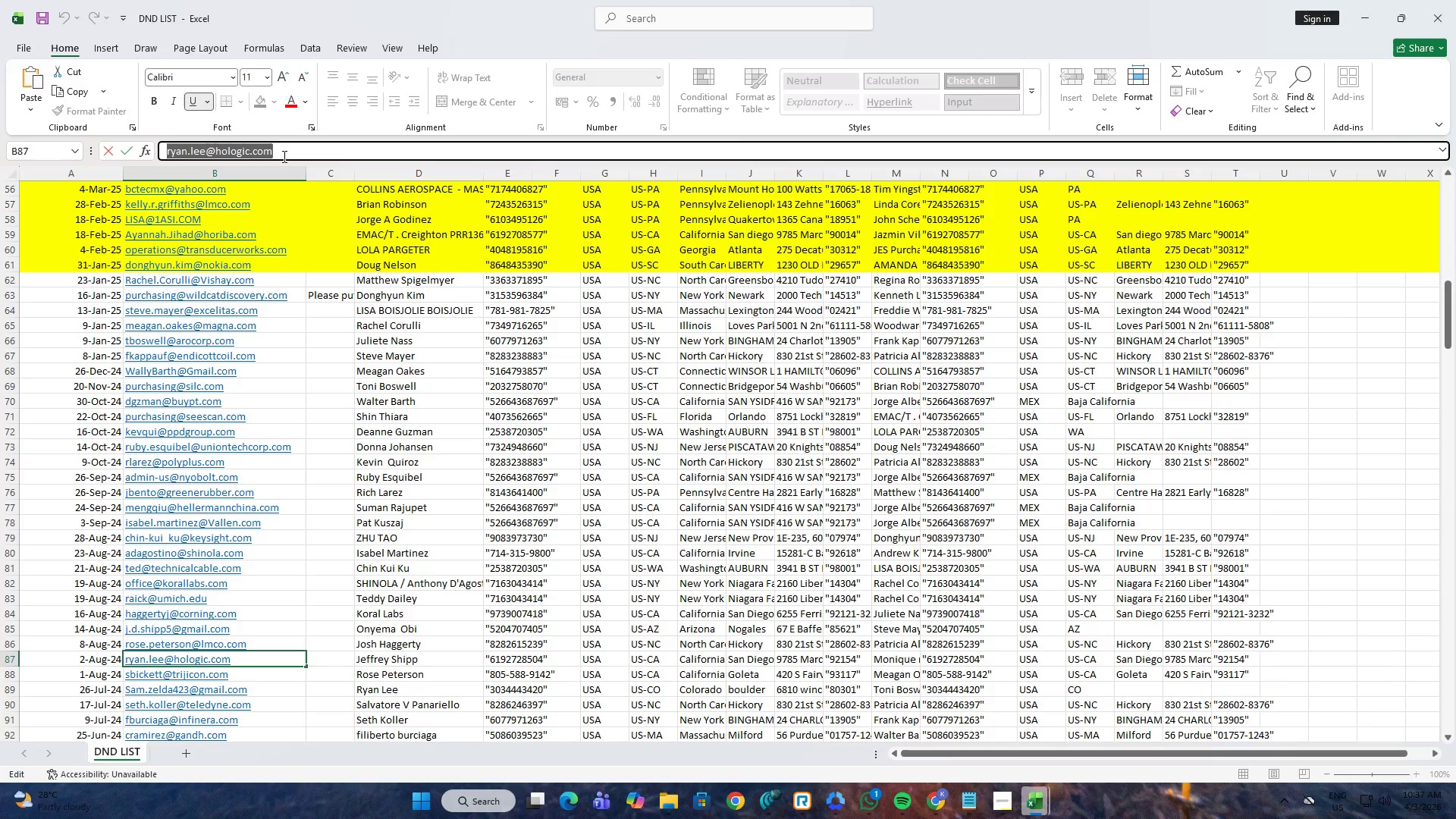 
key(Alt+AltLeft)
 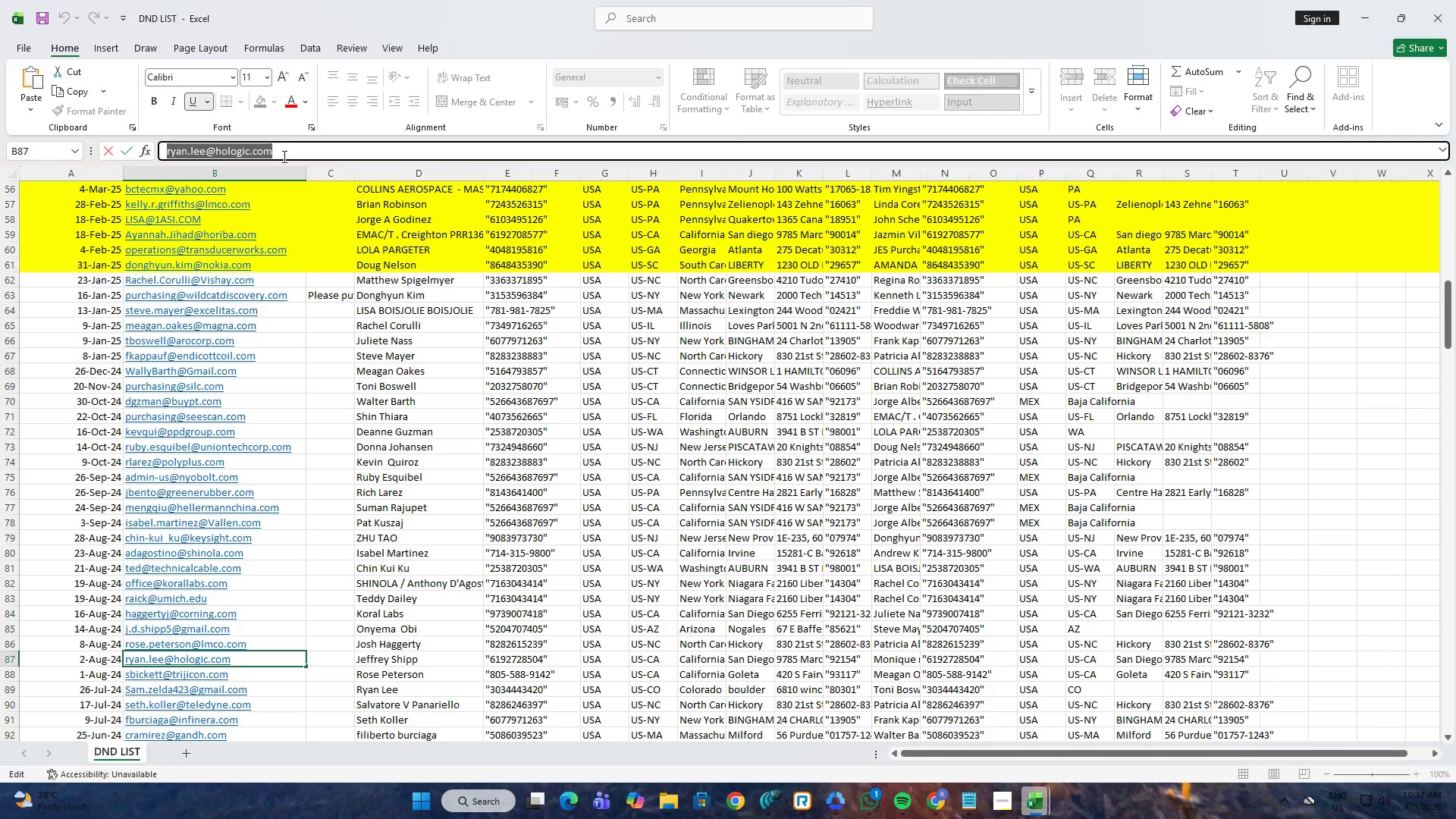 
key(Alt+Tab)
 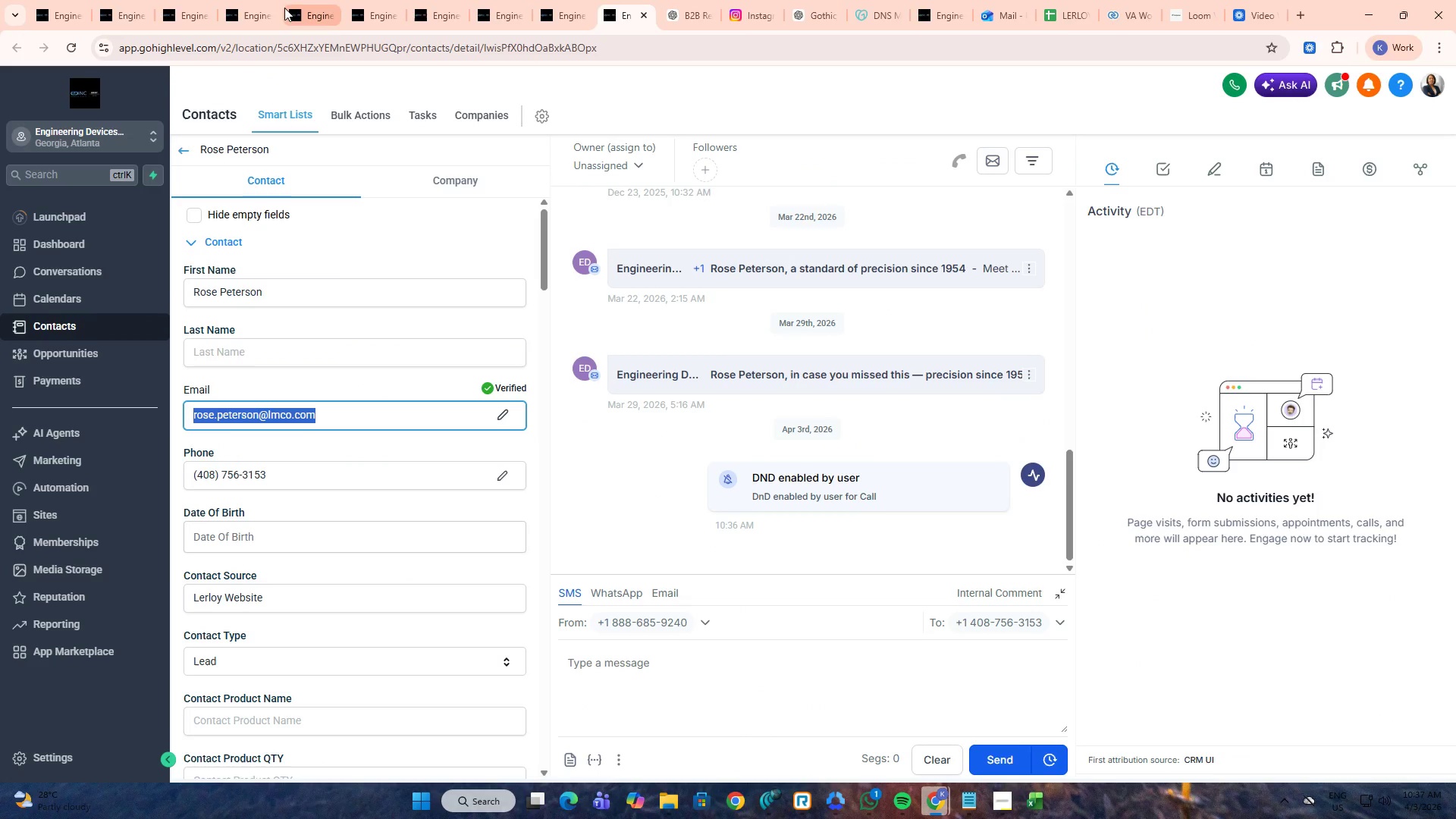 
left_click([266, 0])
 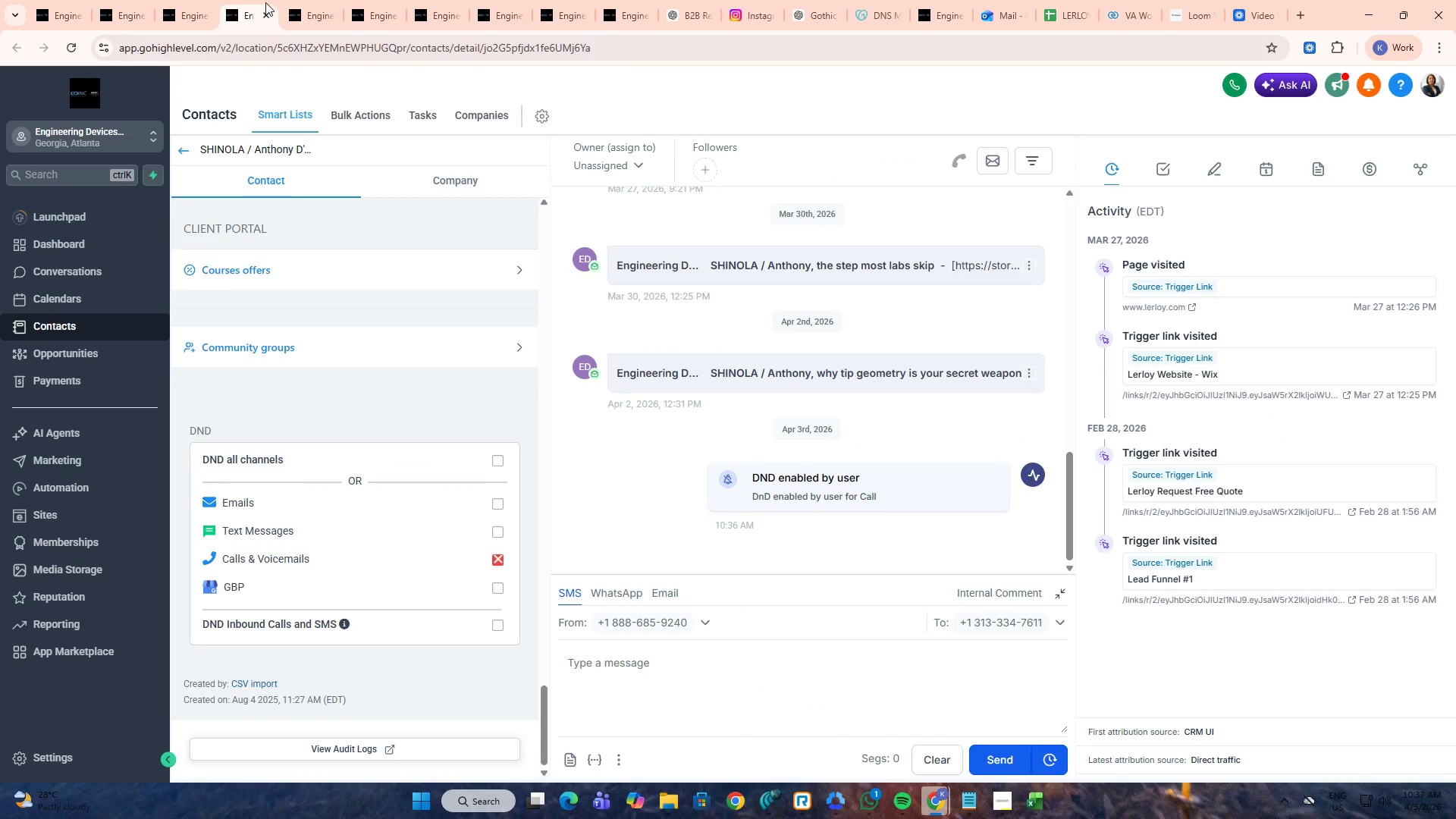 
key(Control+W)
 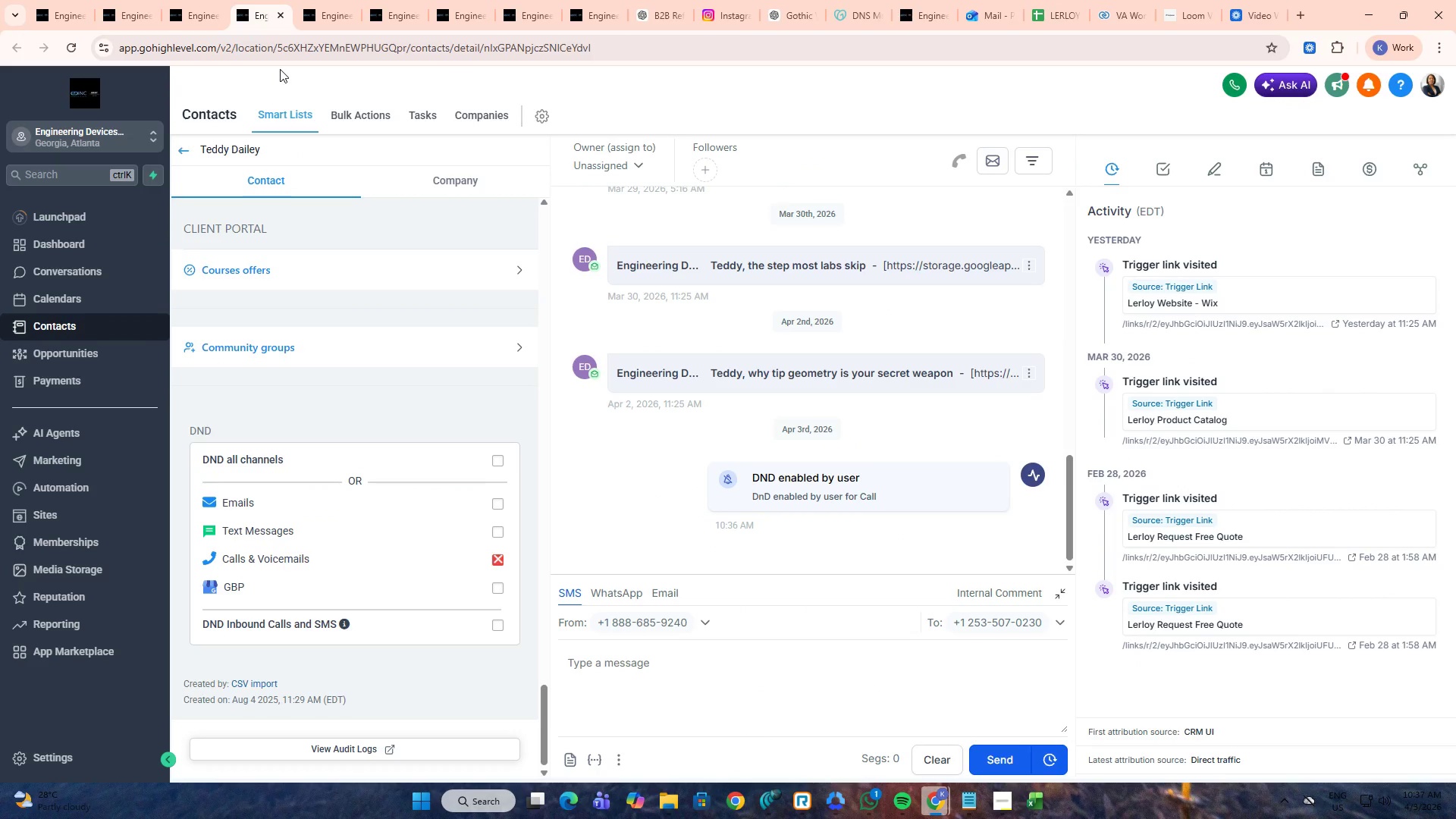 
key(Control+W)
 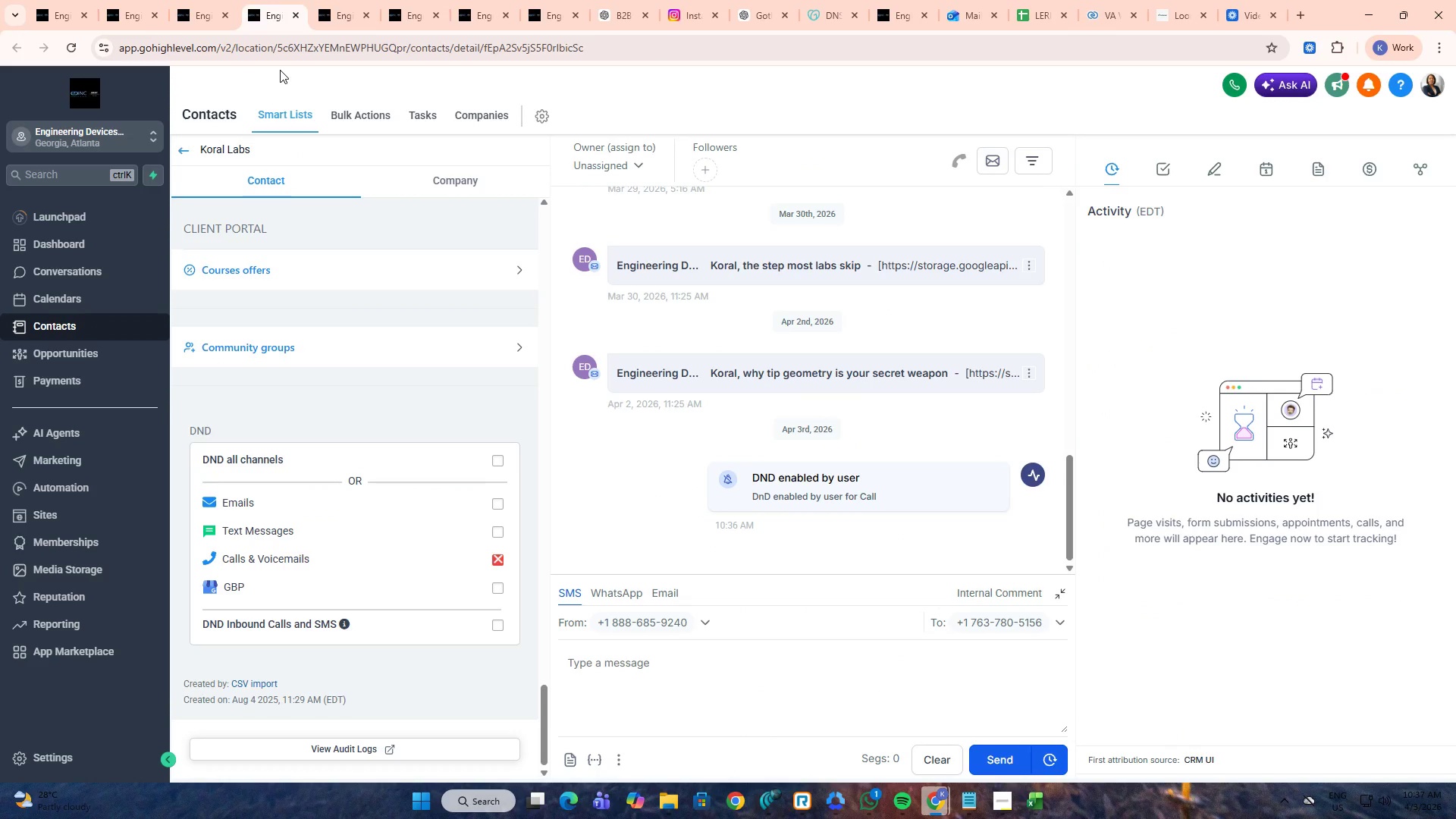 
key(Control+W)
 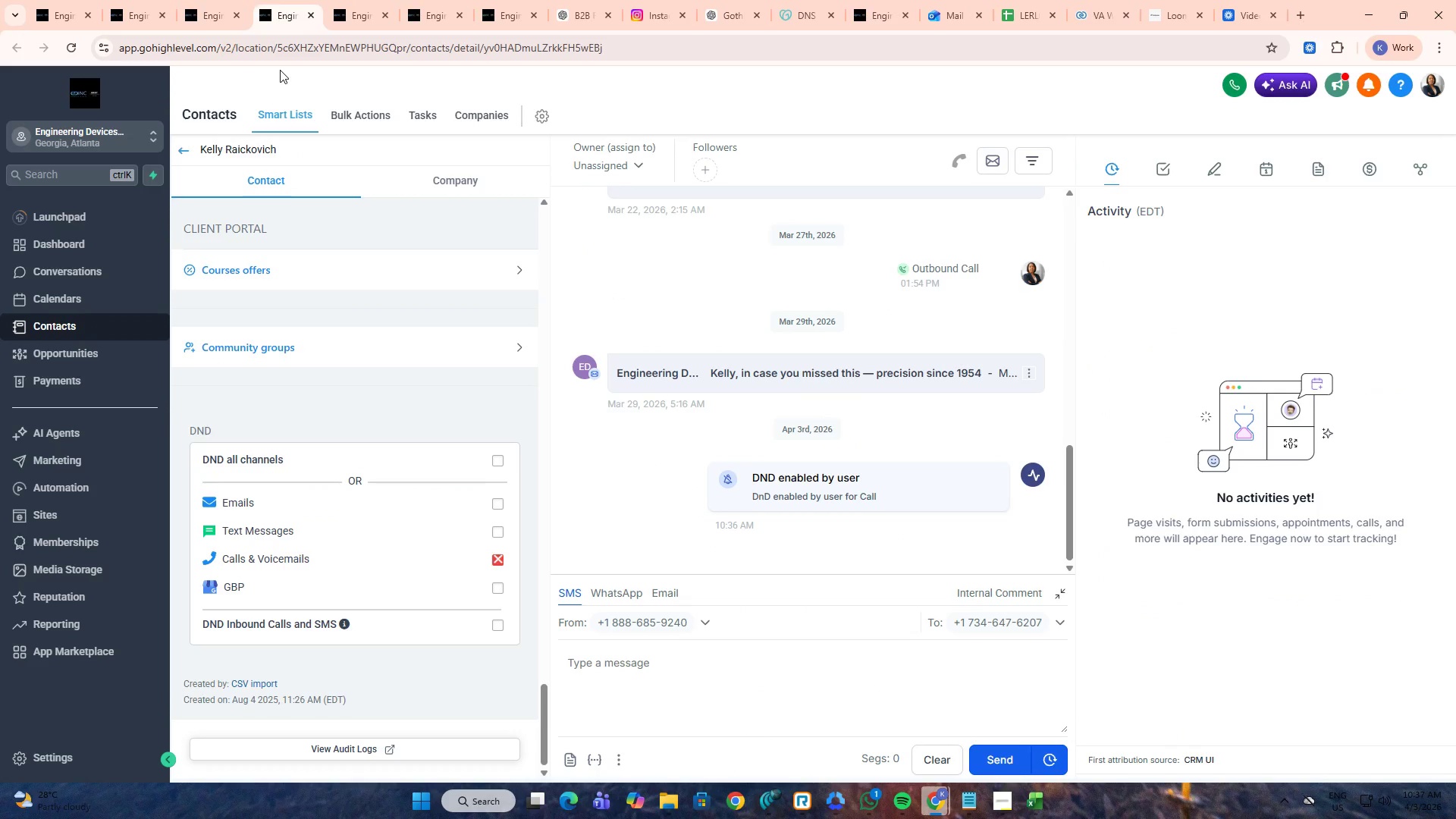 
key(Control+W)
 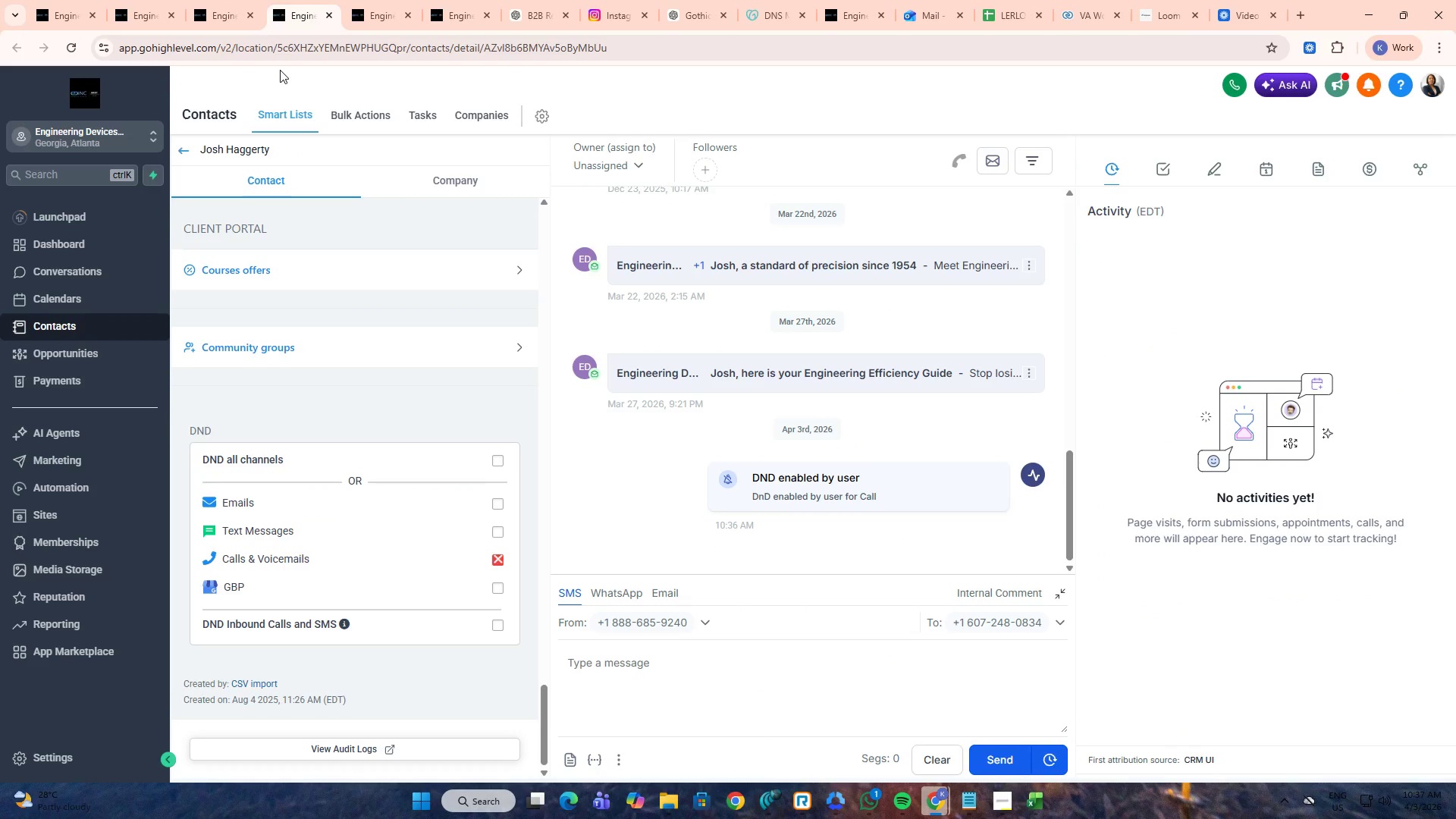 
key(Control+W)
 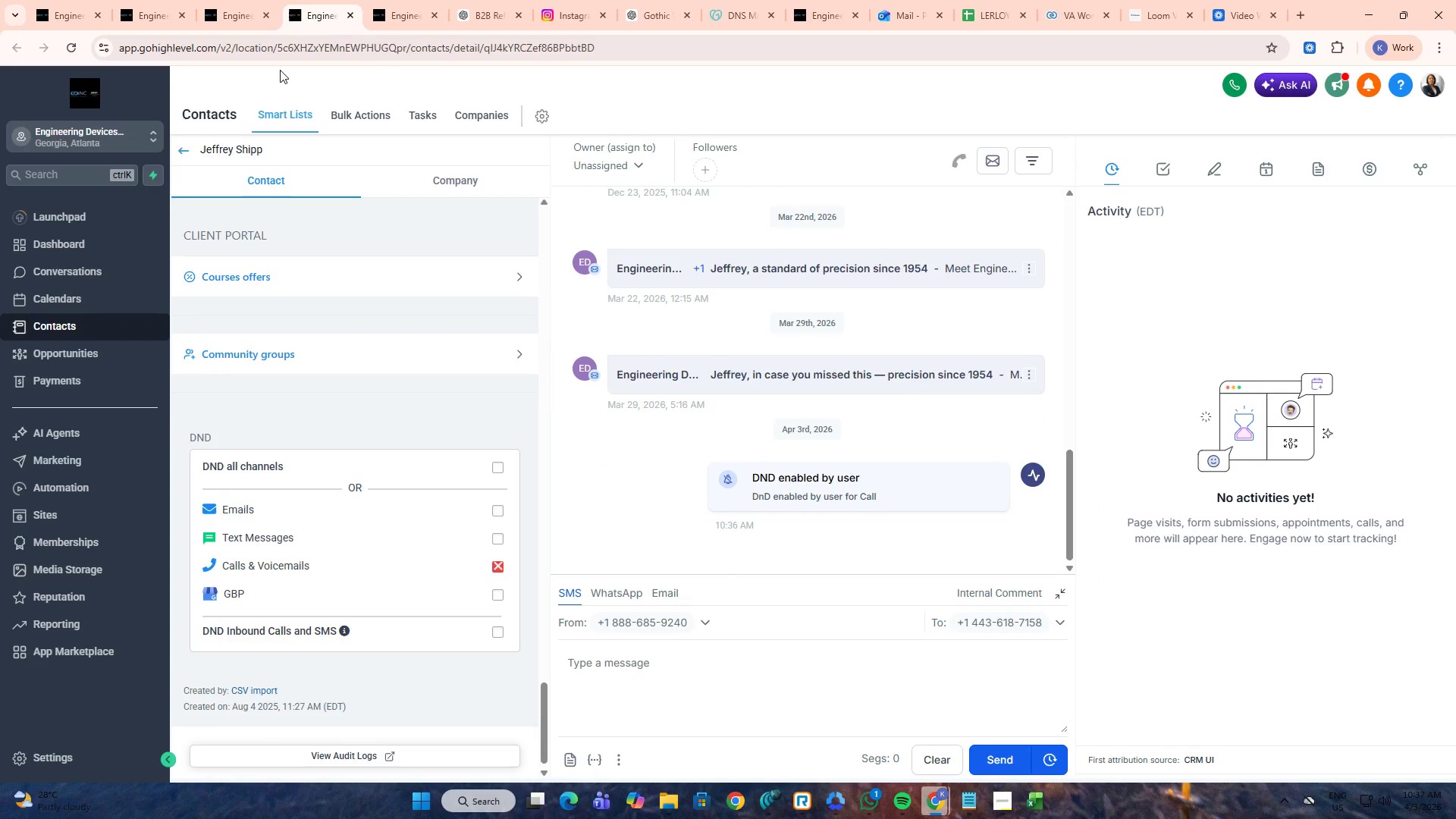 
key(Control+W)
 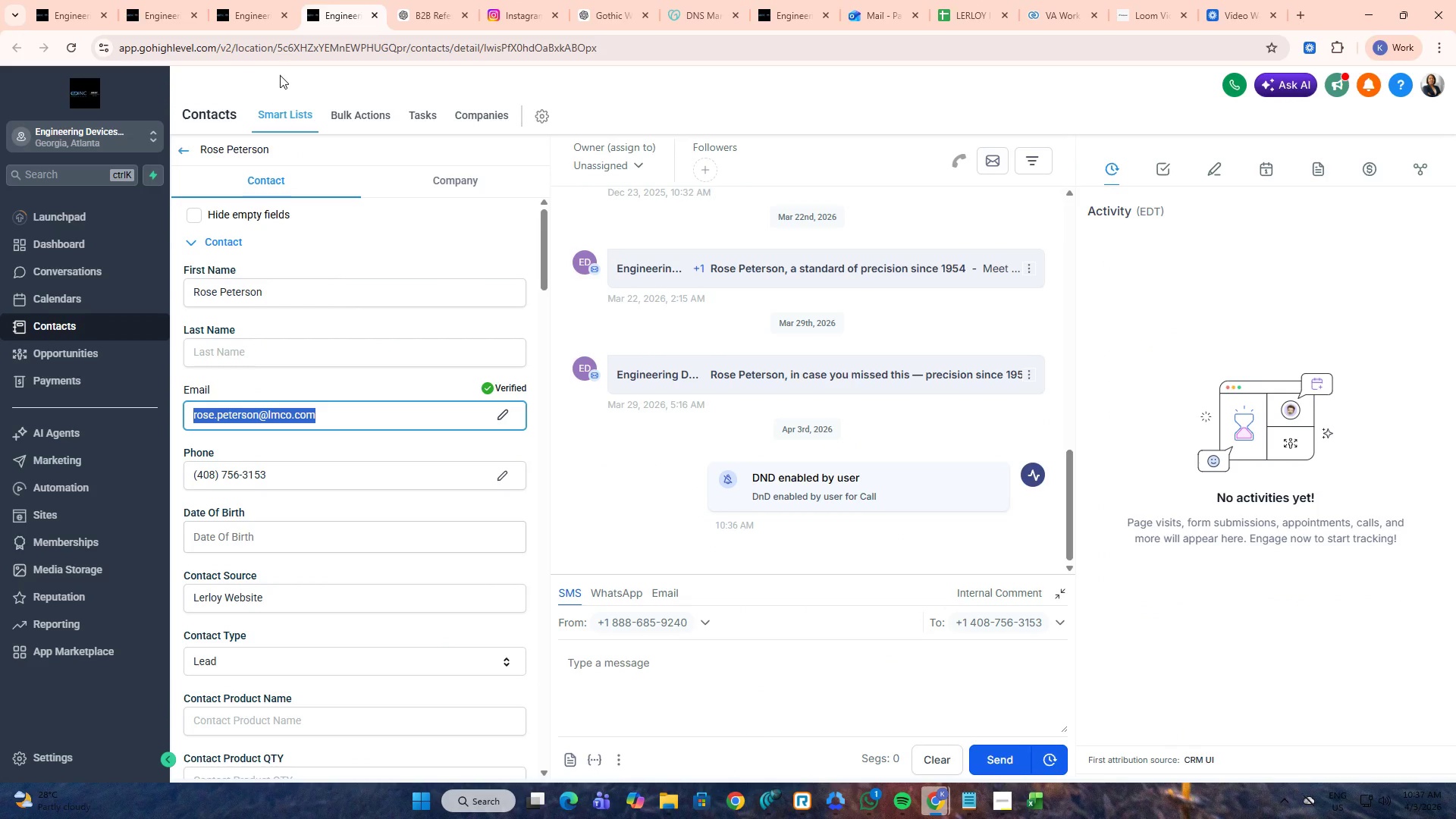 
key(Alt+AltLeft)
 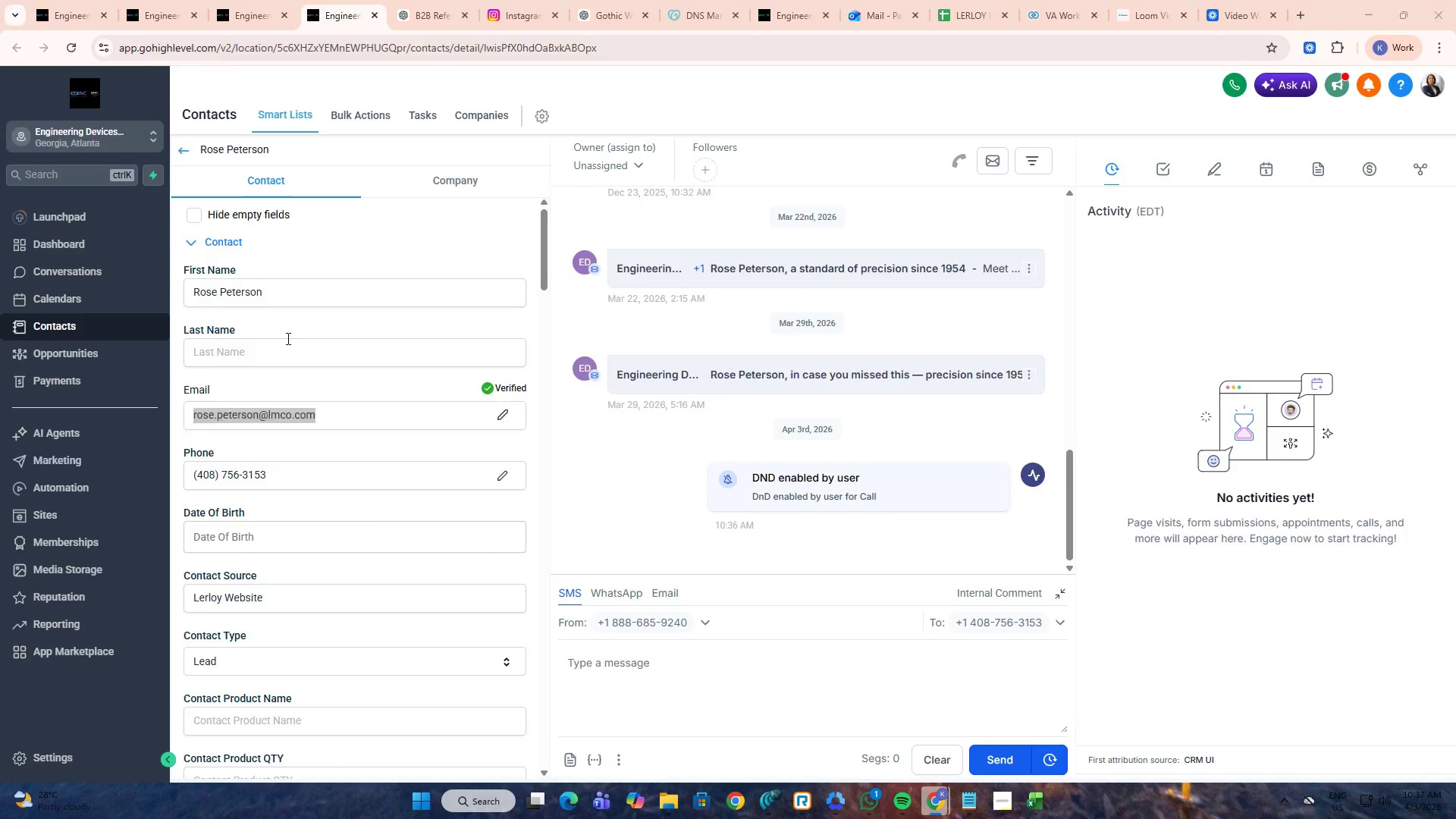 
key(Alt+Tab)
 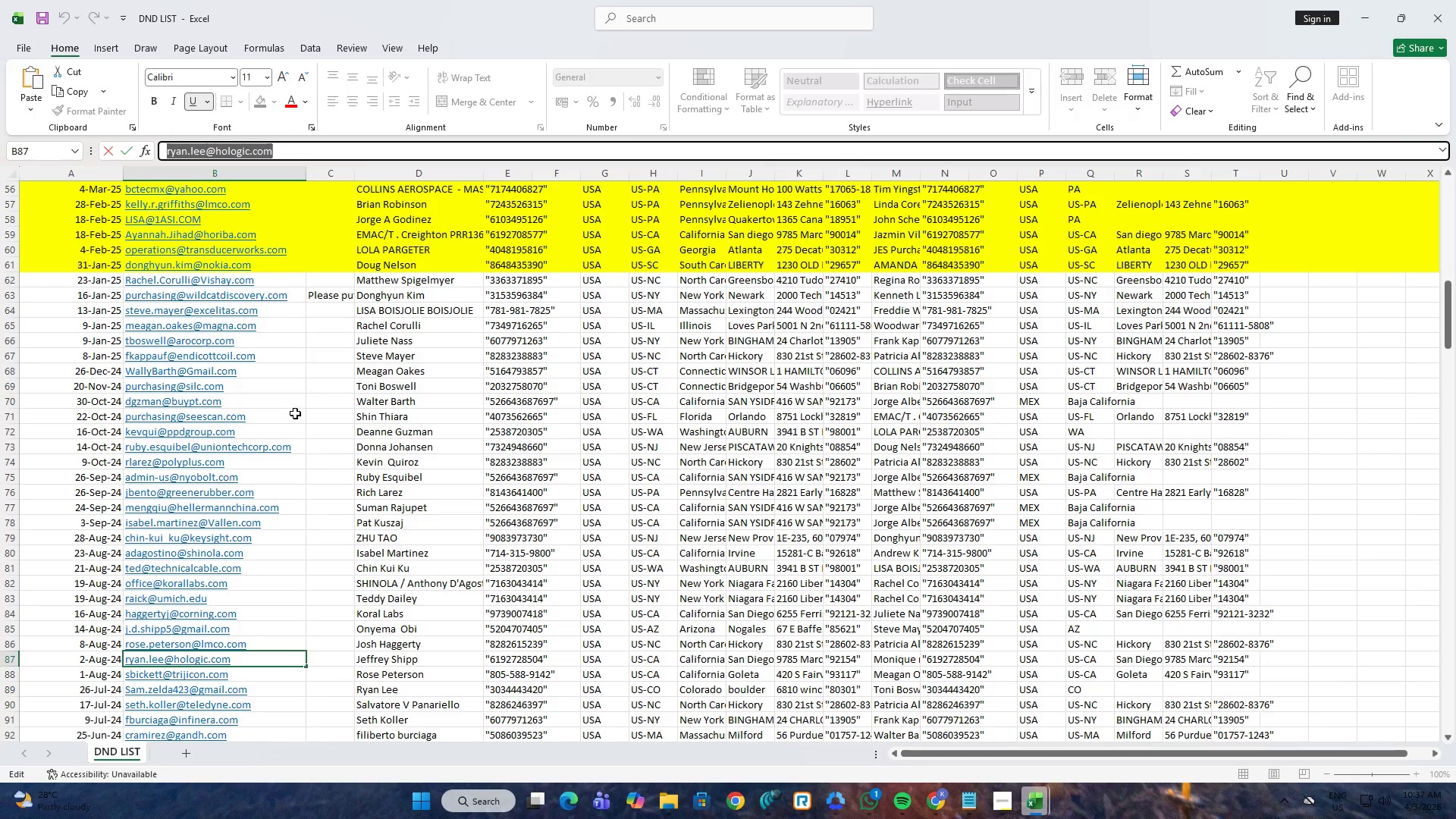 
key(Alt+AltLeft)
 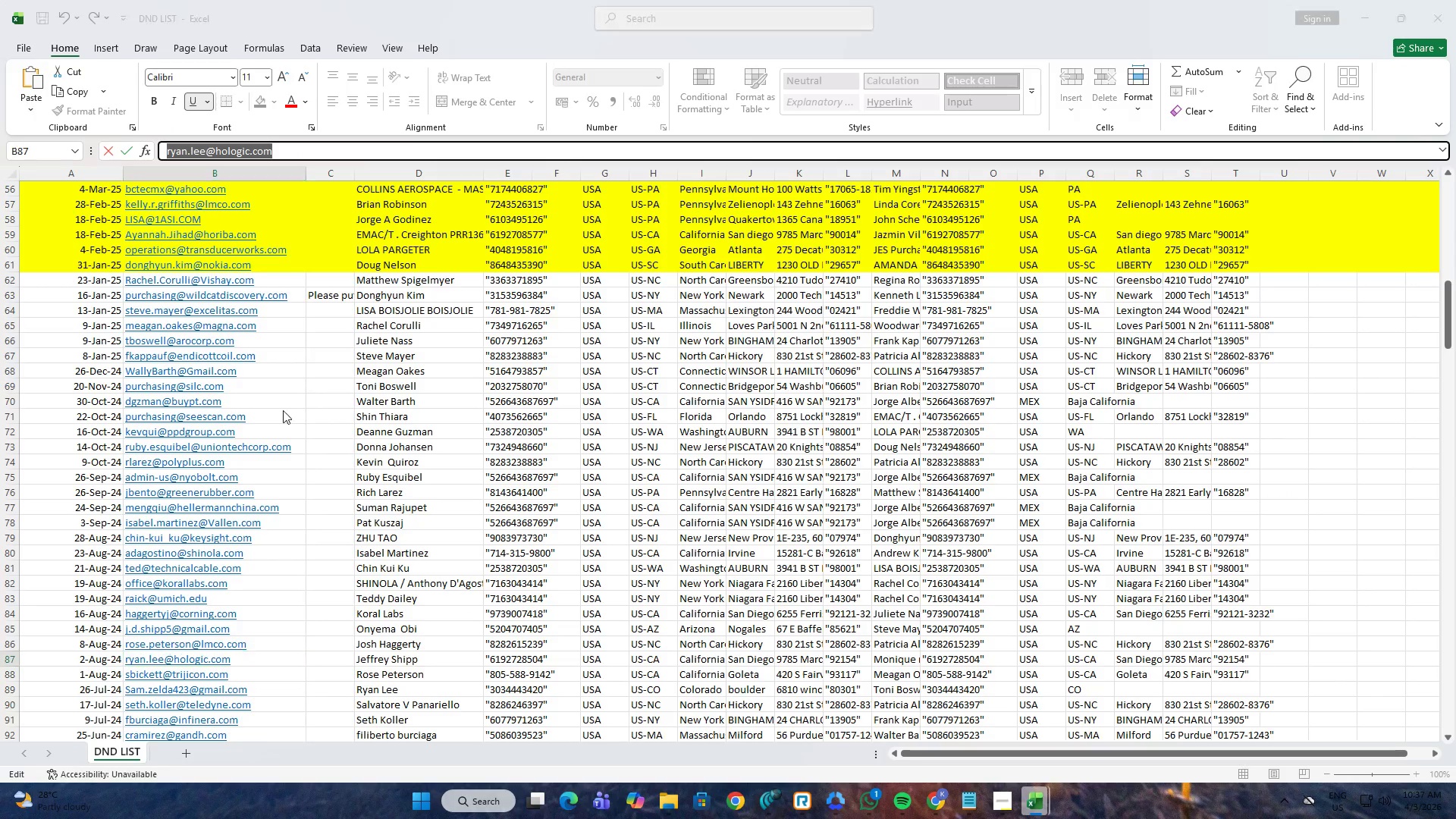 
key(Alt+Tab)
 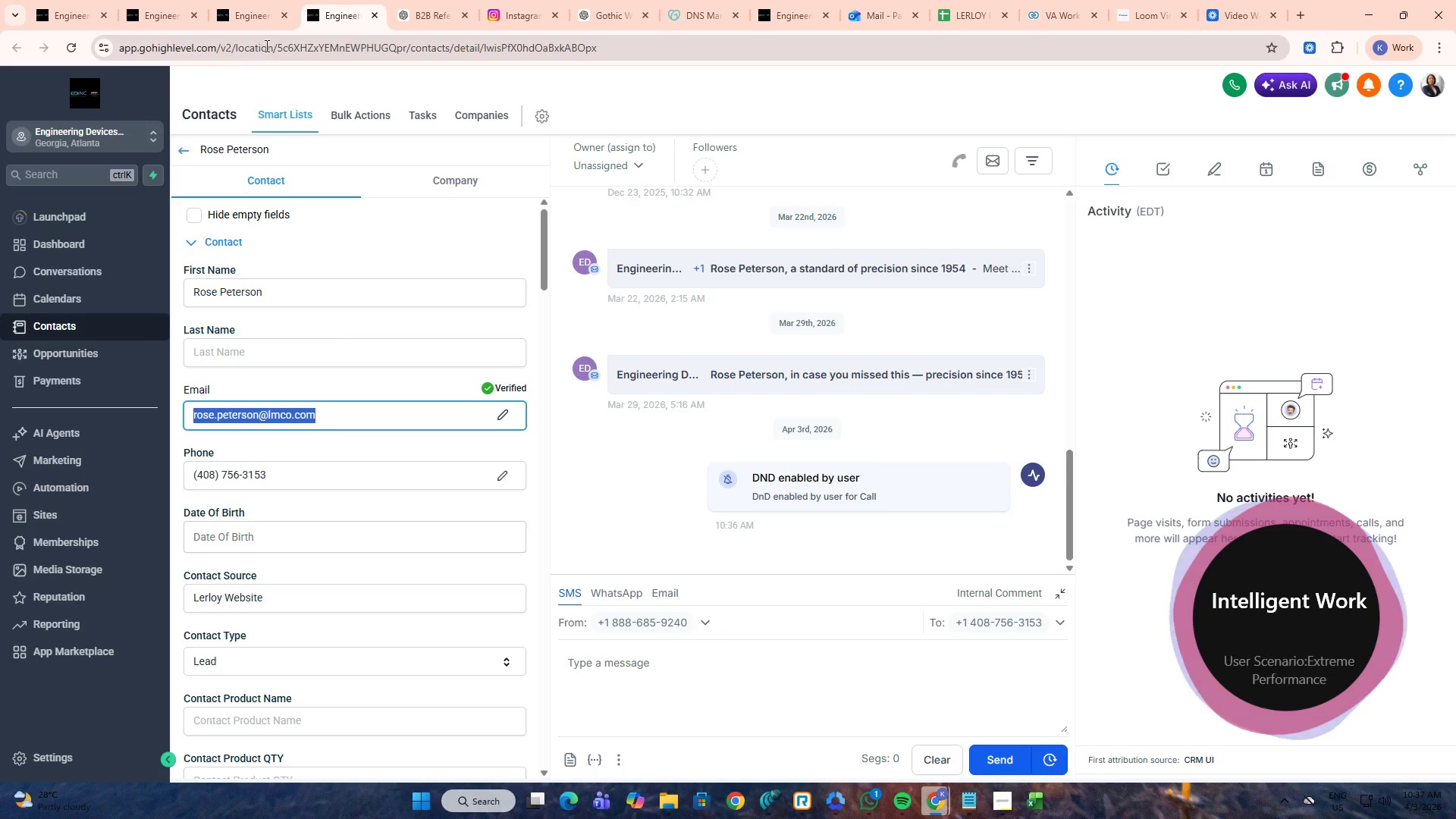 
key(Alt+AltLeft)
 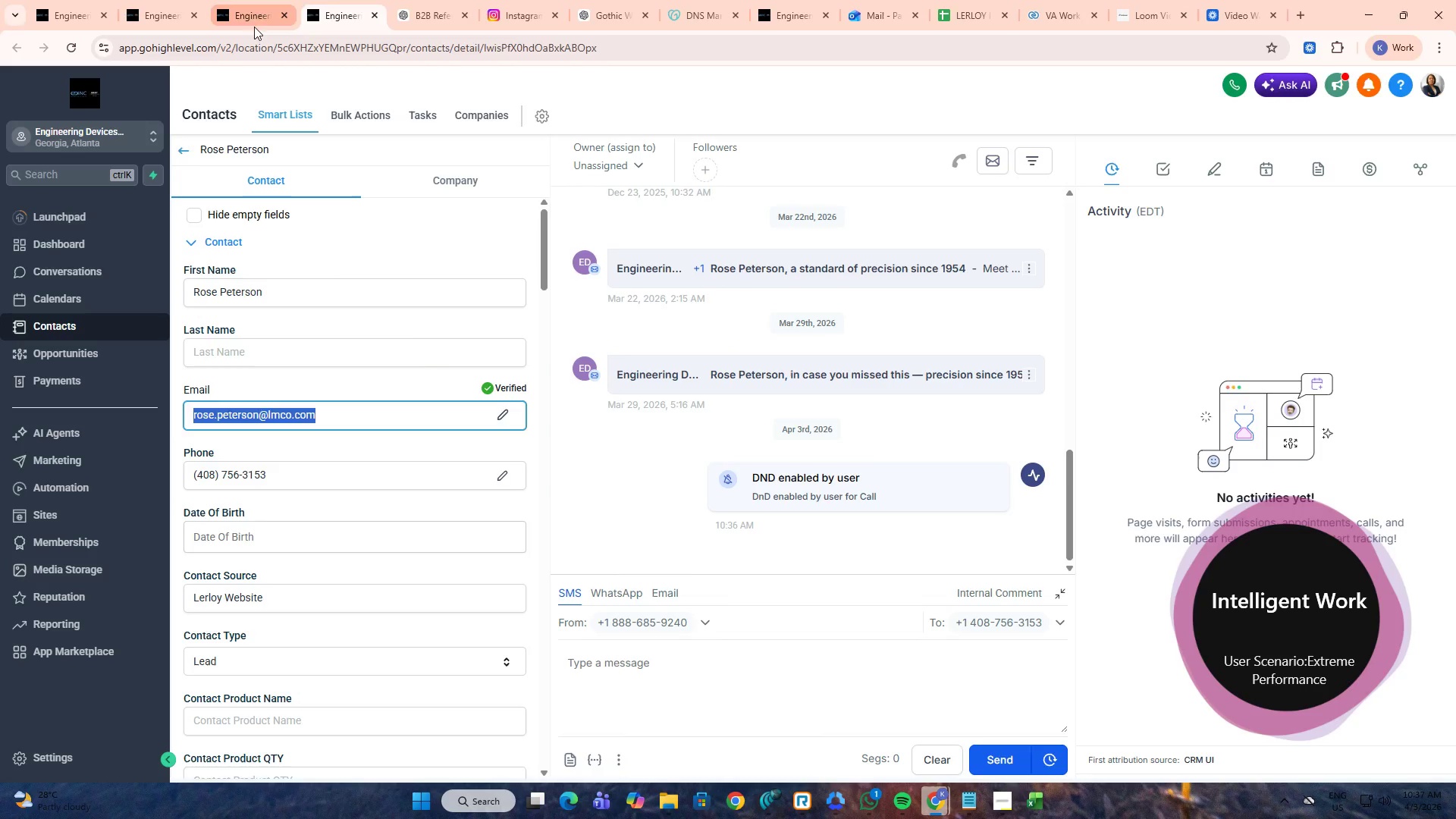 
key(Alt+Tab)
 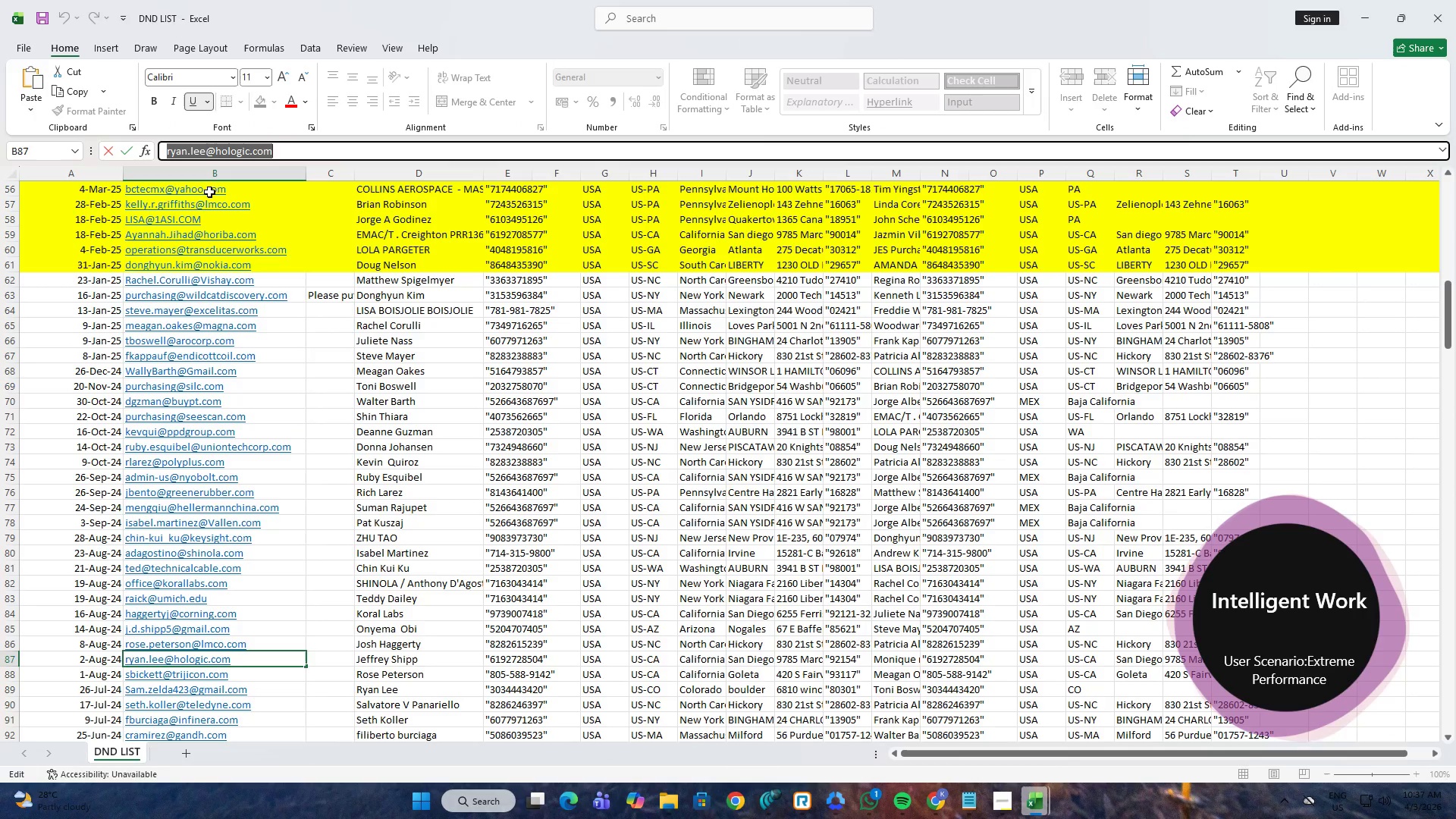 
key(Alt+AltLeft)
 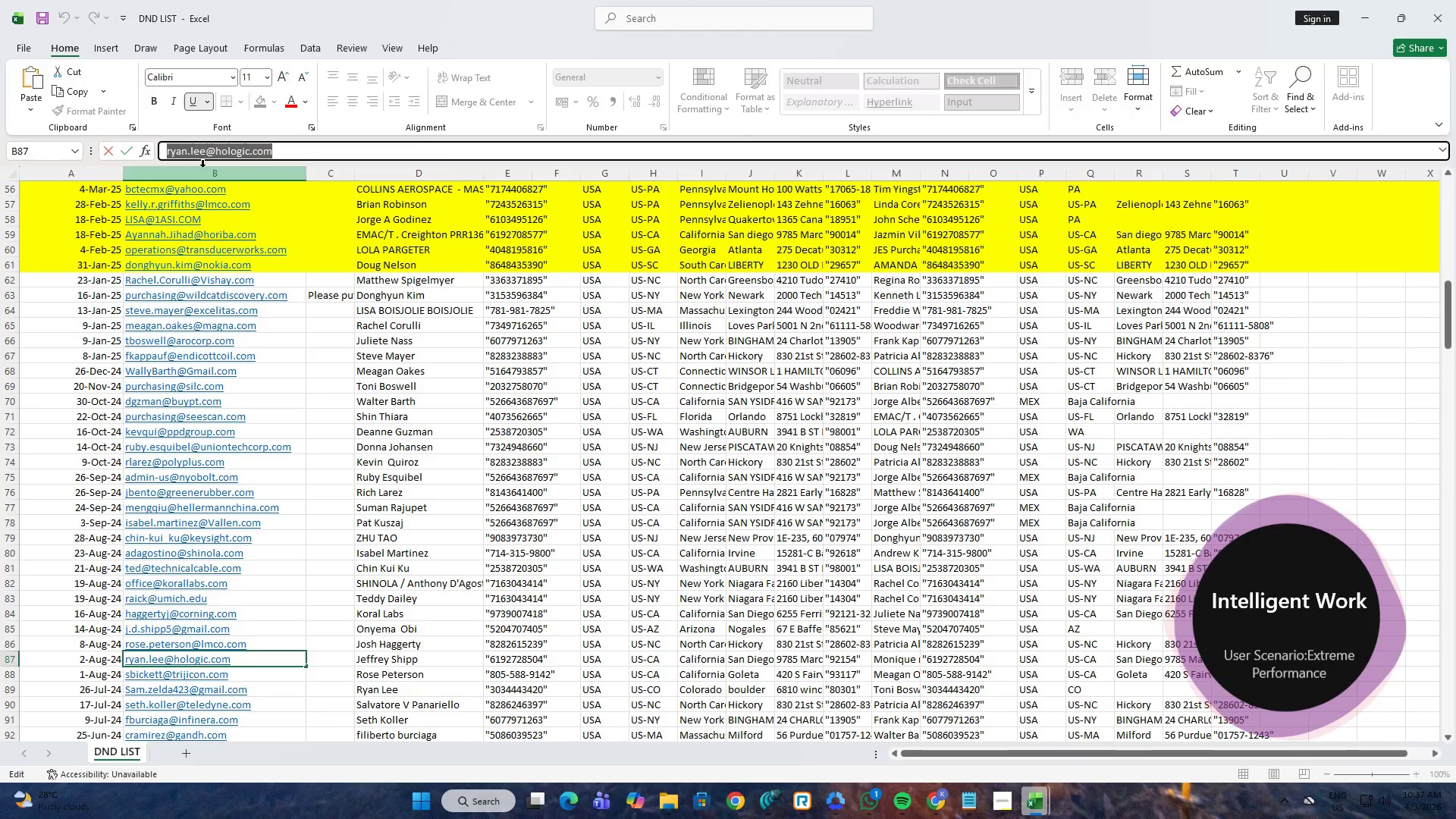 
key(Alt+Tab)
 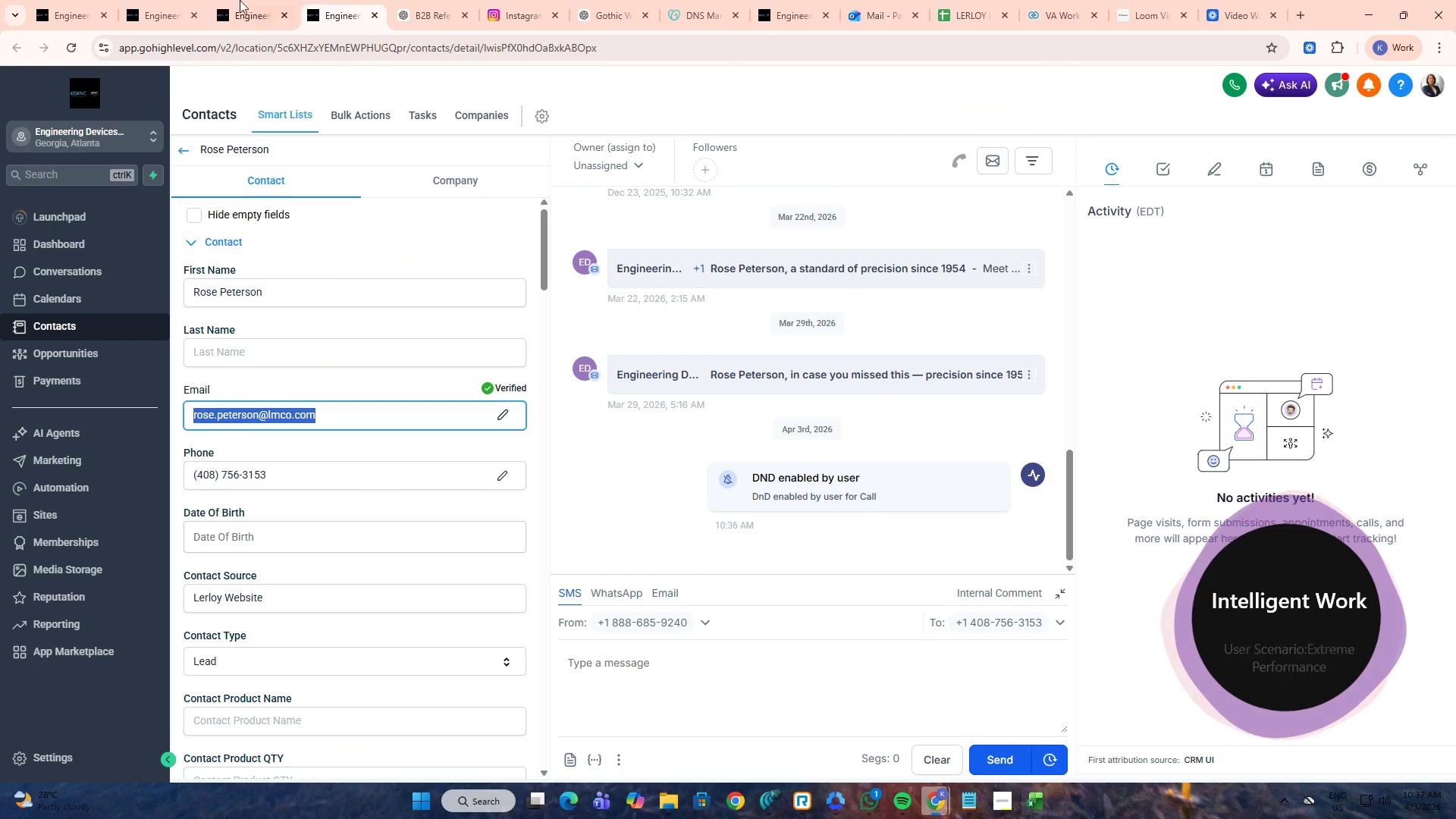 
left_click([248, 0])
 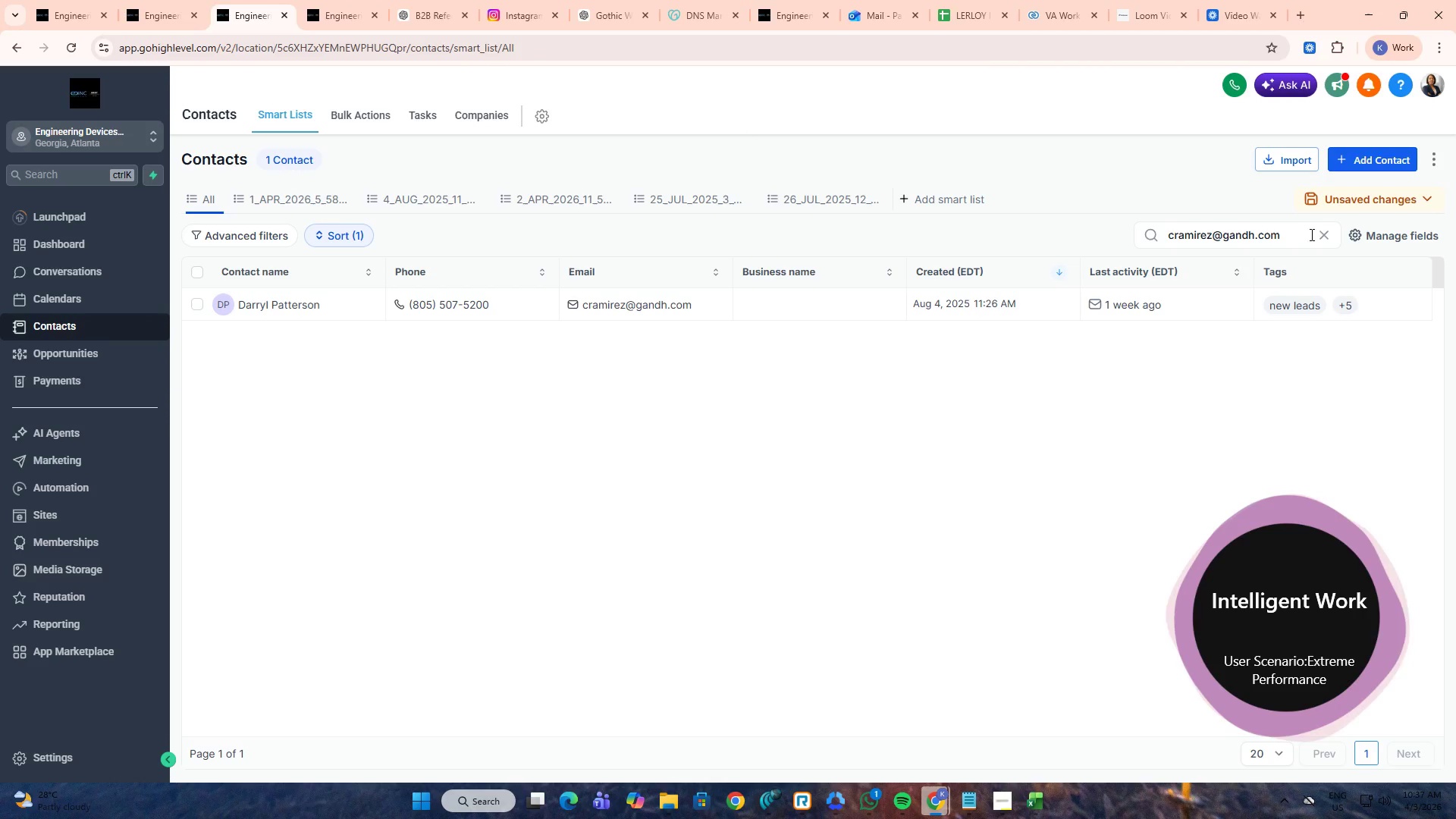 
double_click([1322, 237])
 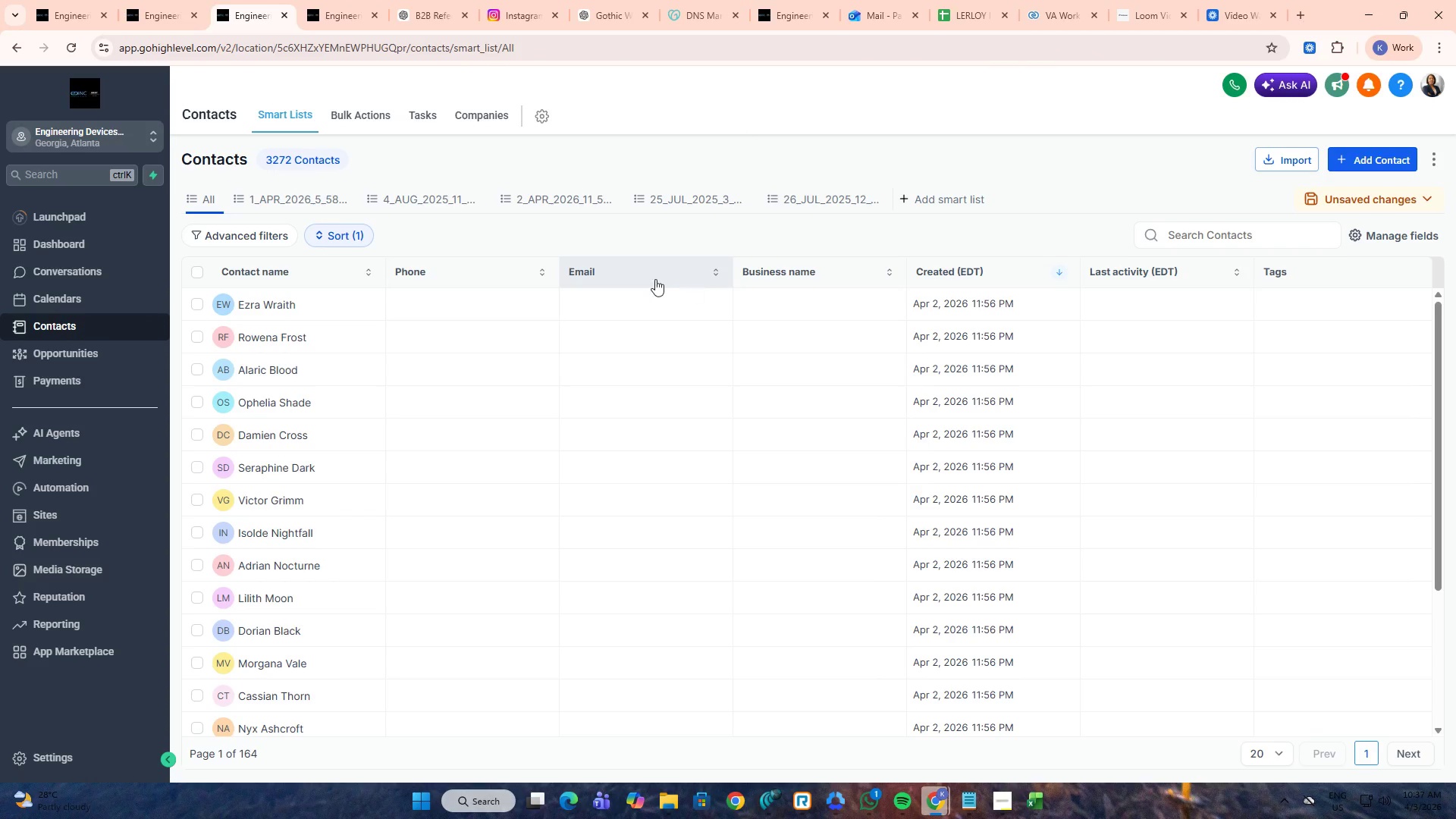 
left_click([1184, 236])
 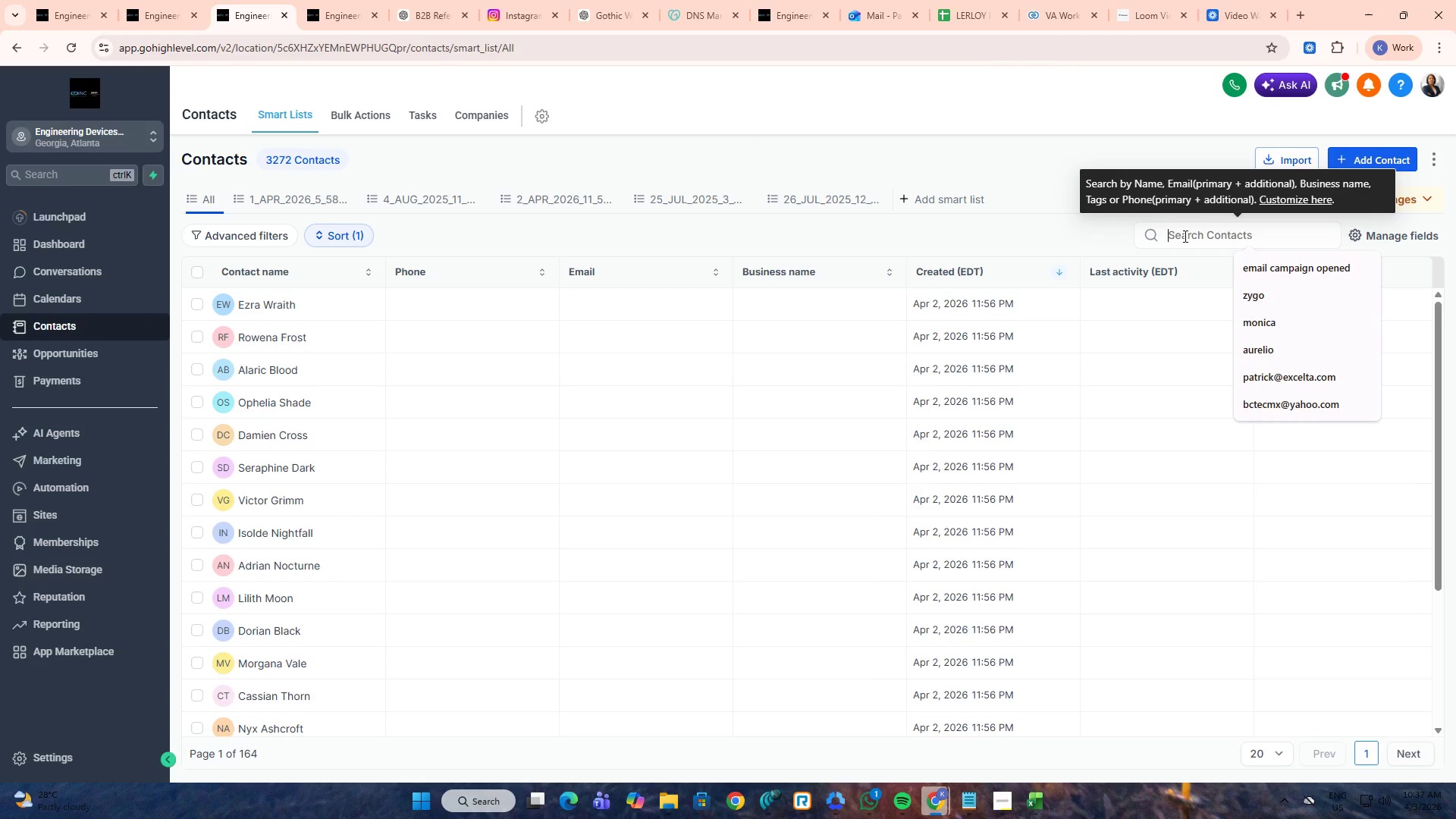 
key(Control+ControlLeft)
 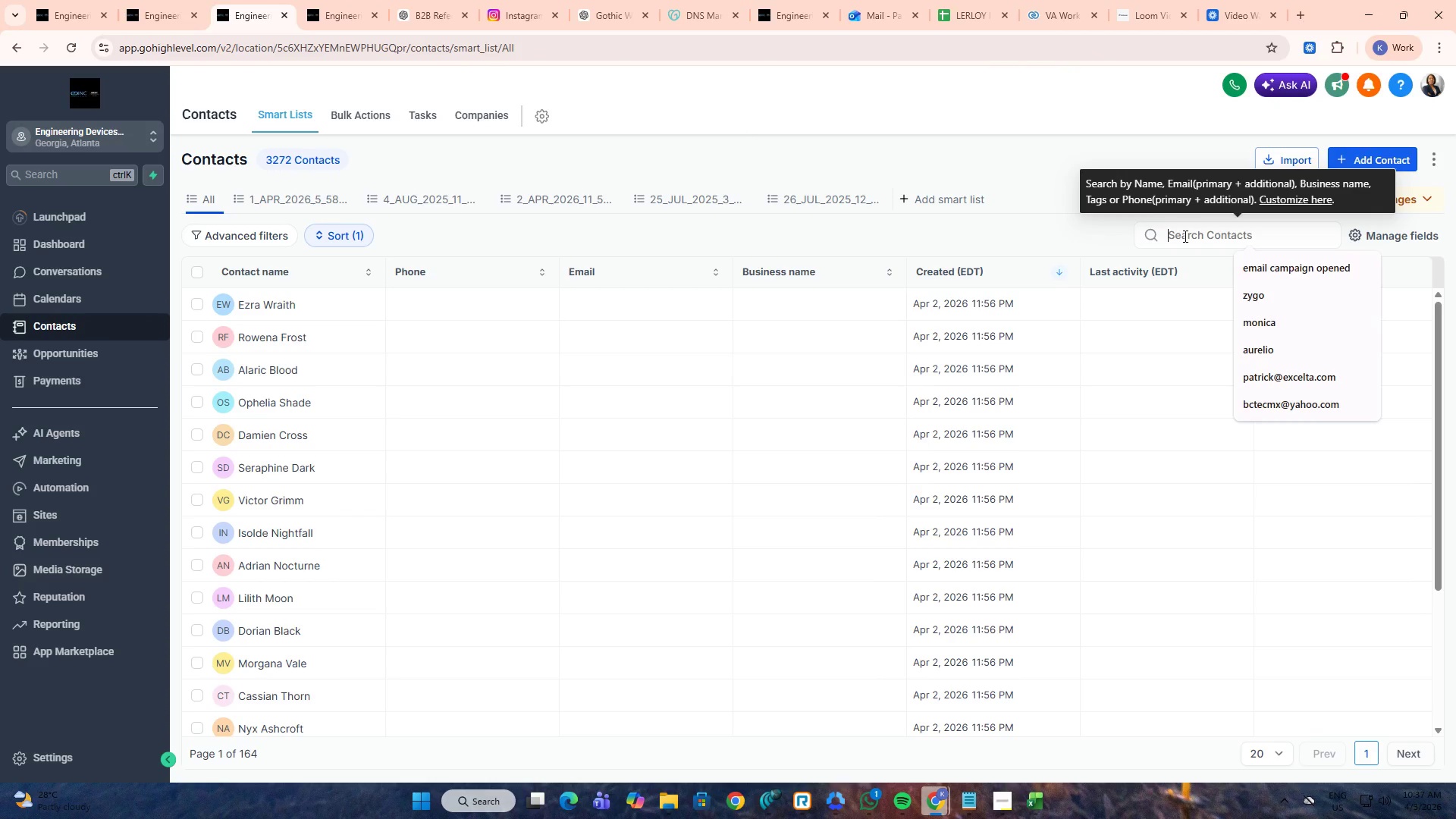 
key(Control+V)
 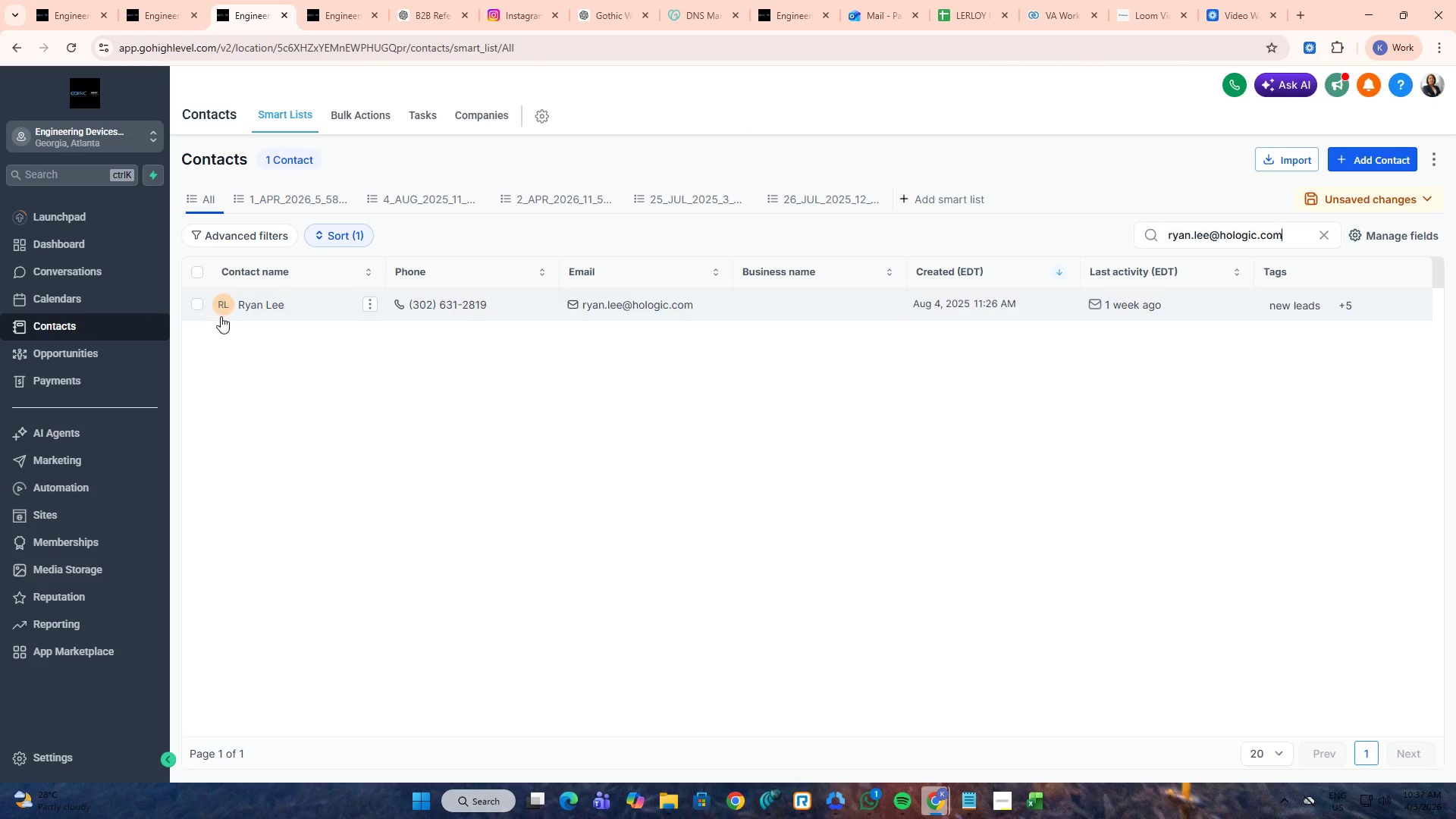 
middle_click([237, 305])
 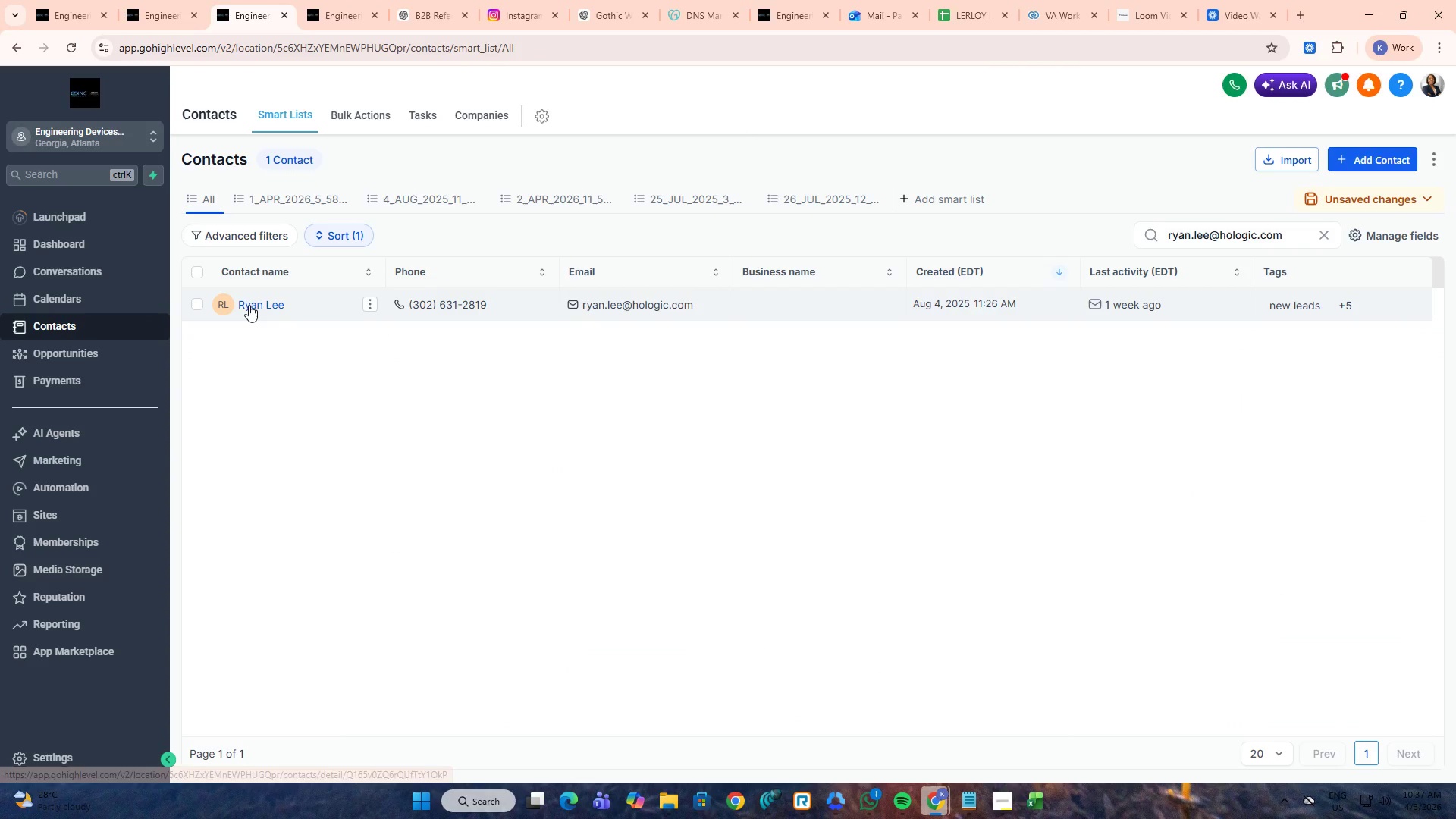 
double_click([249, 305])
 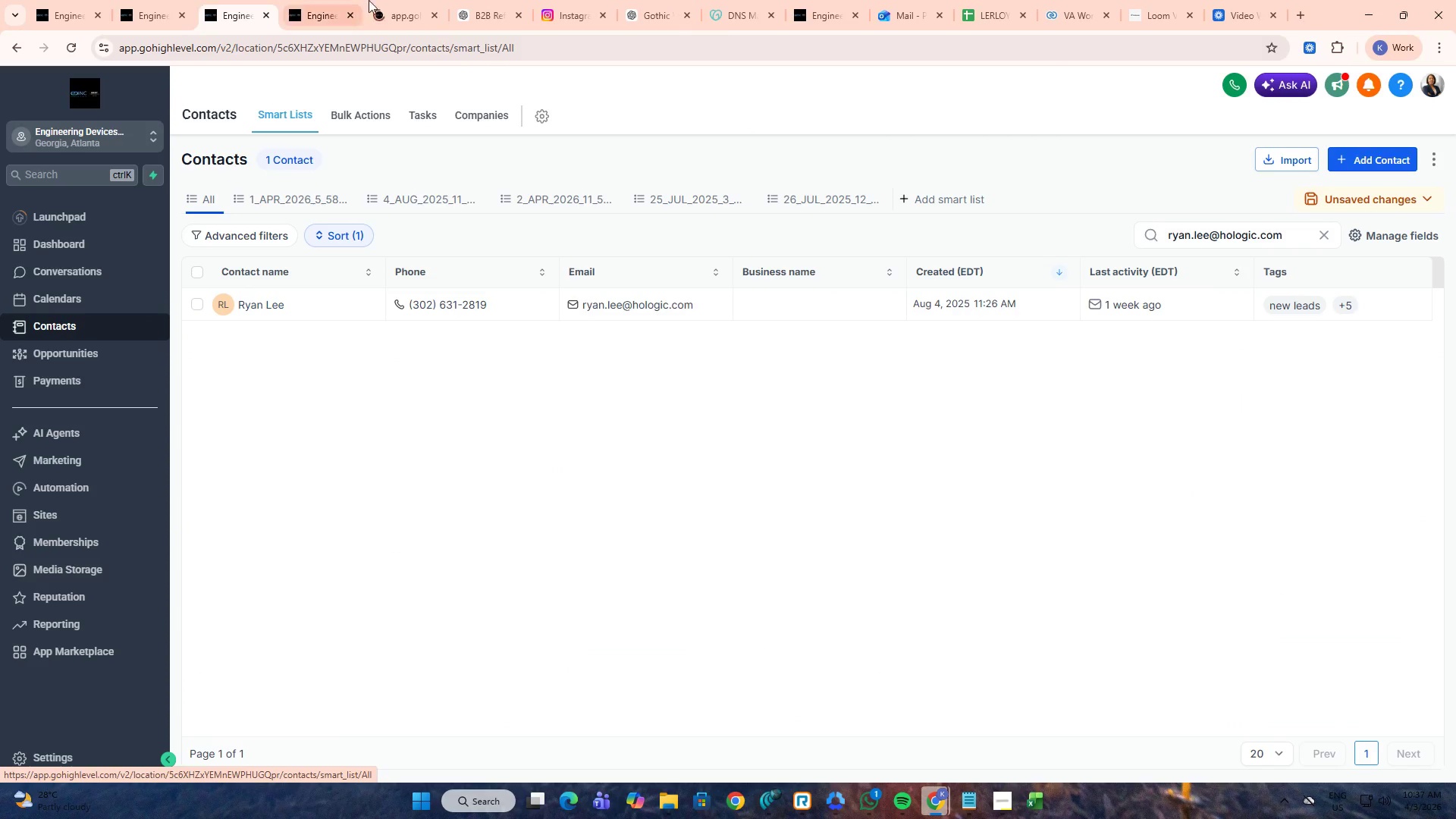 
left_click([374, 0])
 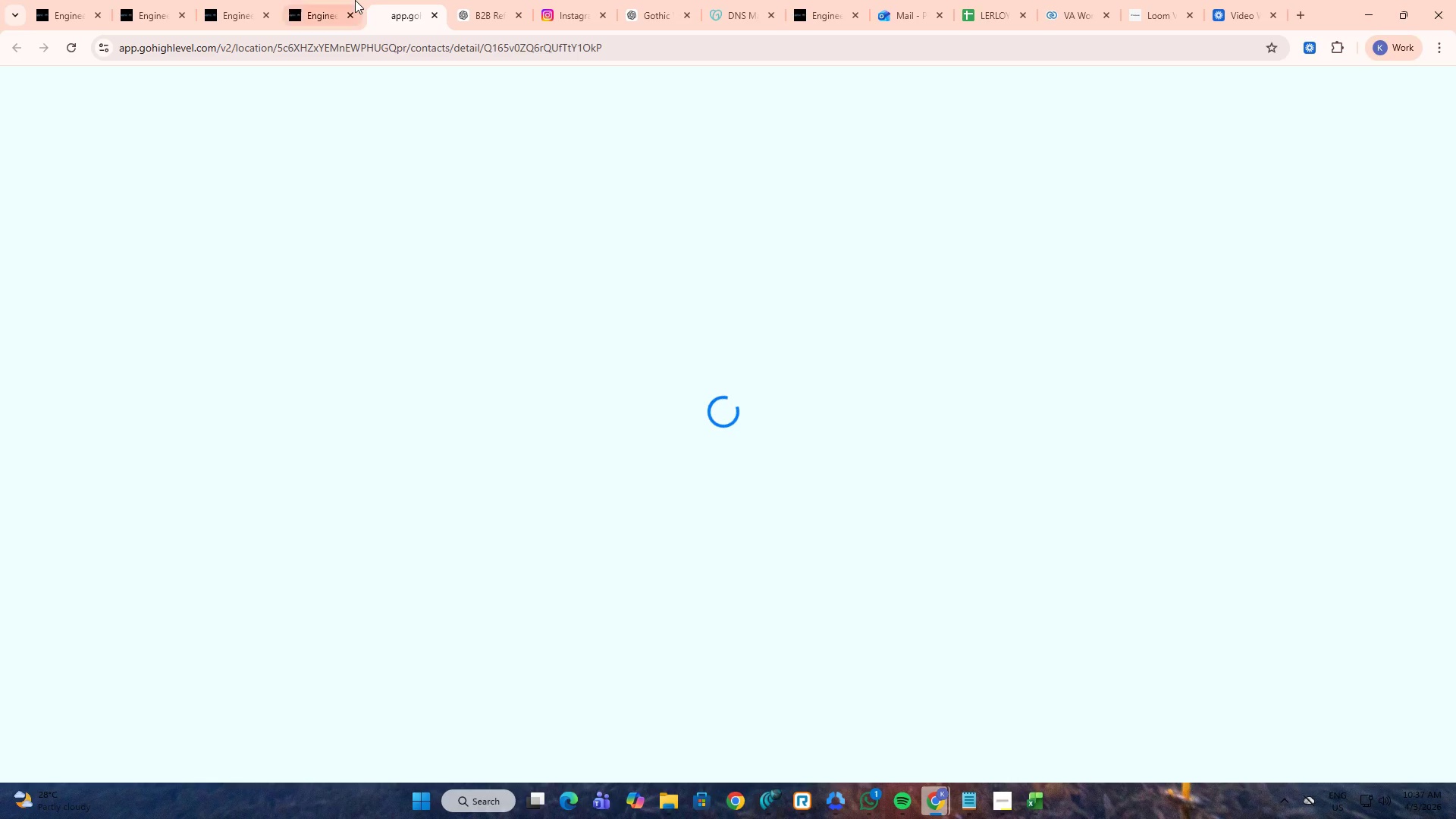 
mouse_move([334, 0])
 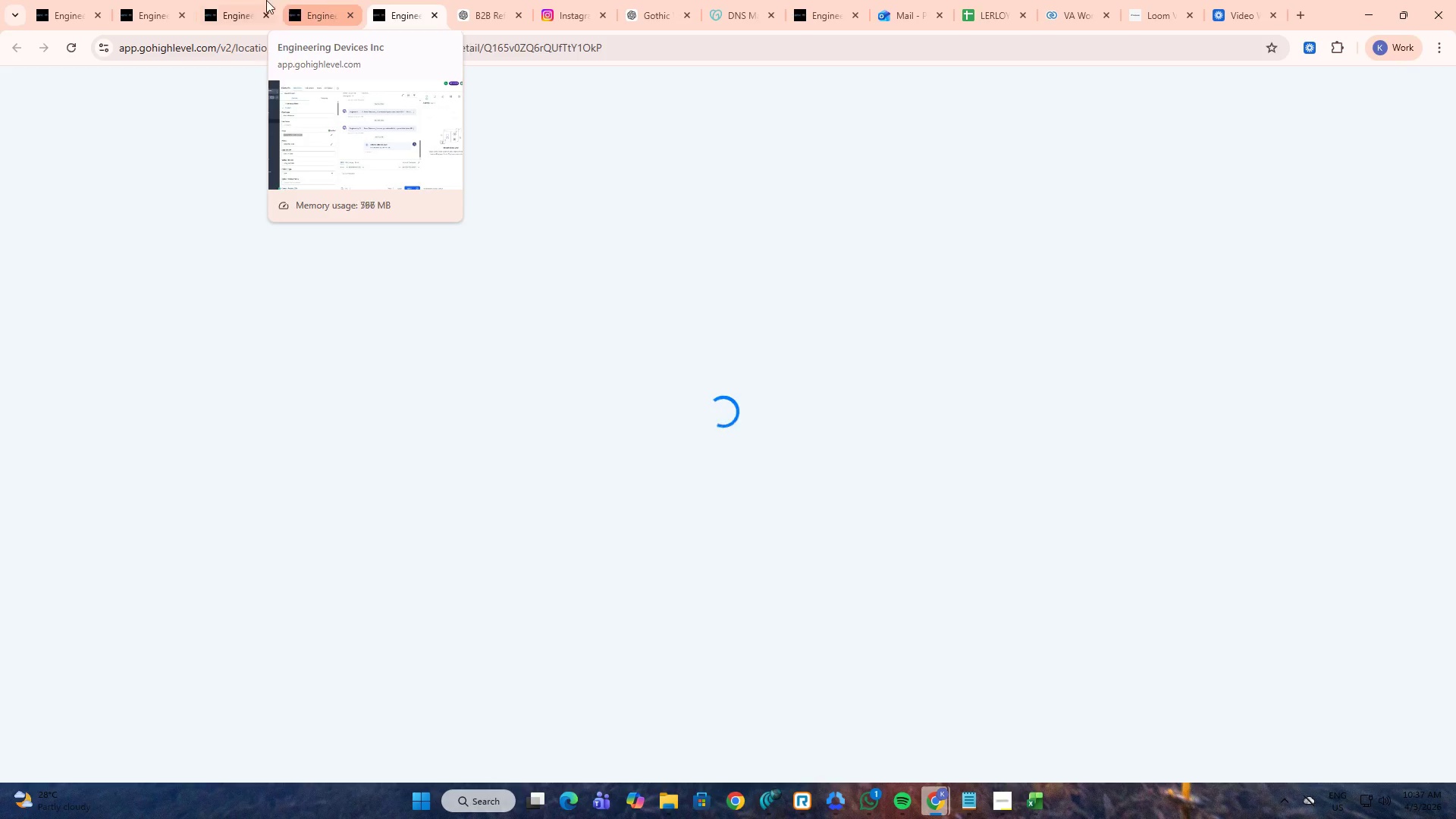 
left_click([266, 0])
 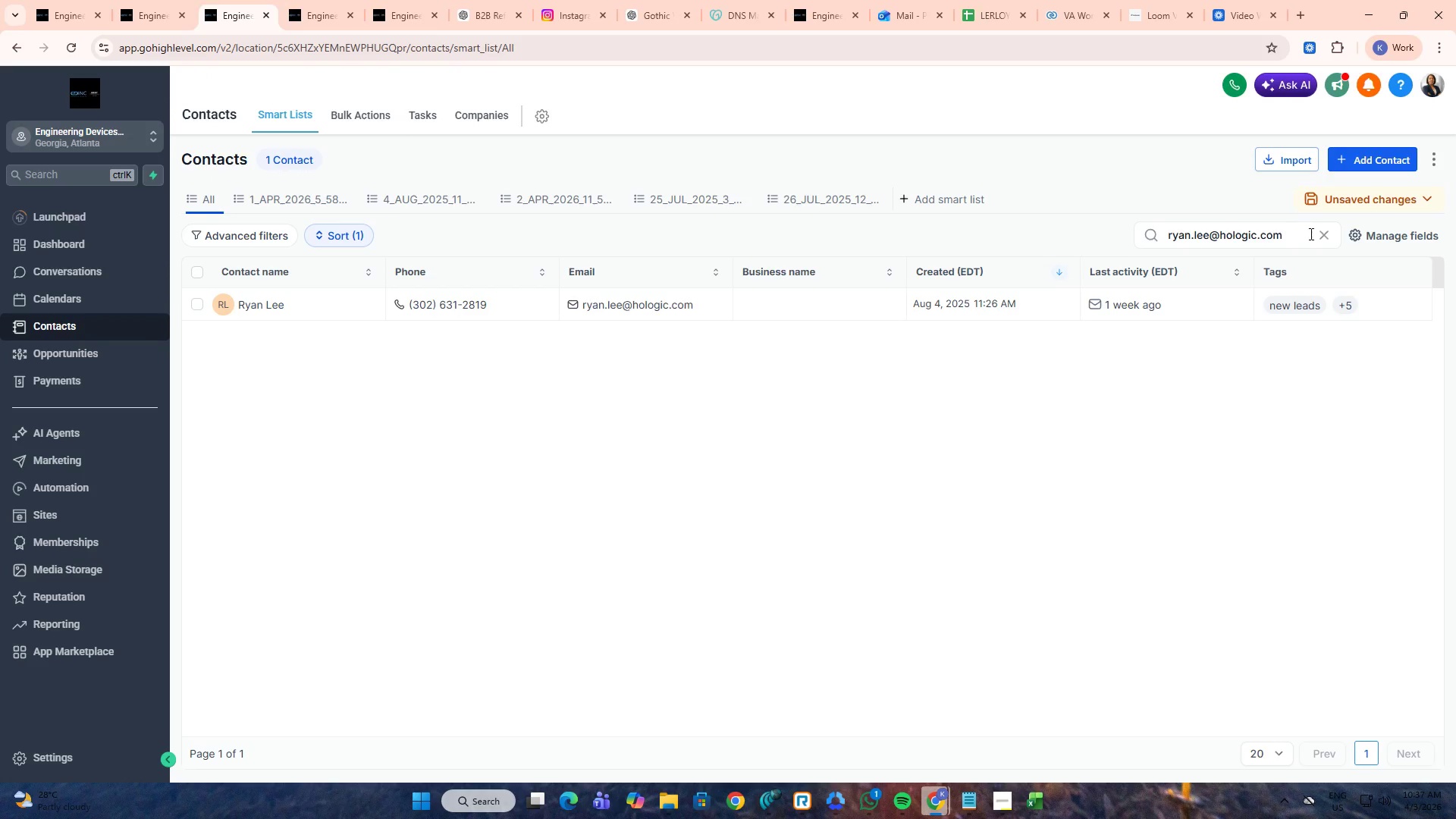 
left_click([1323, 234])
 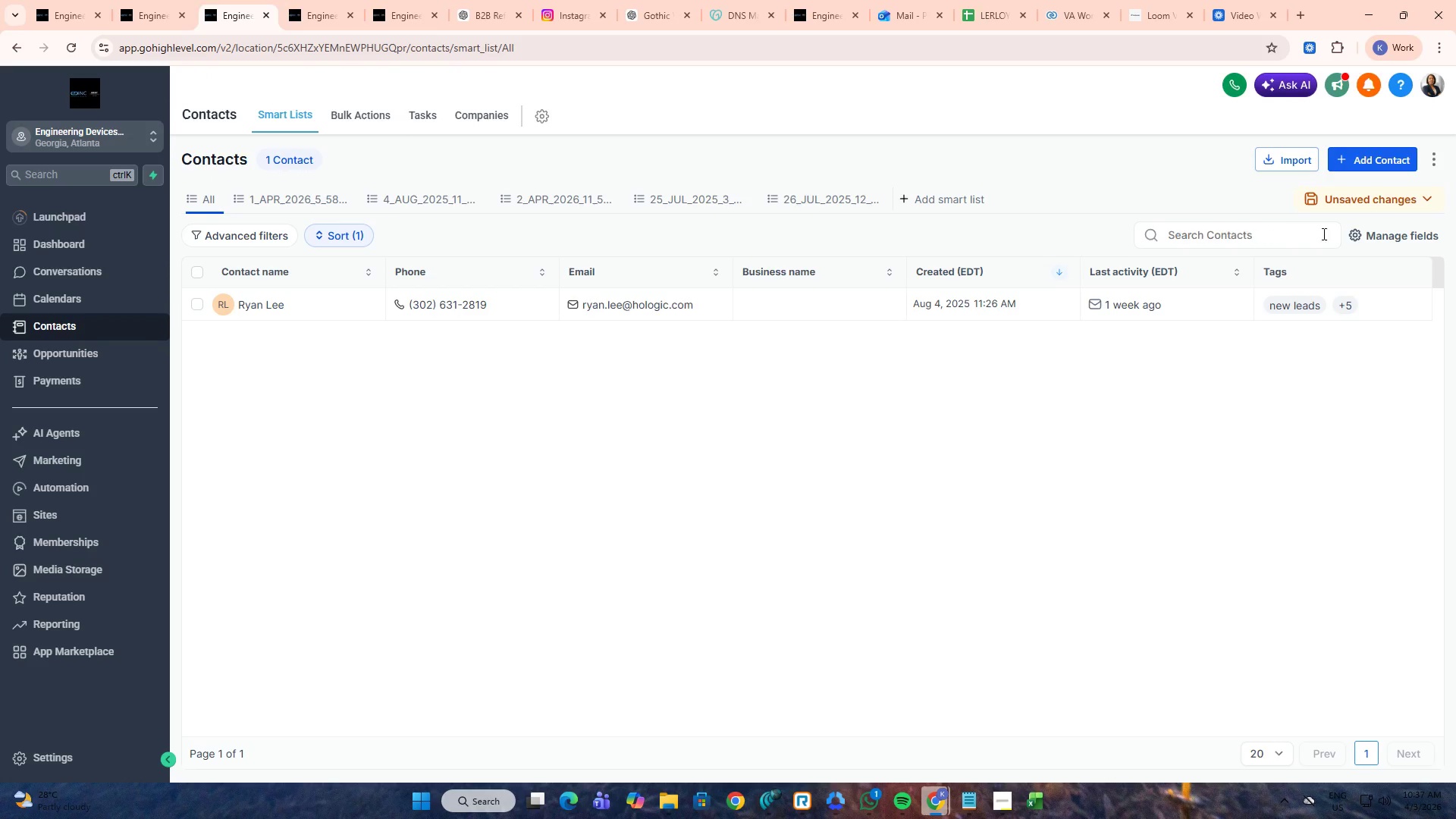 
key(Alt+AltLeft)
 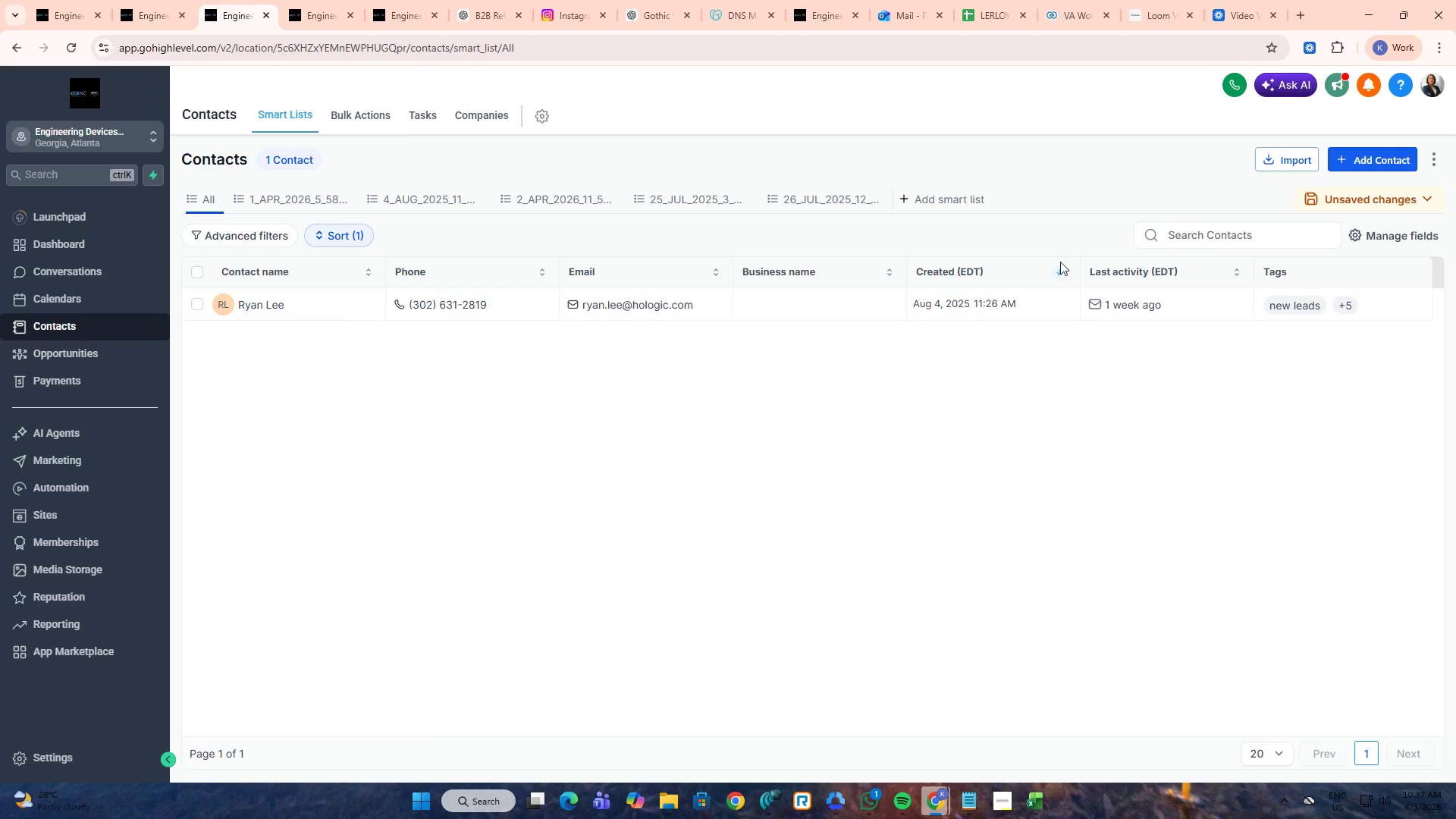 
key(Alt+Tab)
 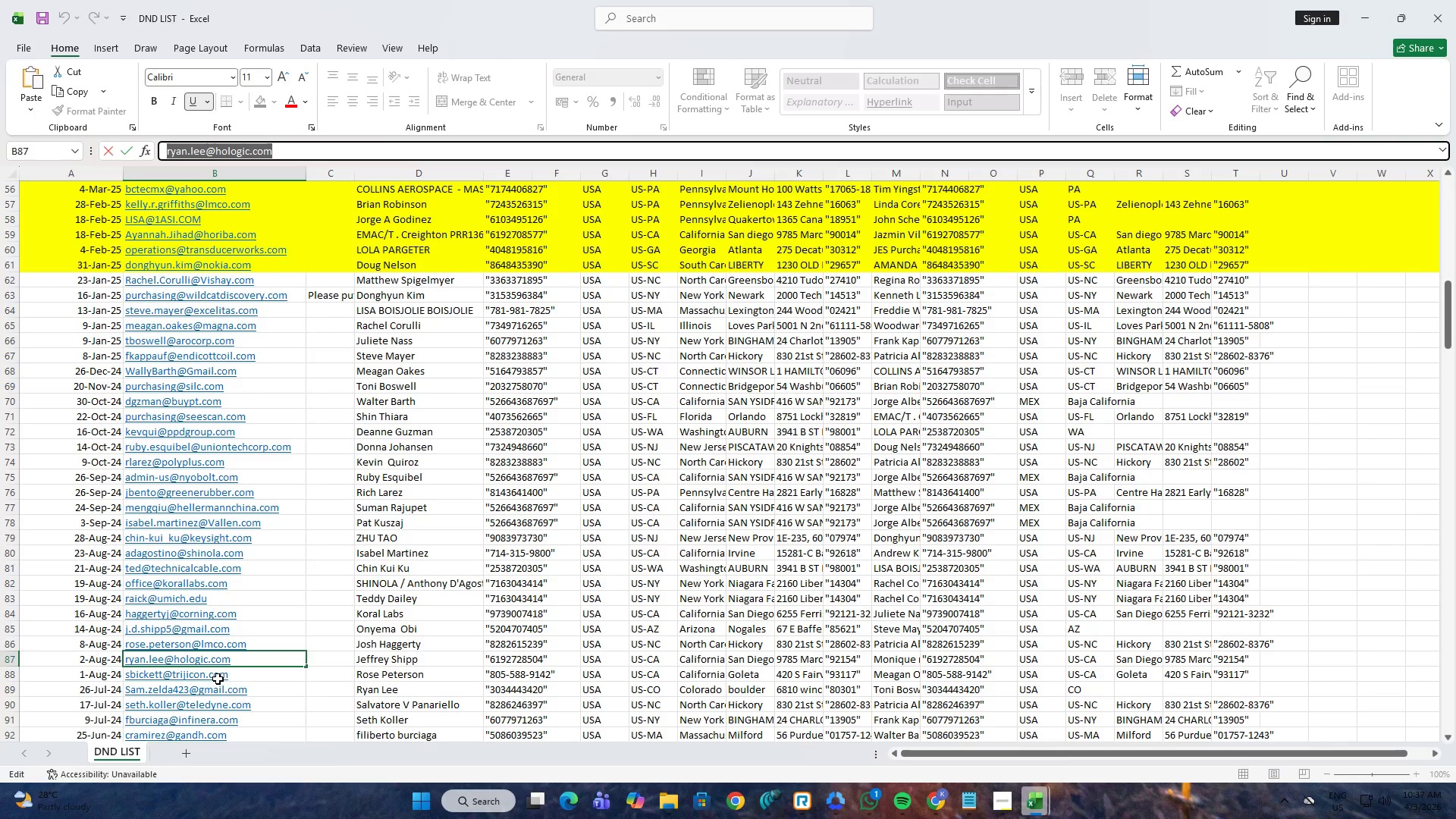 
left_click([246, 679])
 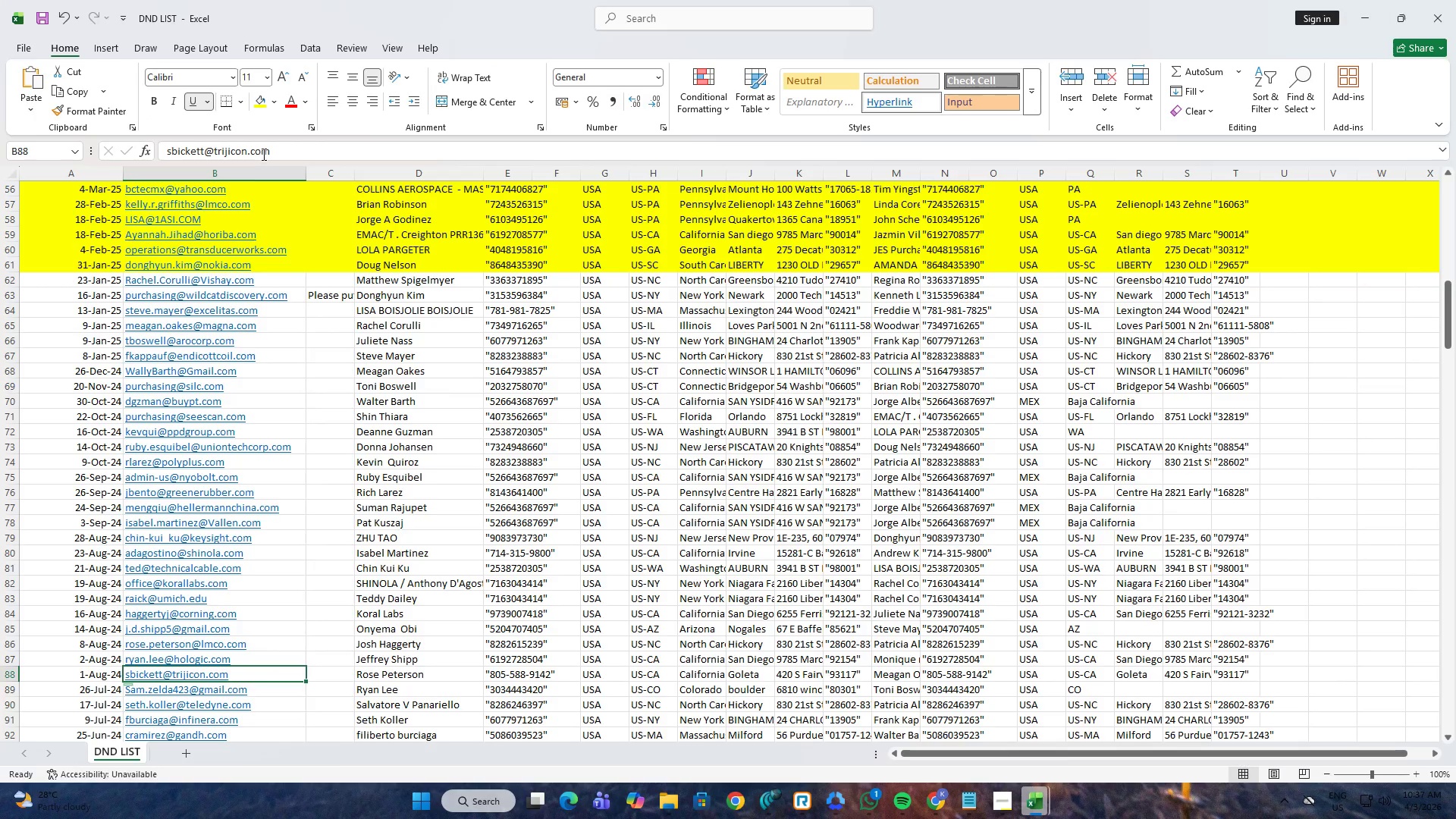 
left_click([262, 154])
 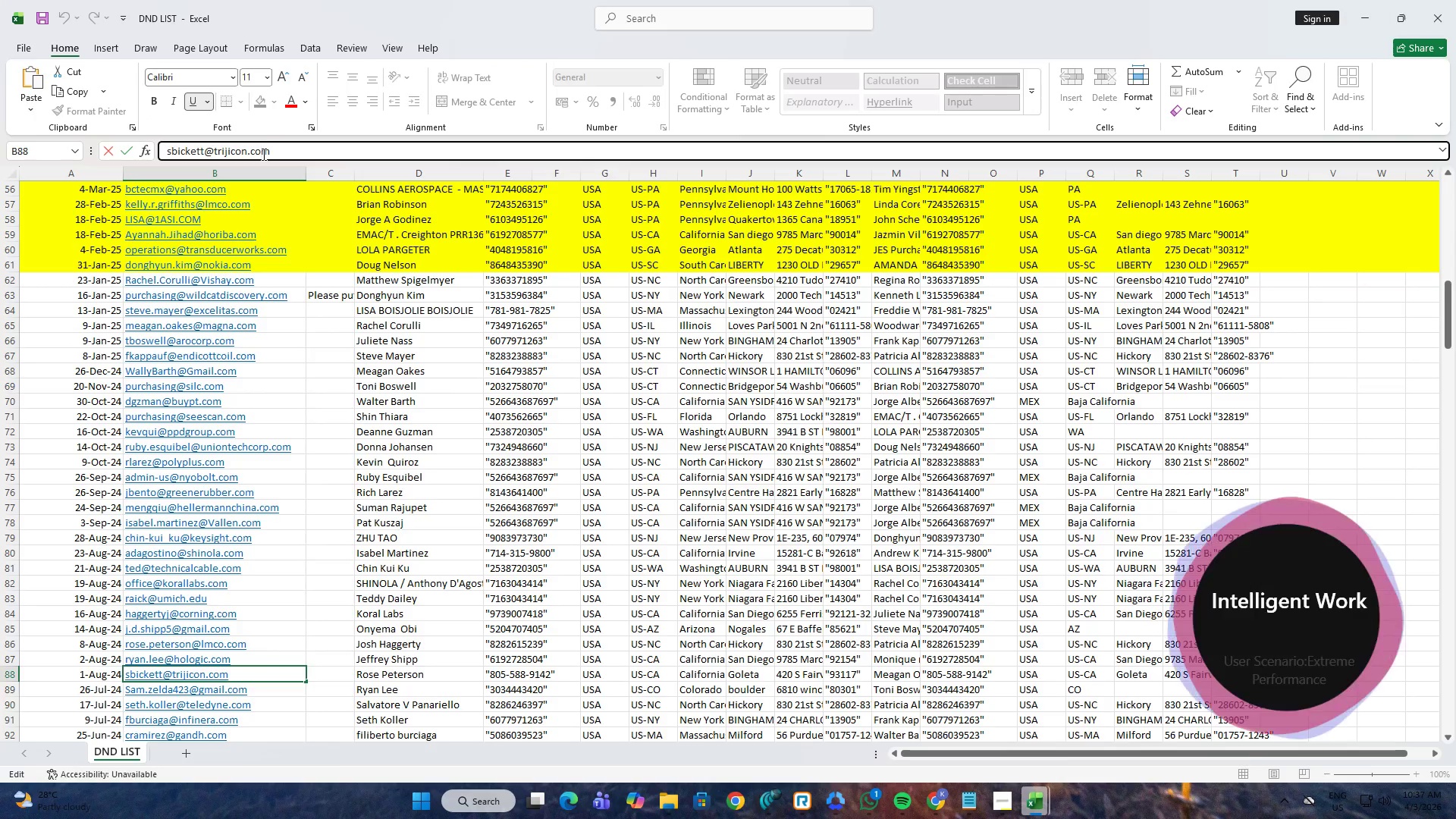 
key(Control+A)
 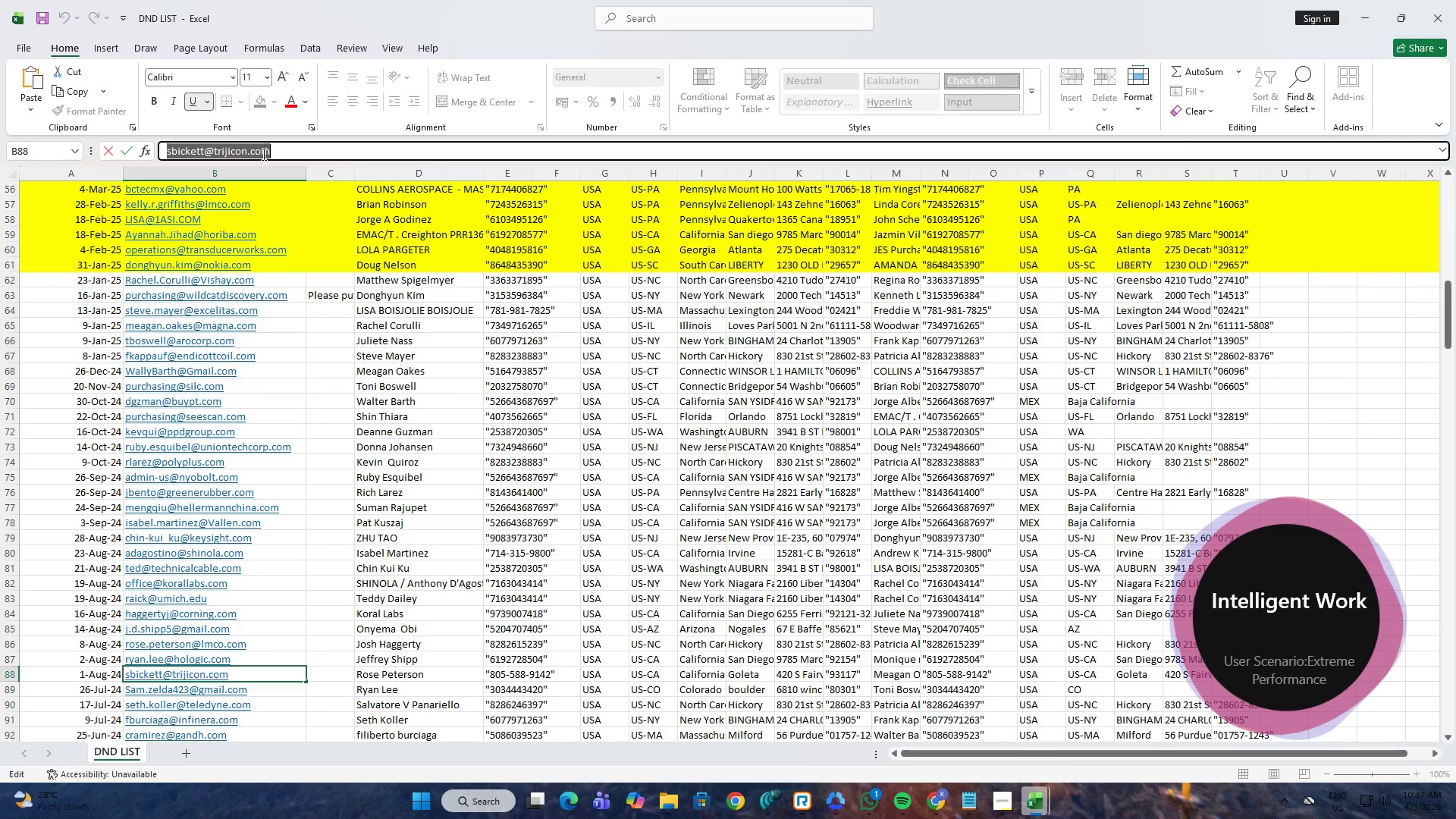 
key(Control+C)
 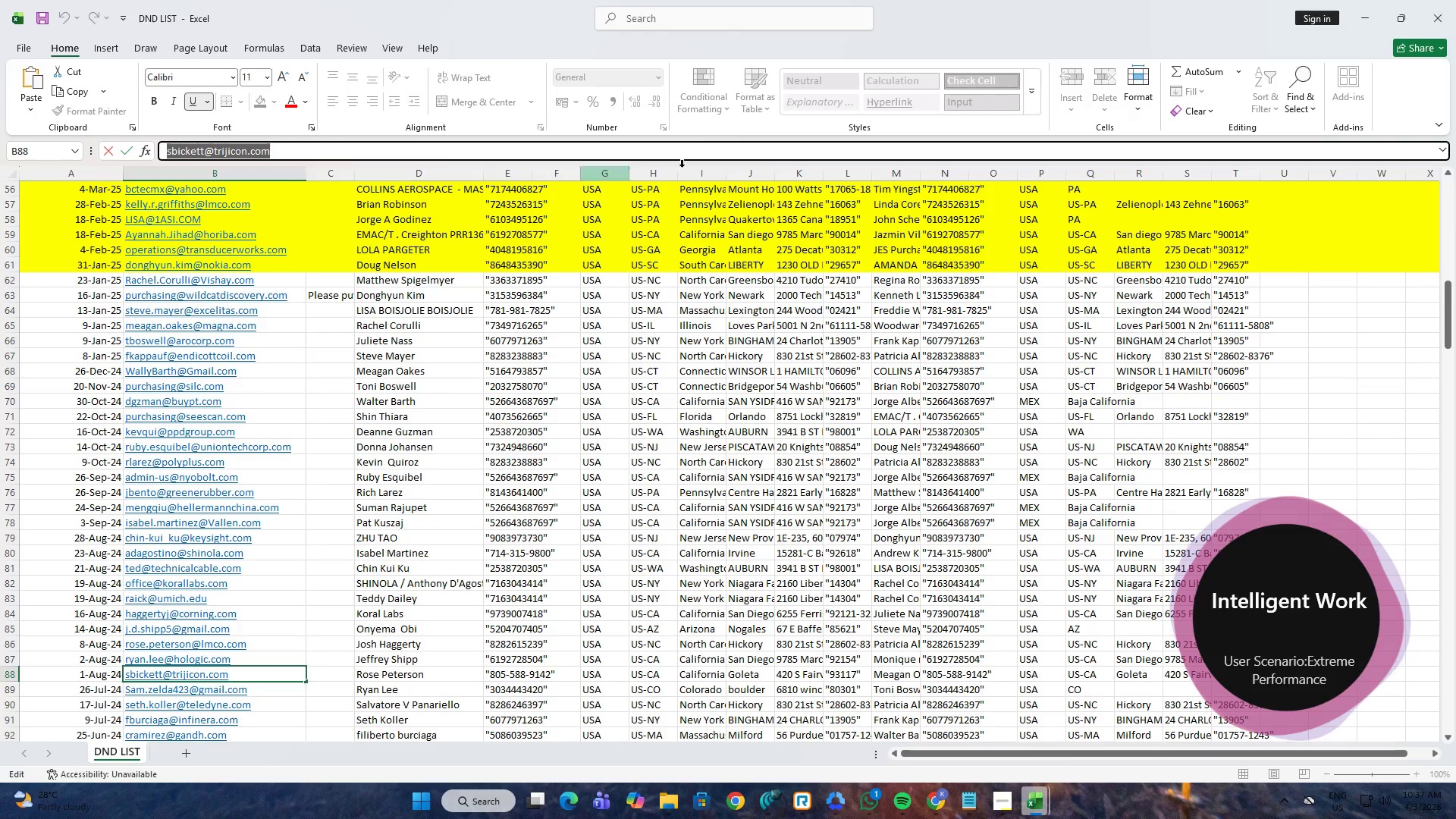 
key(Alt+AltLeft)
 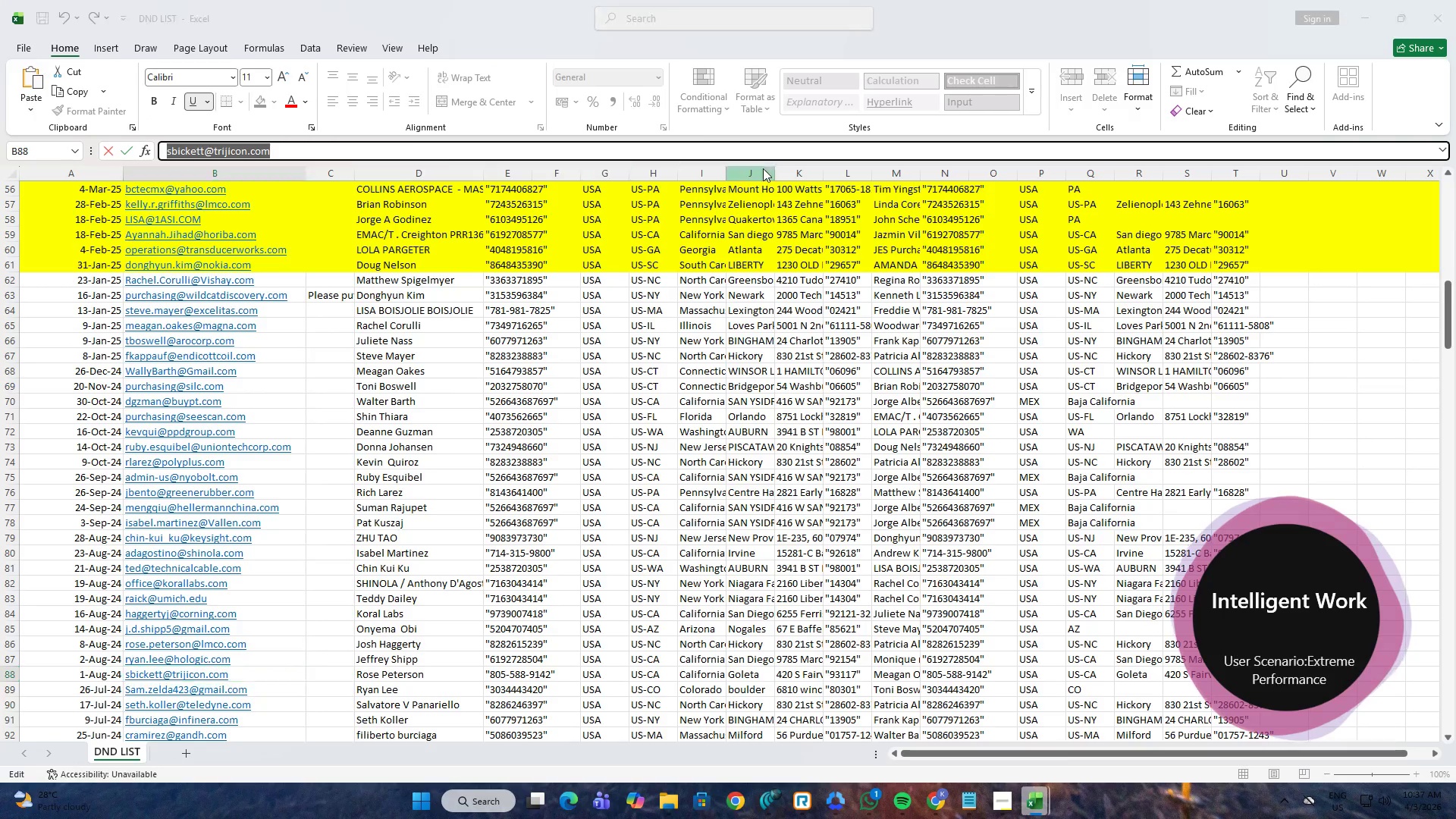 
key(Alt+Tab)
 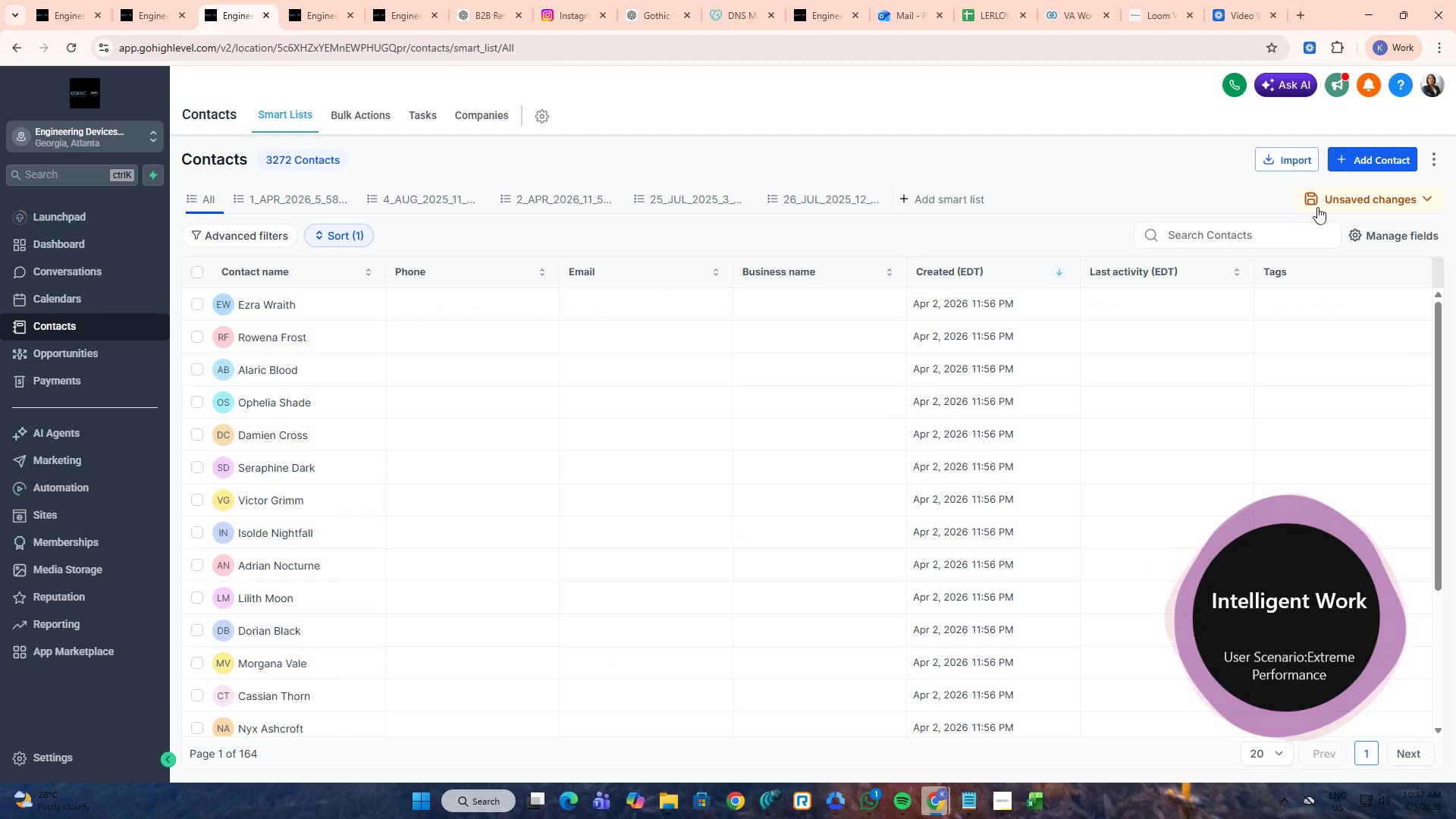 
left_click([1272, 231])
 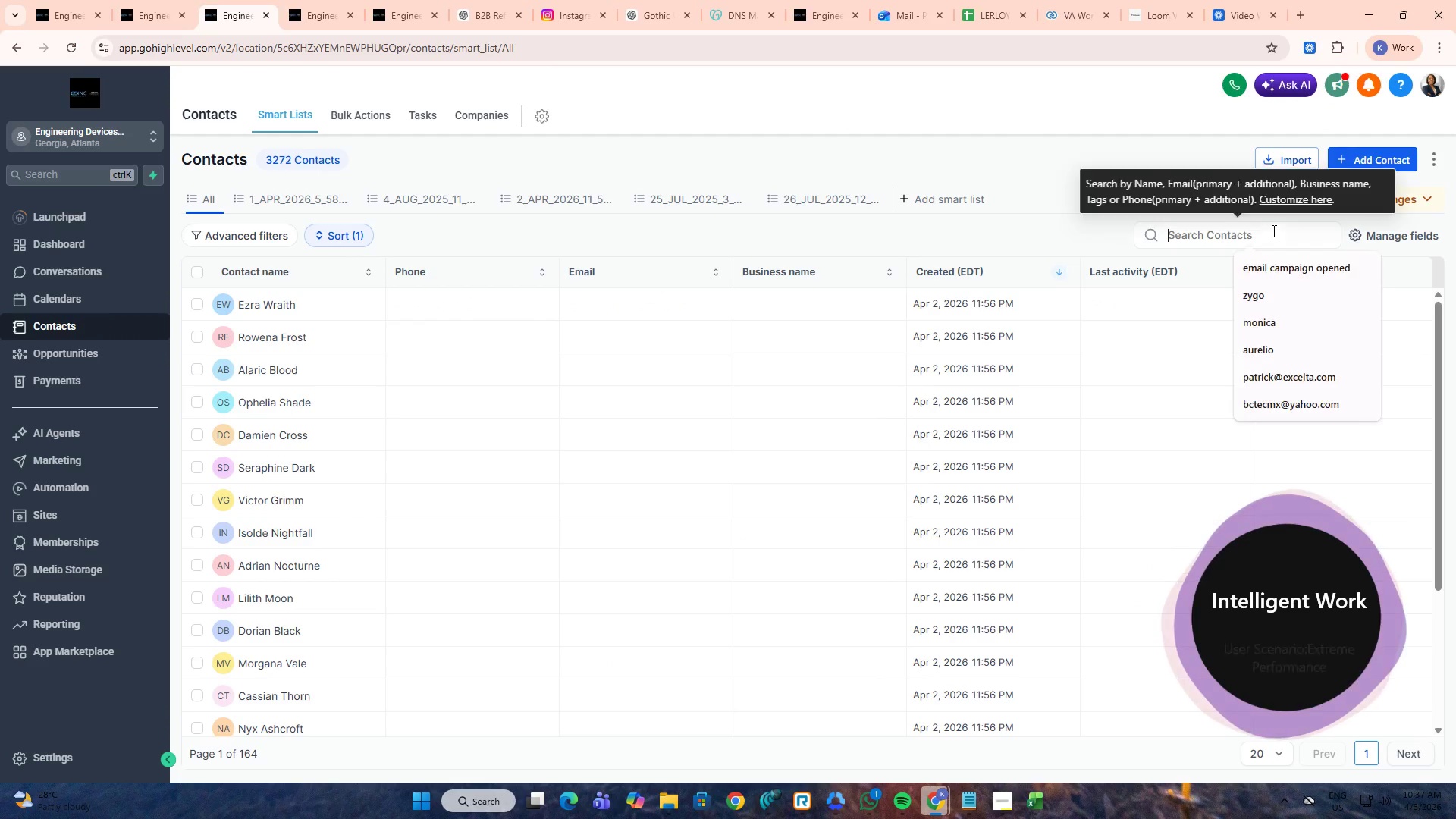 
key(Control+ControlLeft)
 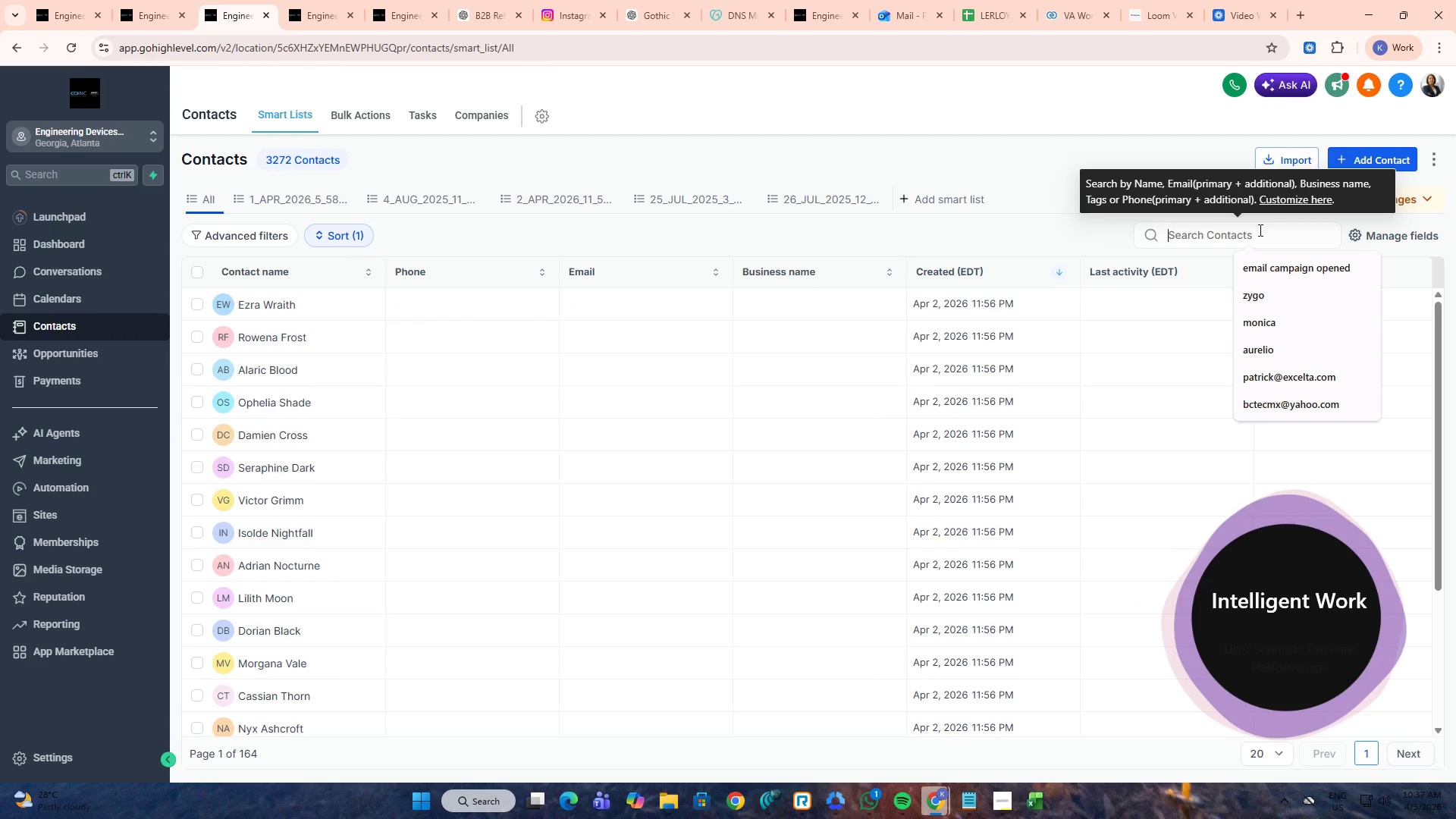 
key(Control+V)
 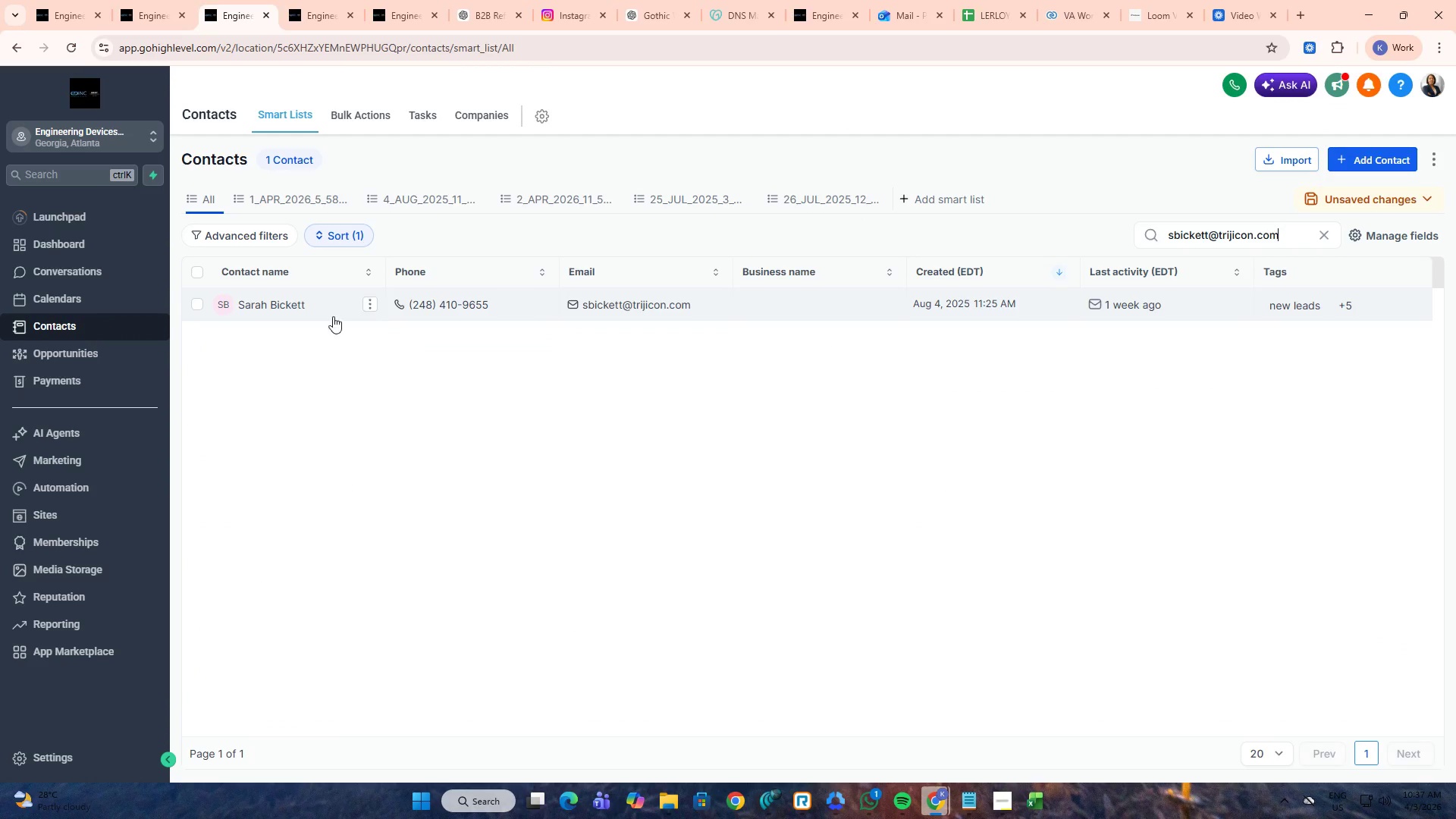 
middle_click([290, 302])
 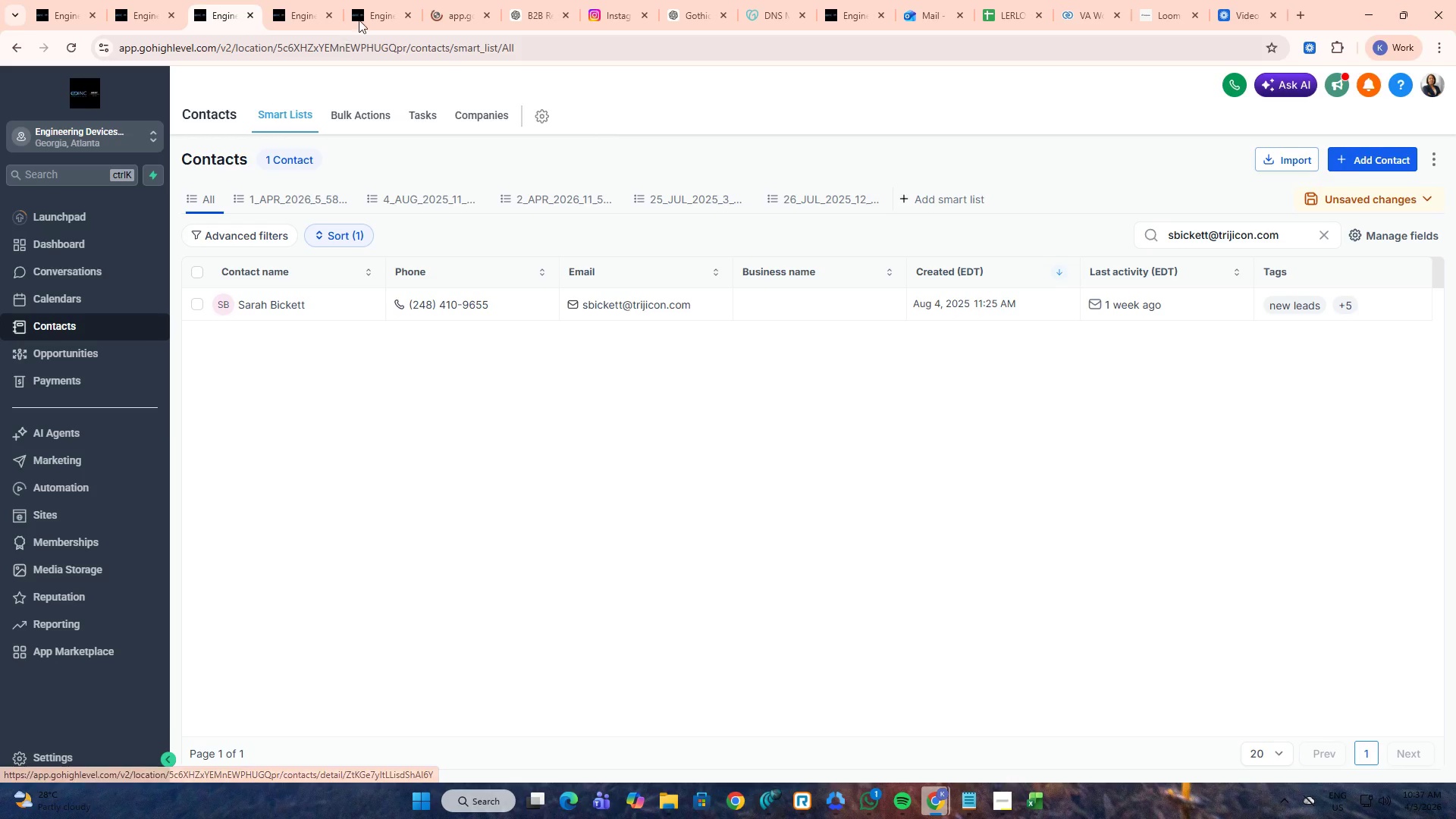 
left_click([365, 7])
 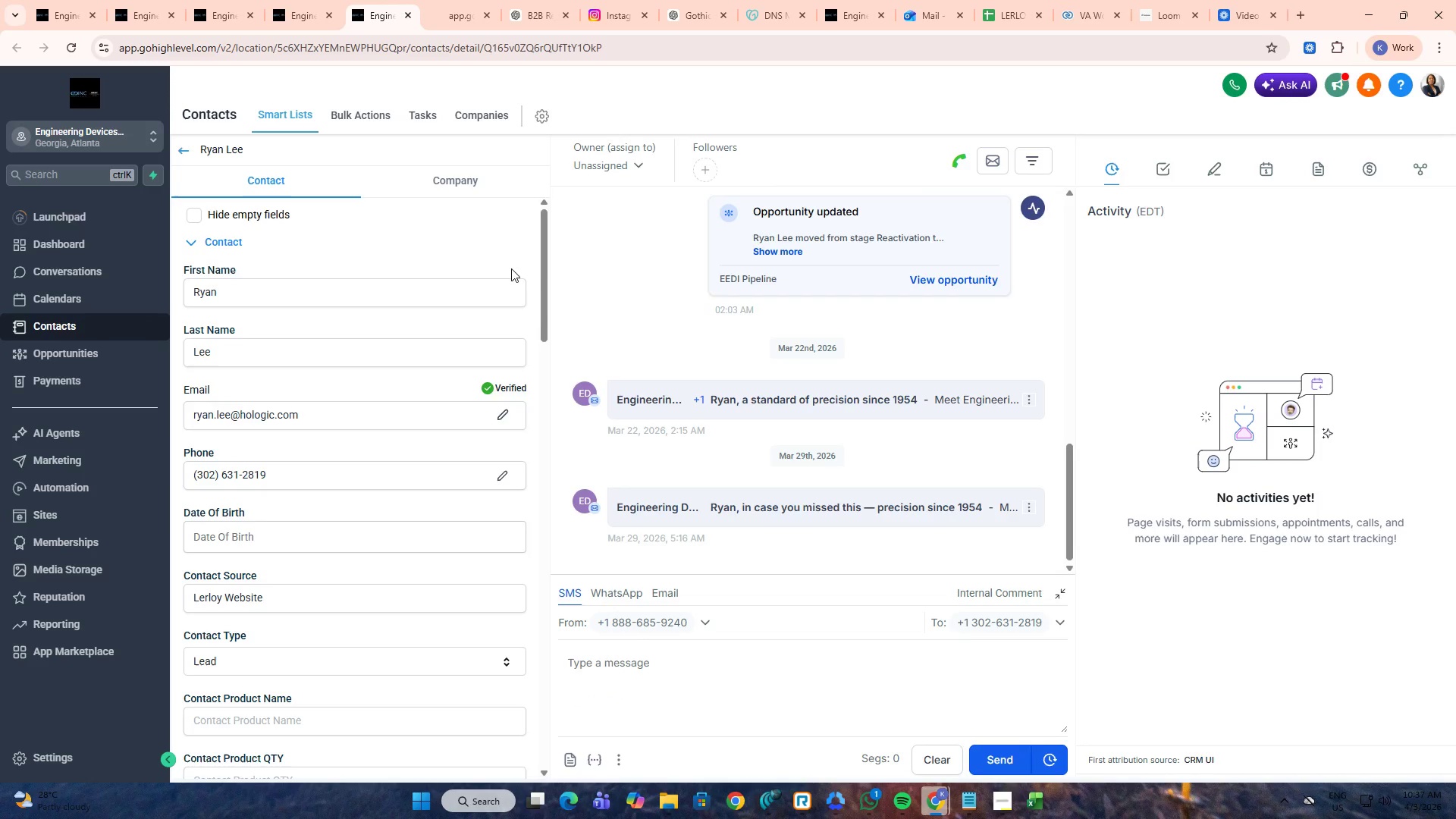 
scroll: coordinate [524, 279], scroll_direction: down, amount: 10.0
 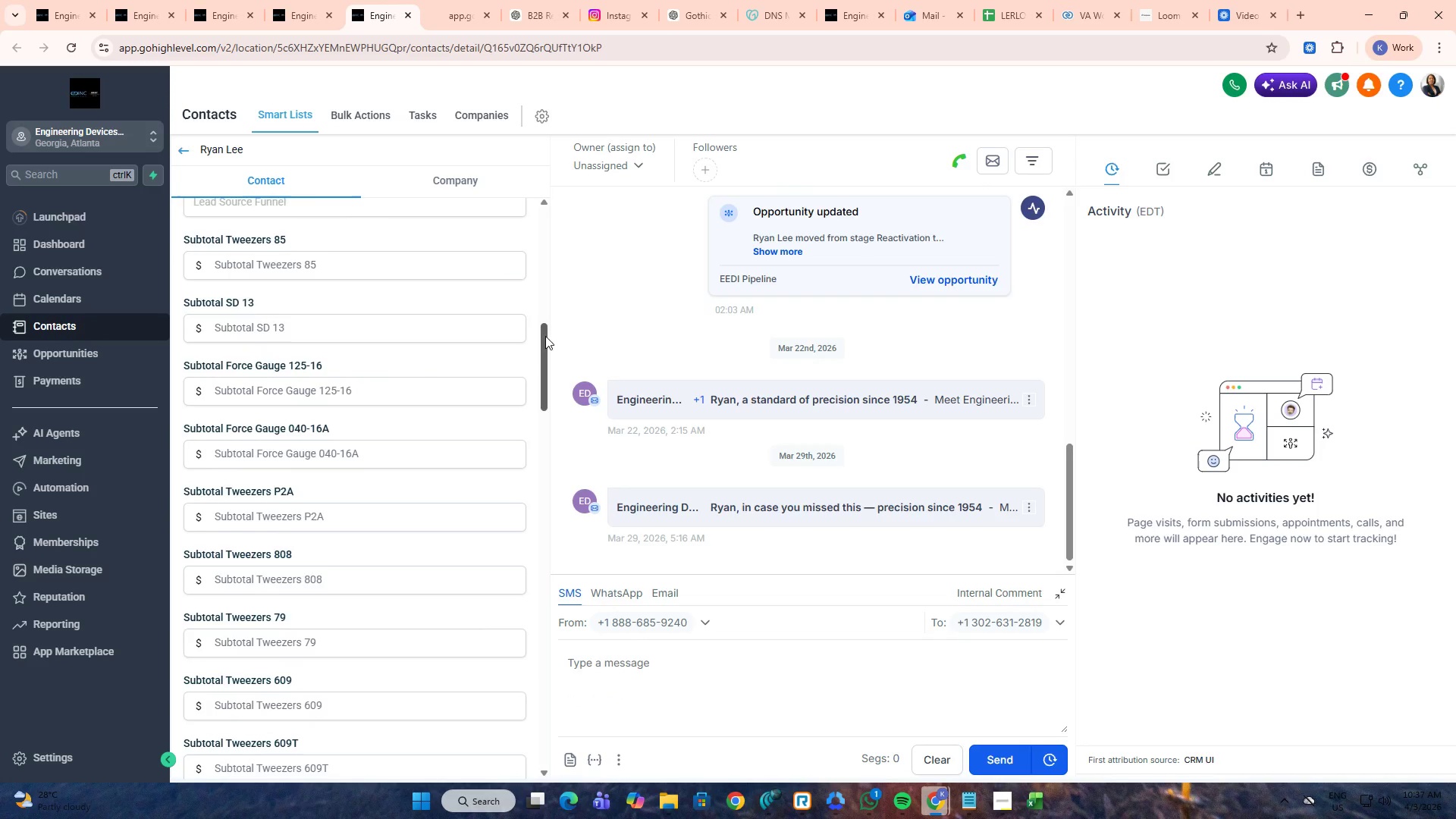 
left_click_drag(start_coordinate=[544, 336], to_coordinate=[542, 558])
 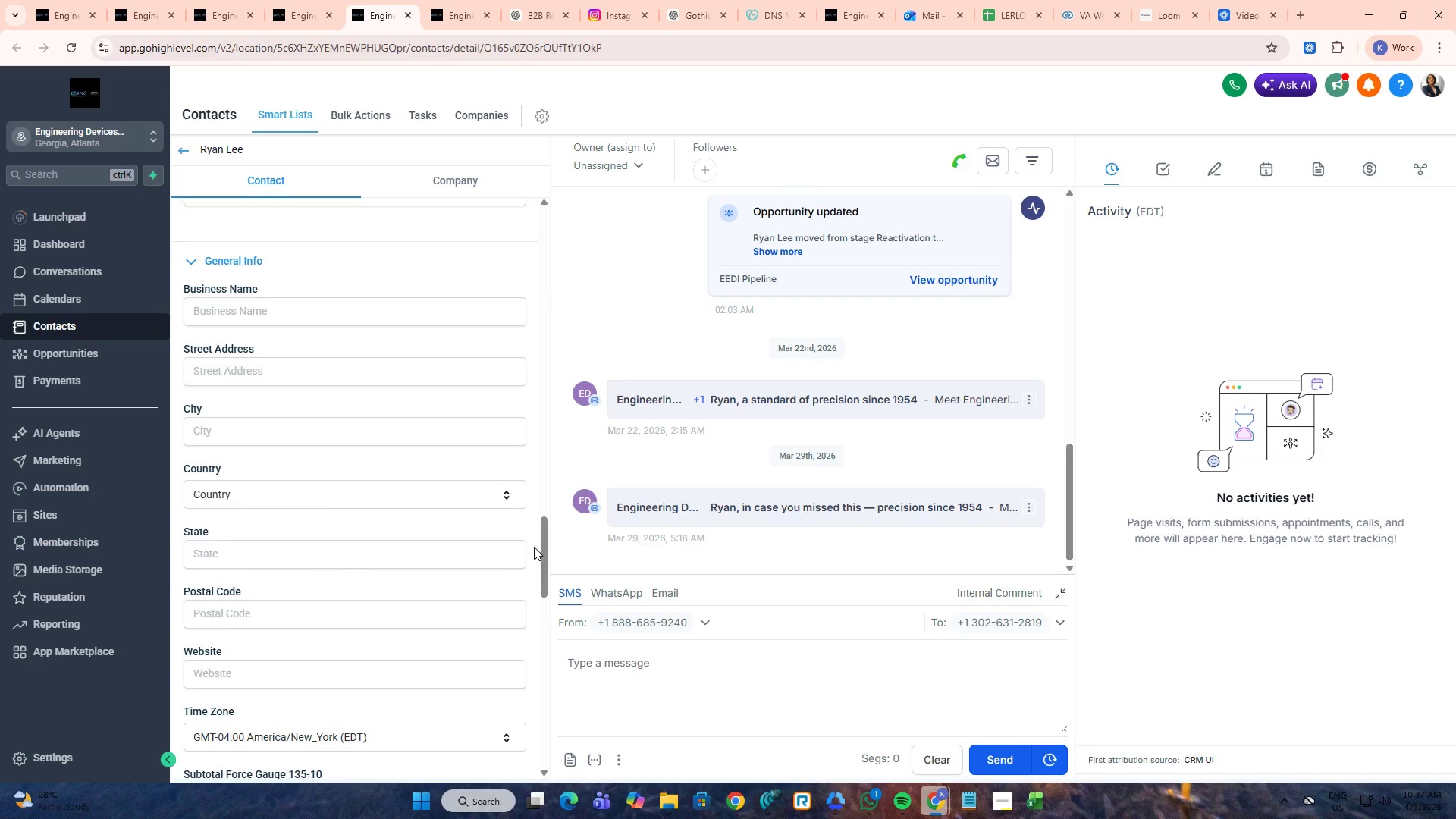 
scroll: coordinate [499, 492], scroll_direction: down, amount: 16.0
 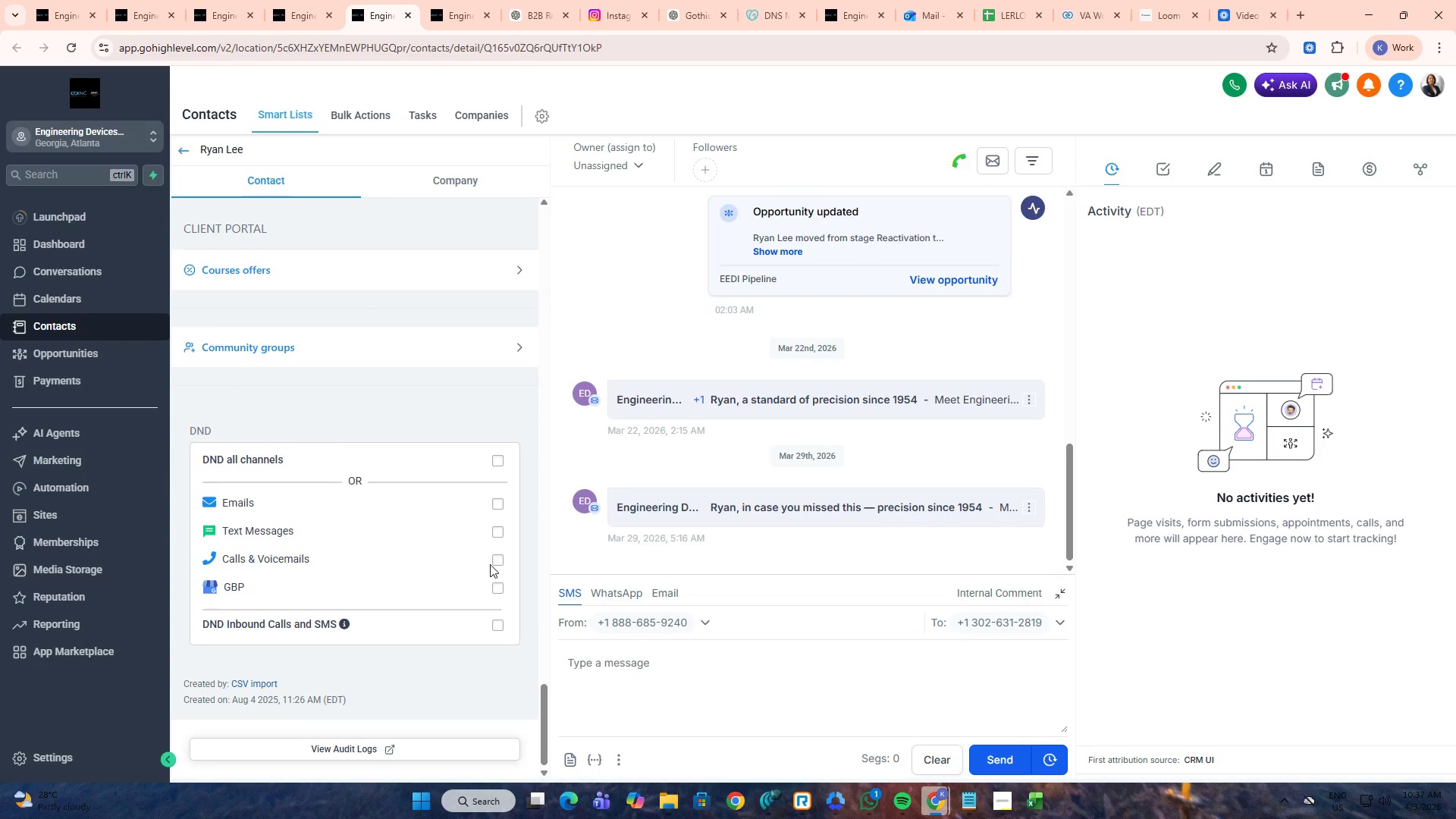 
left_click([498, 560])
 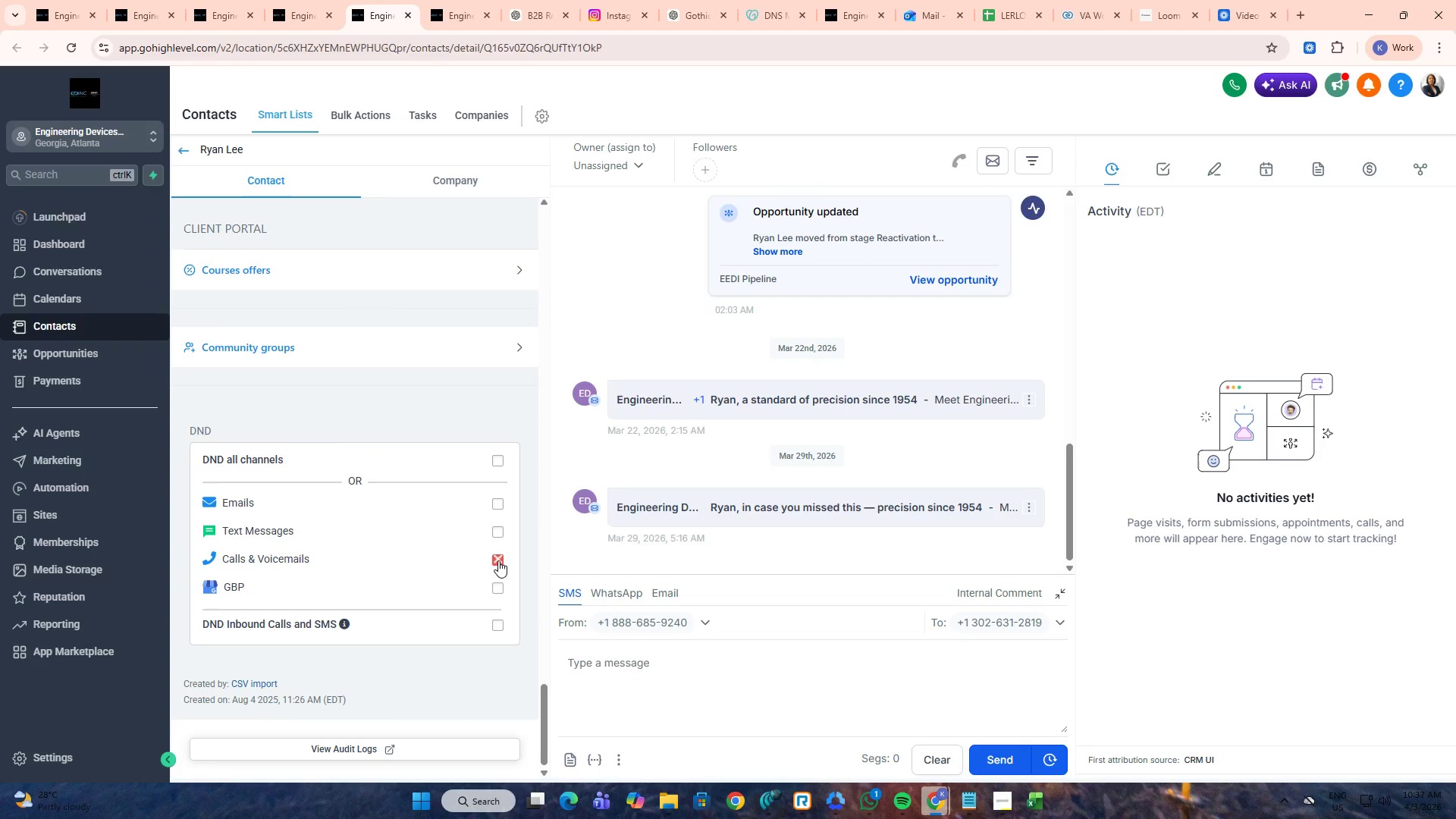 
key(Control+Tab)
 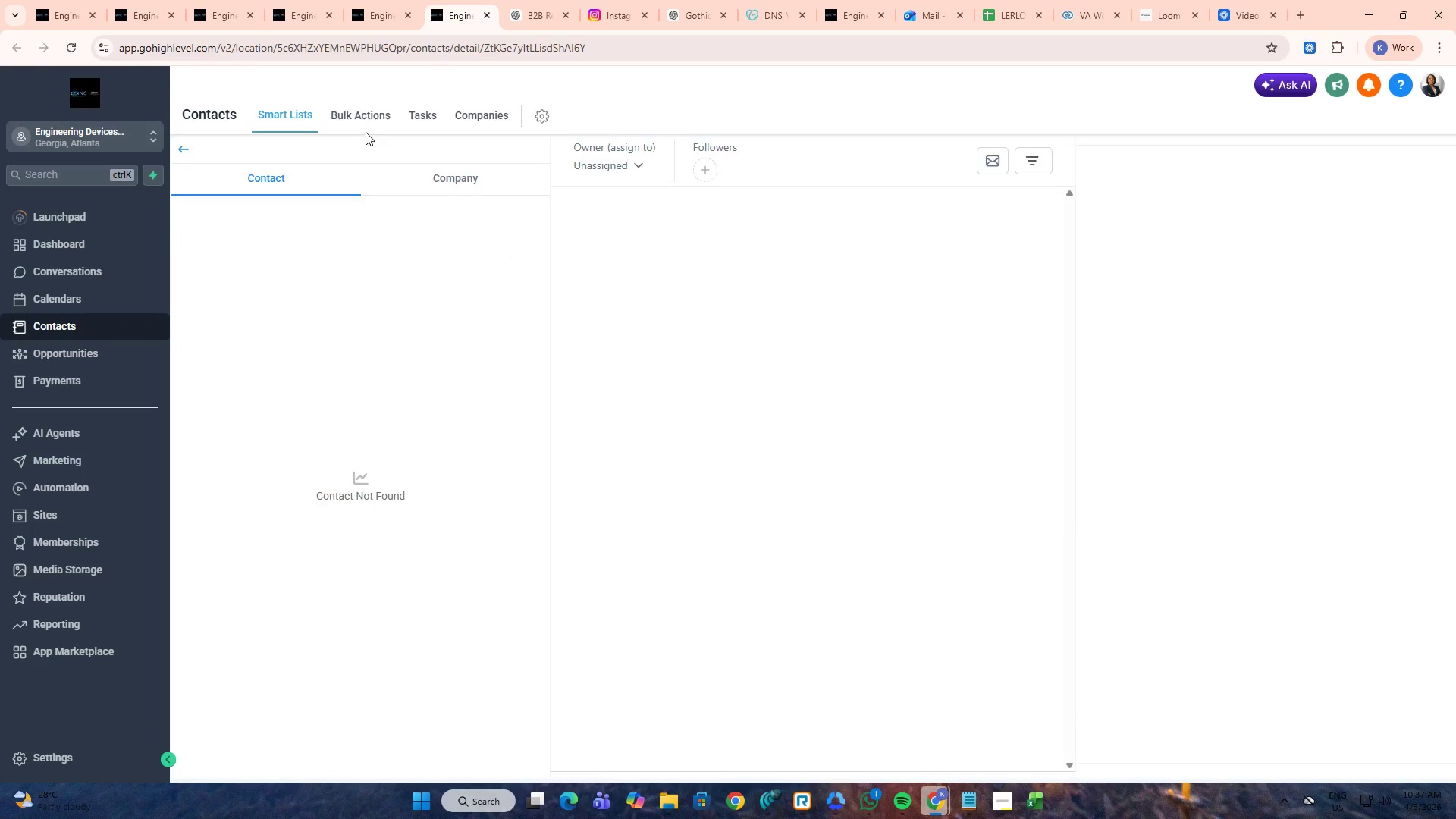 
left_click([315, 0])
 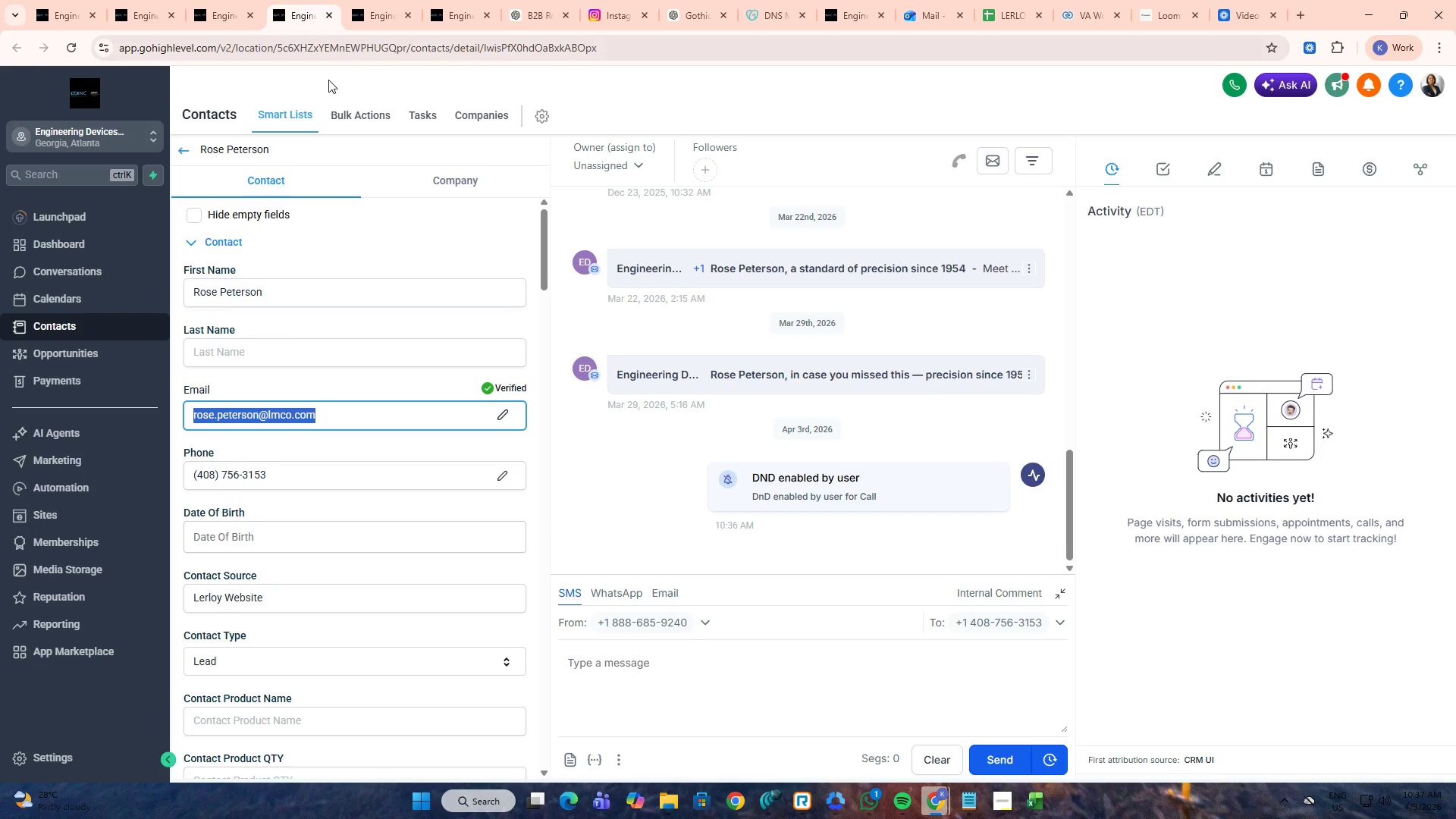 
key(Control+ControlLeft)
 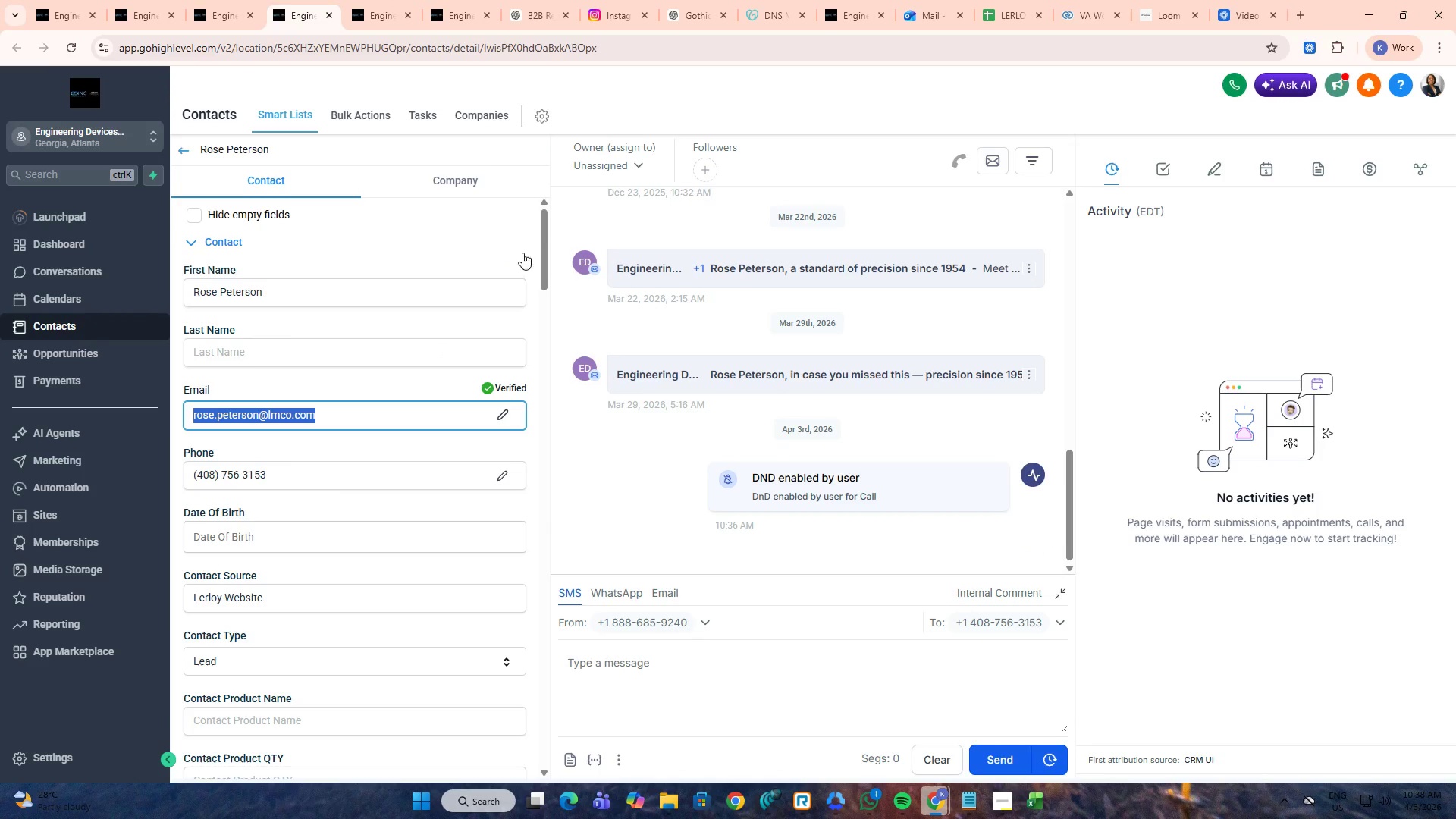 
key(Control+ControlLeft)
 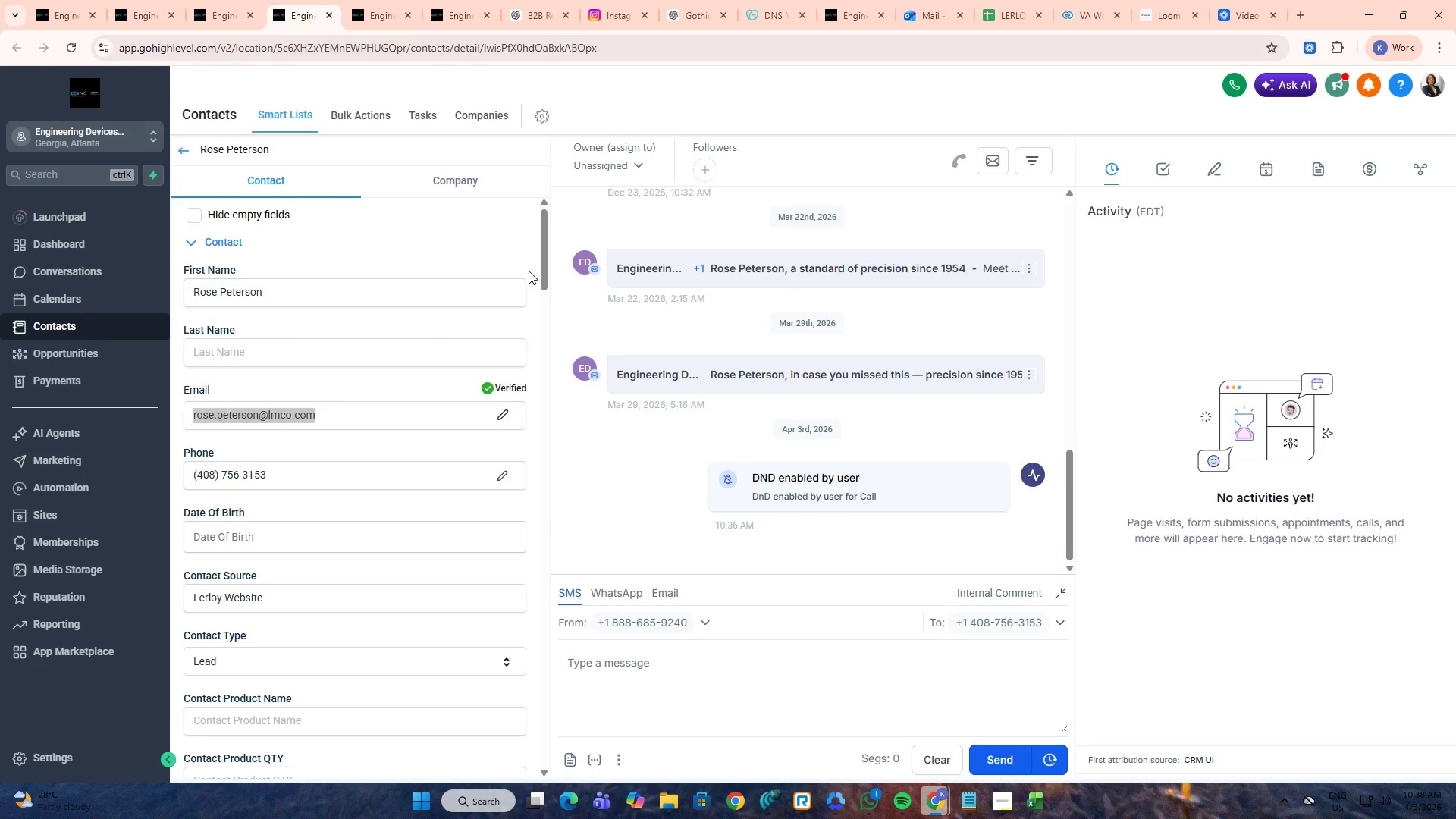 
key(Control+W)
 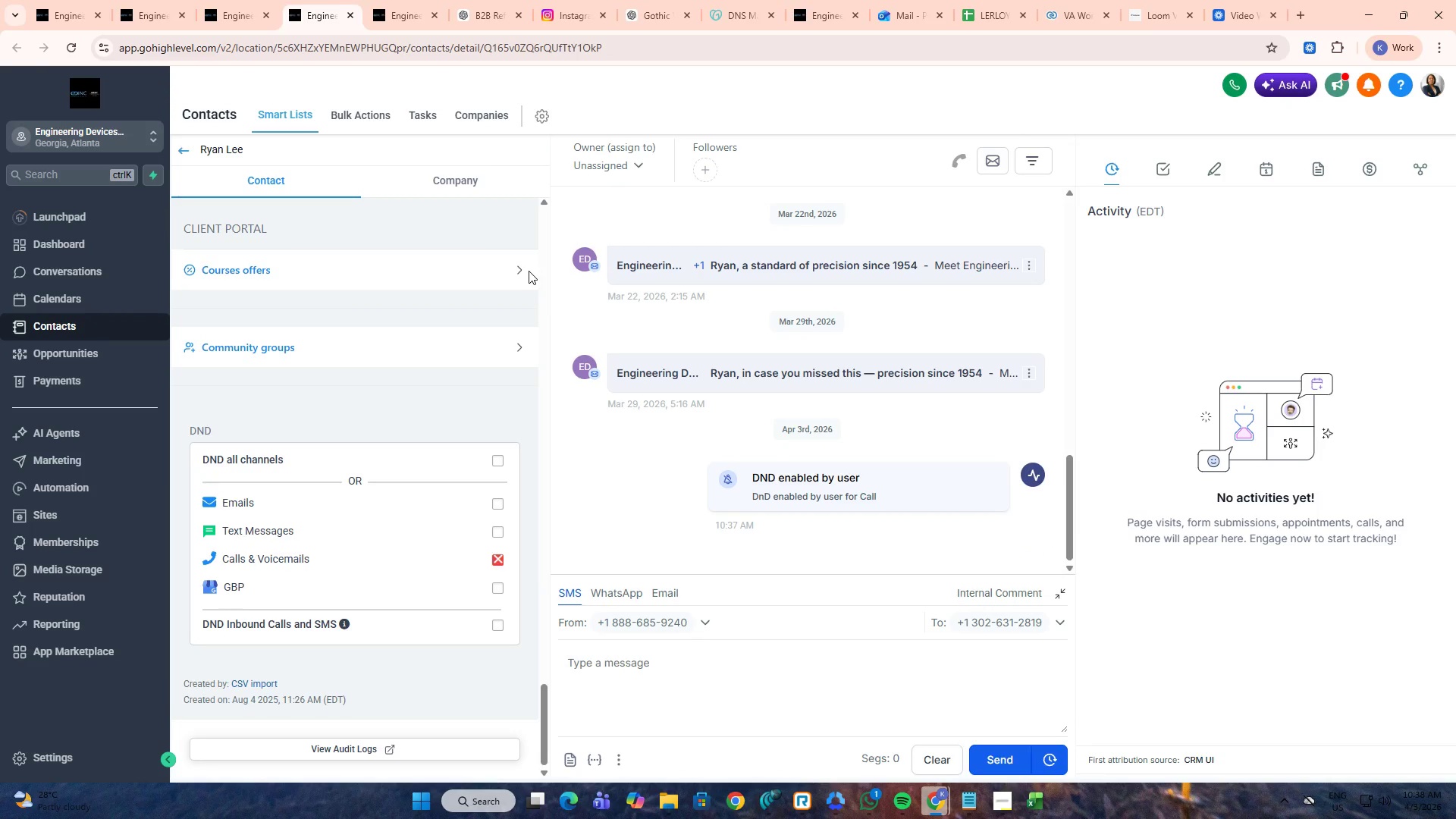 
key(Control+ControlLeft)
 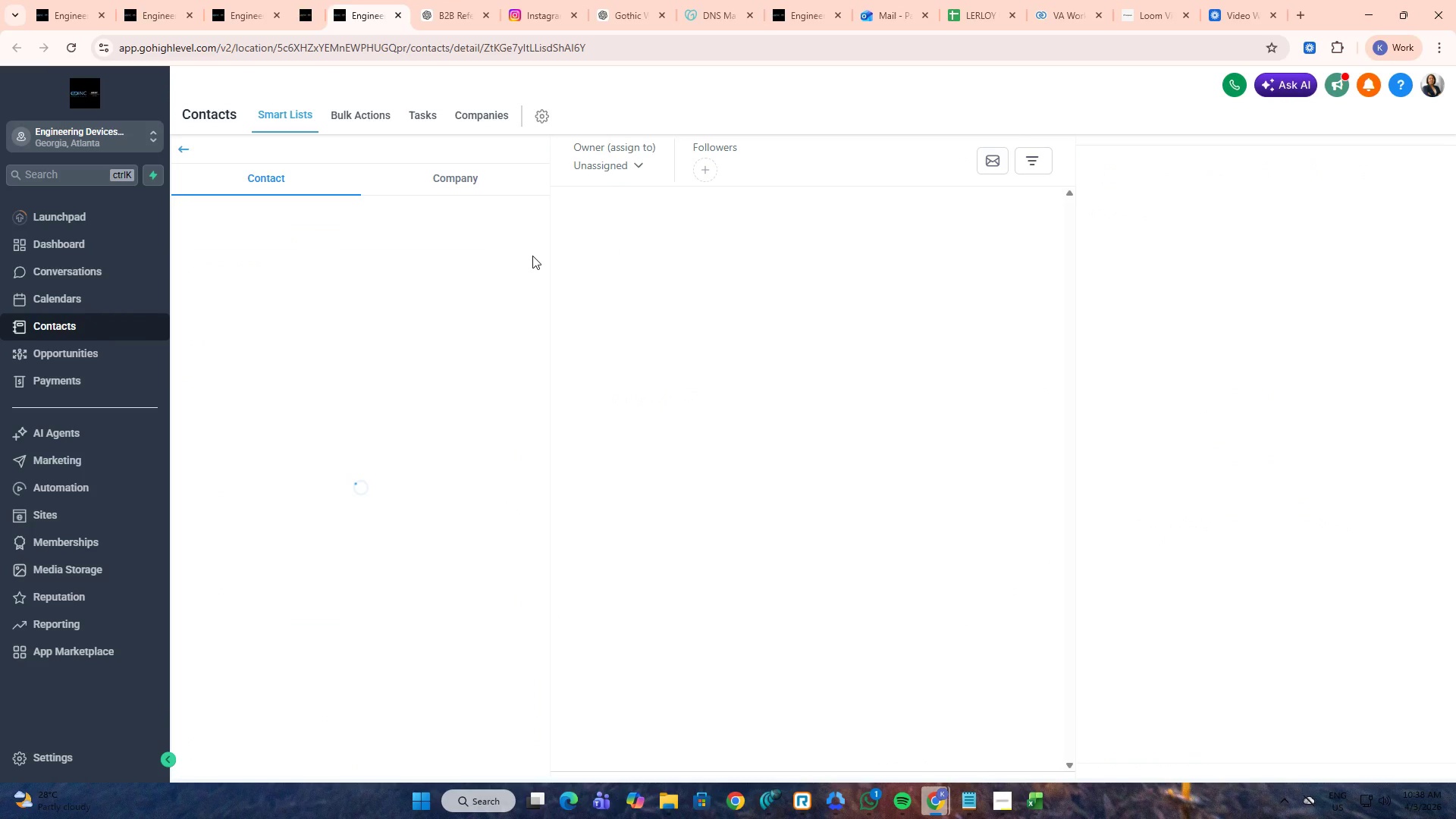 
key(Control+W)
 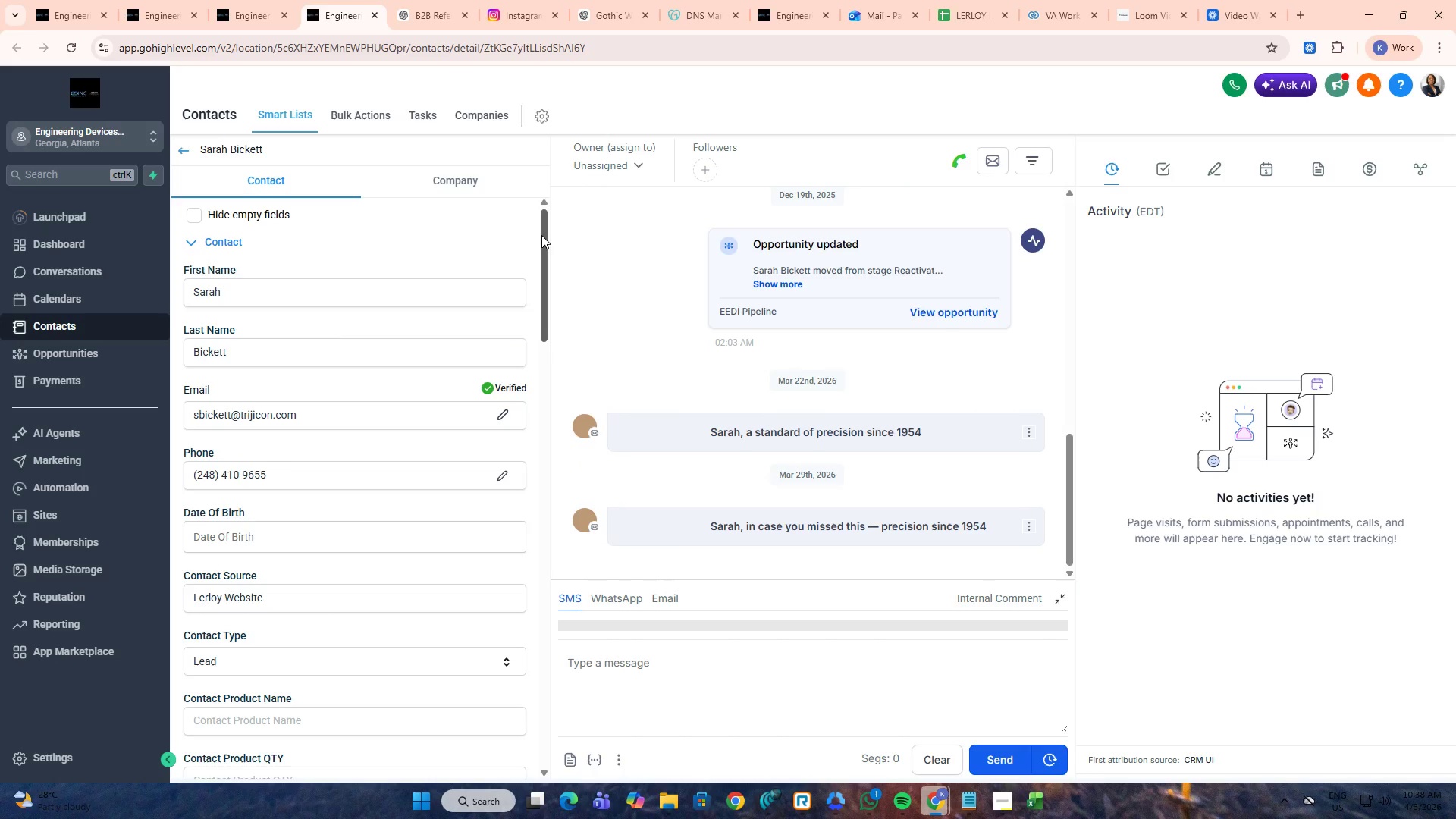 
left_click_drag(start_coordinate=[541, 235], to_coordinate=[550, 607])
 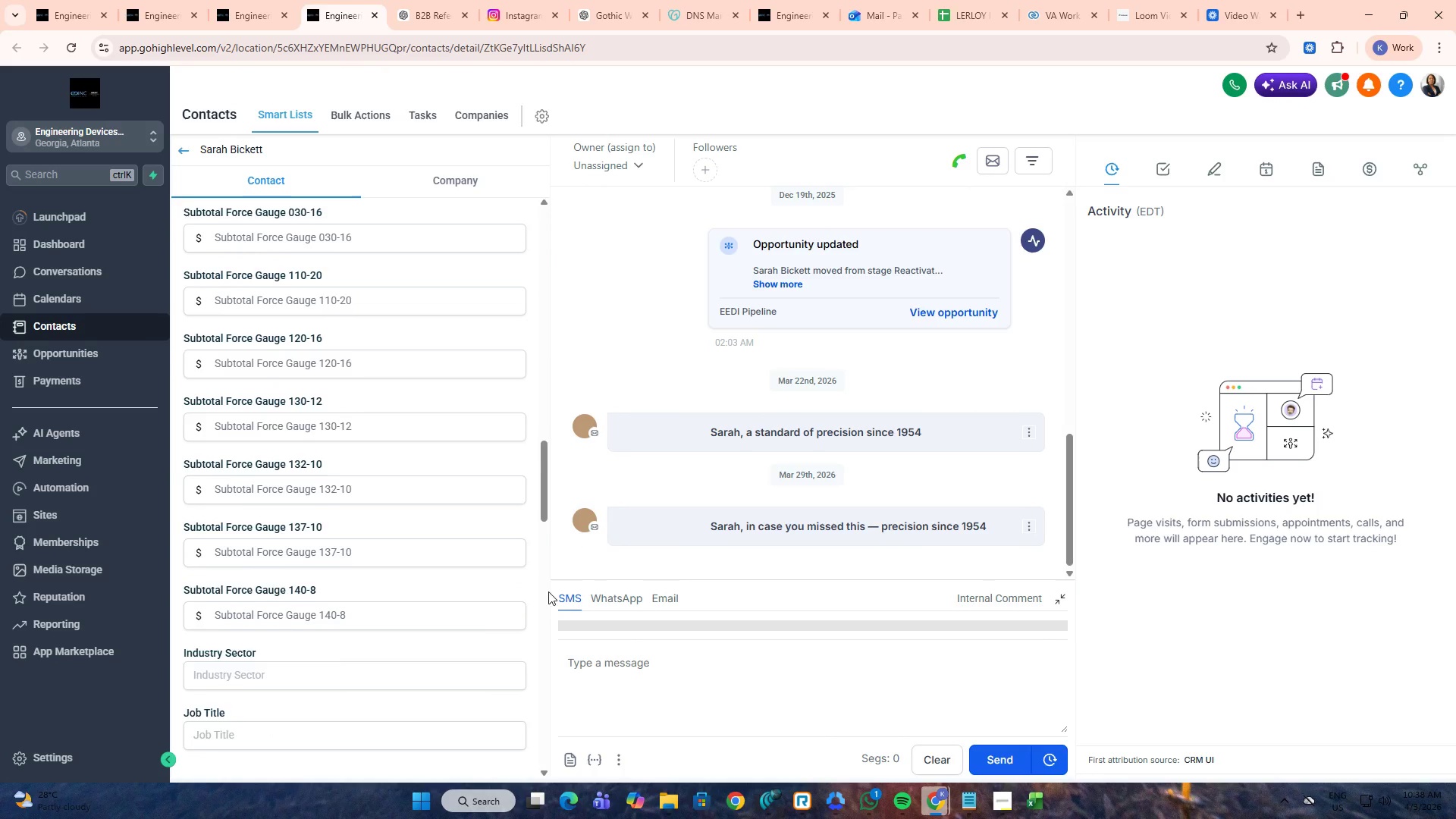 
scroll: coordinate [516, 551], scroll_direction: down, amount: 23.0
 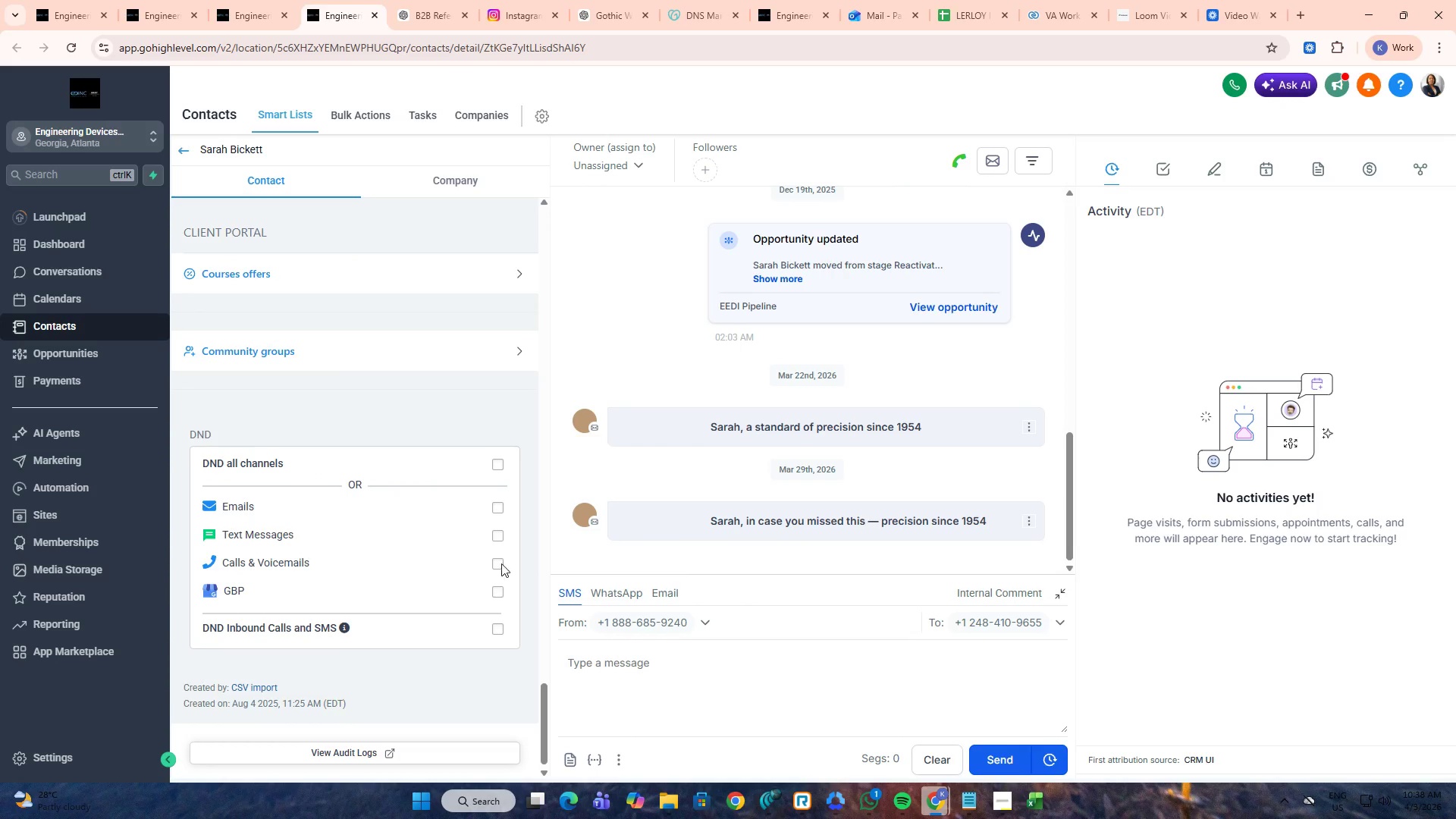 
left_click([501, 563])
 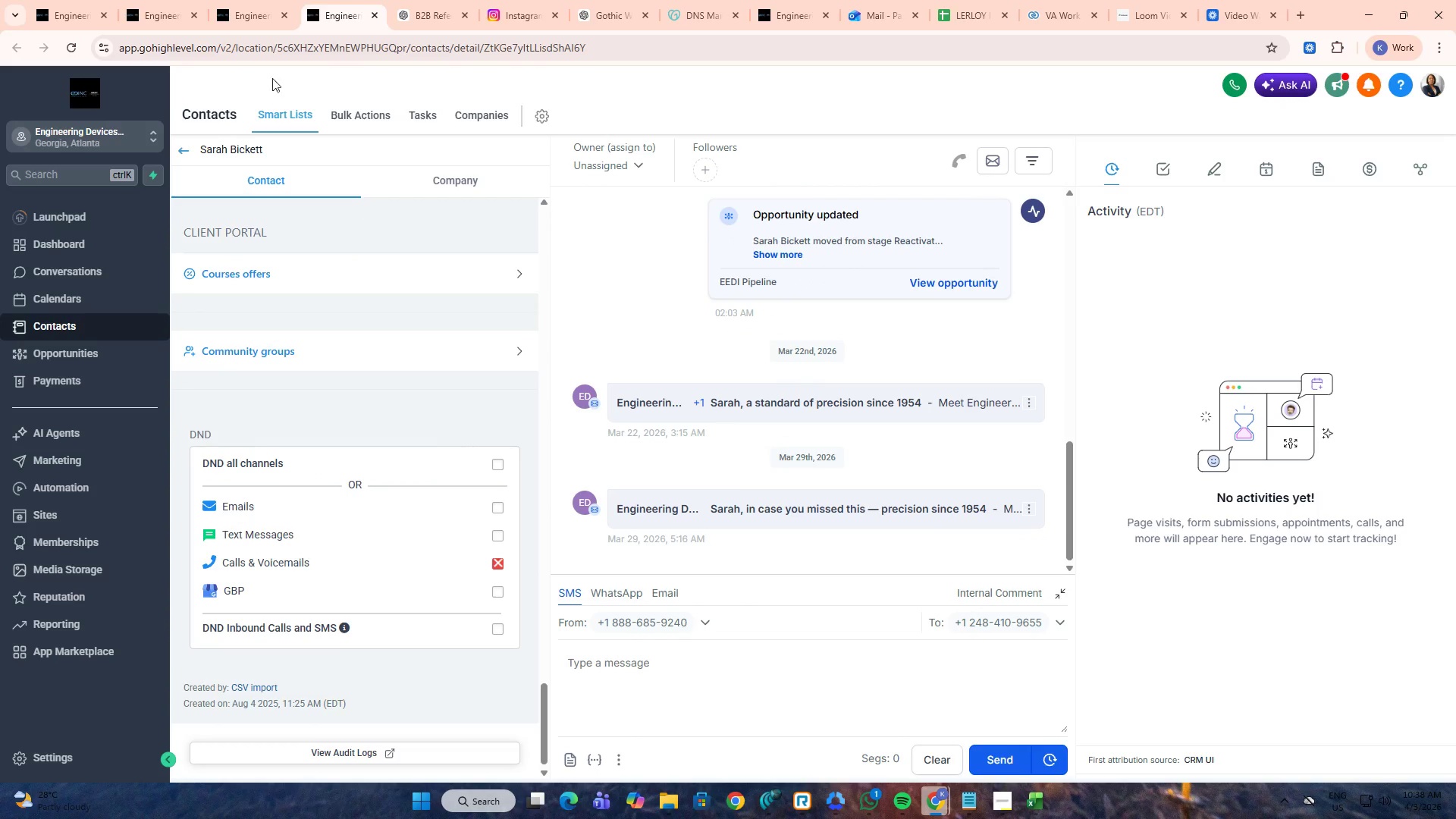 
left_click([262, 0])
 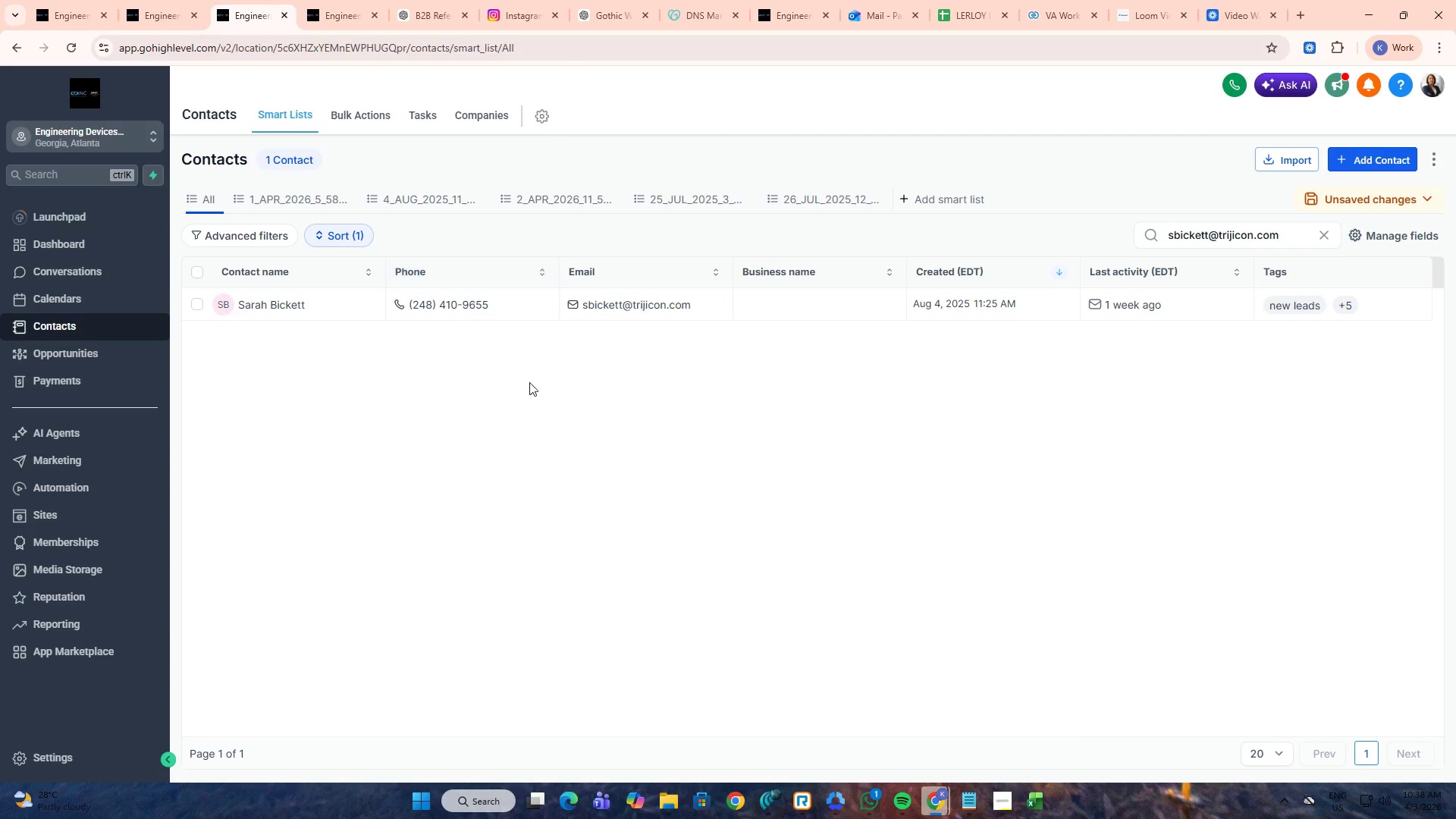 
key(Alt+AltLeft)
 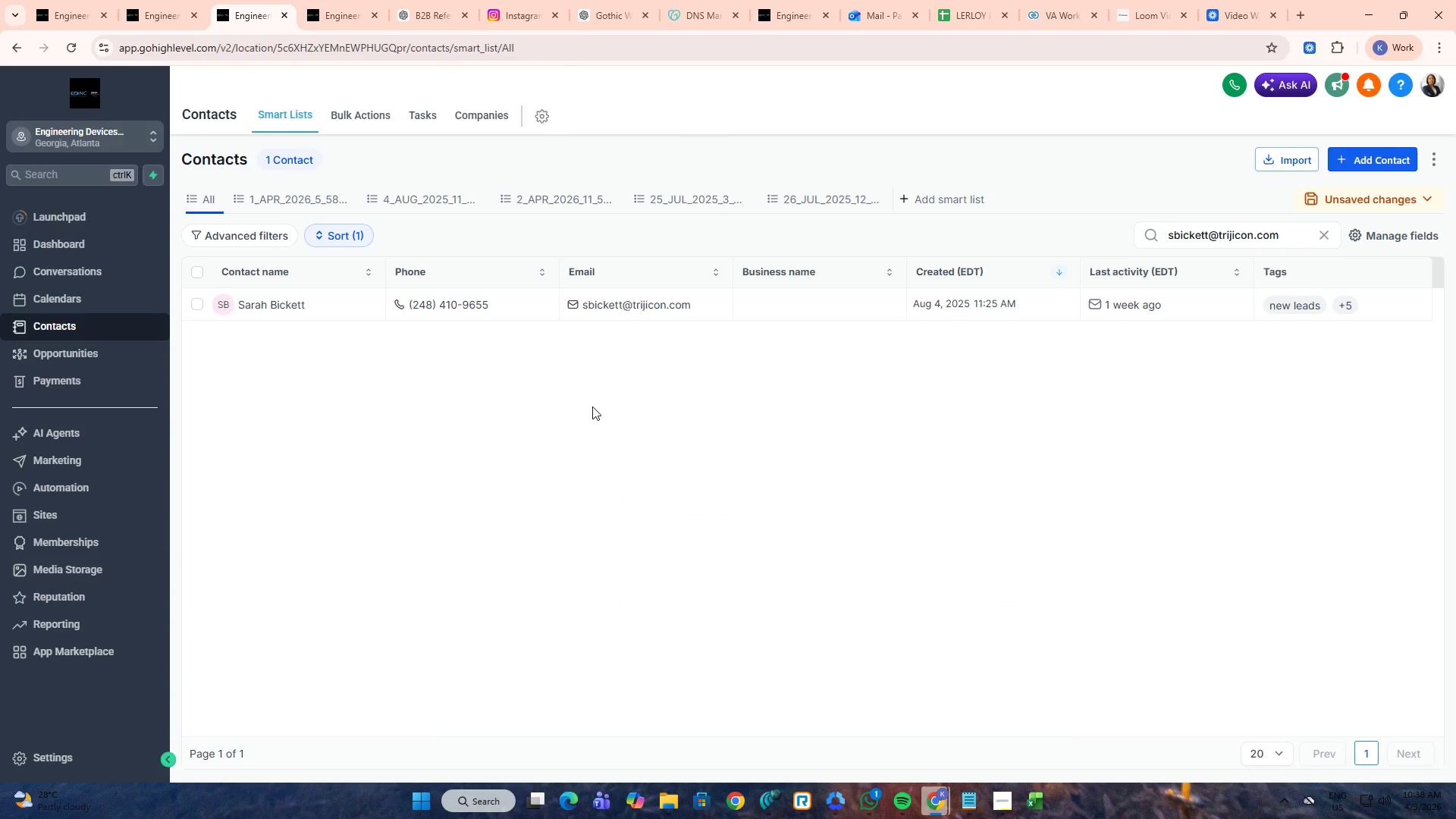 
key(Alt+Tab)
 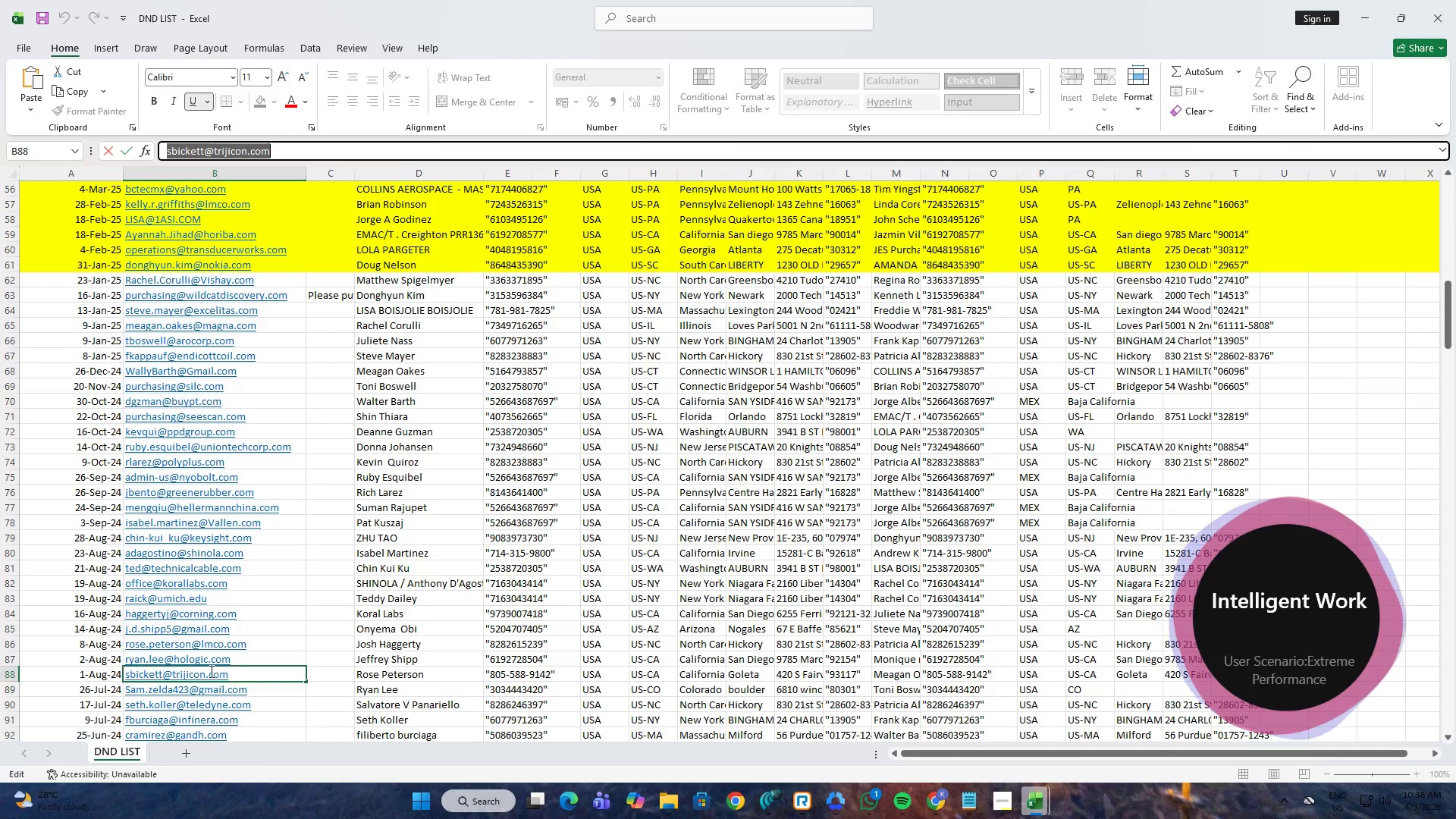 
left_click([202, 693])
 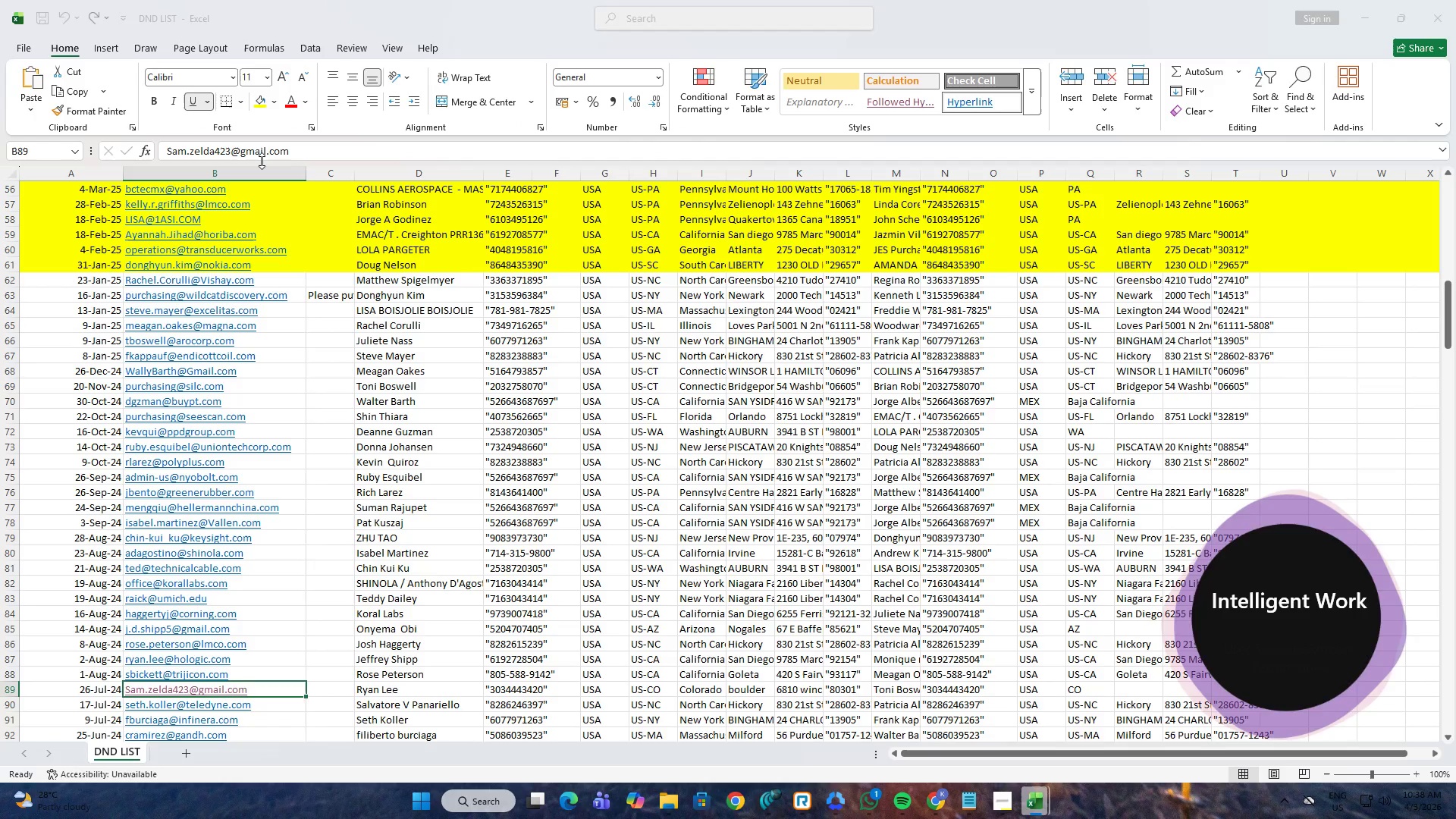 
double_click([265, 156])
 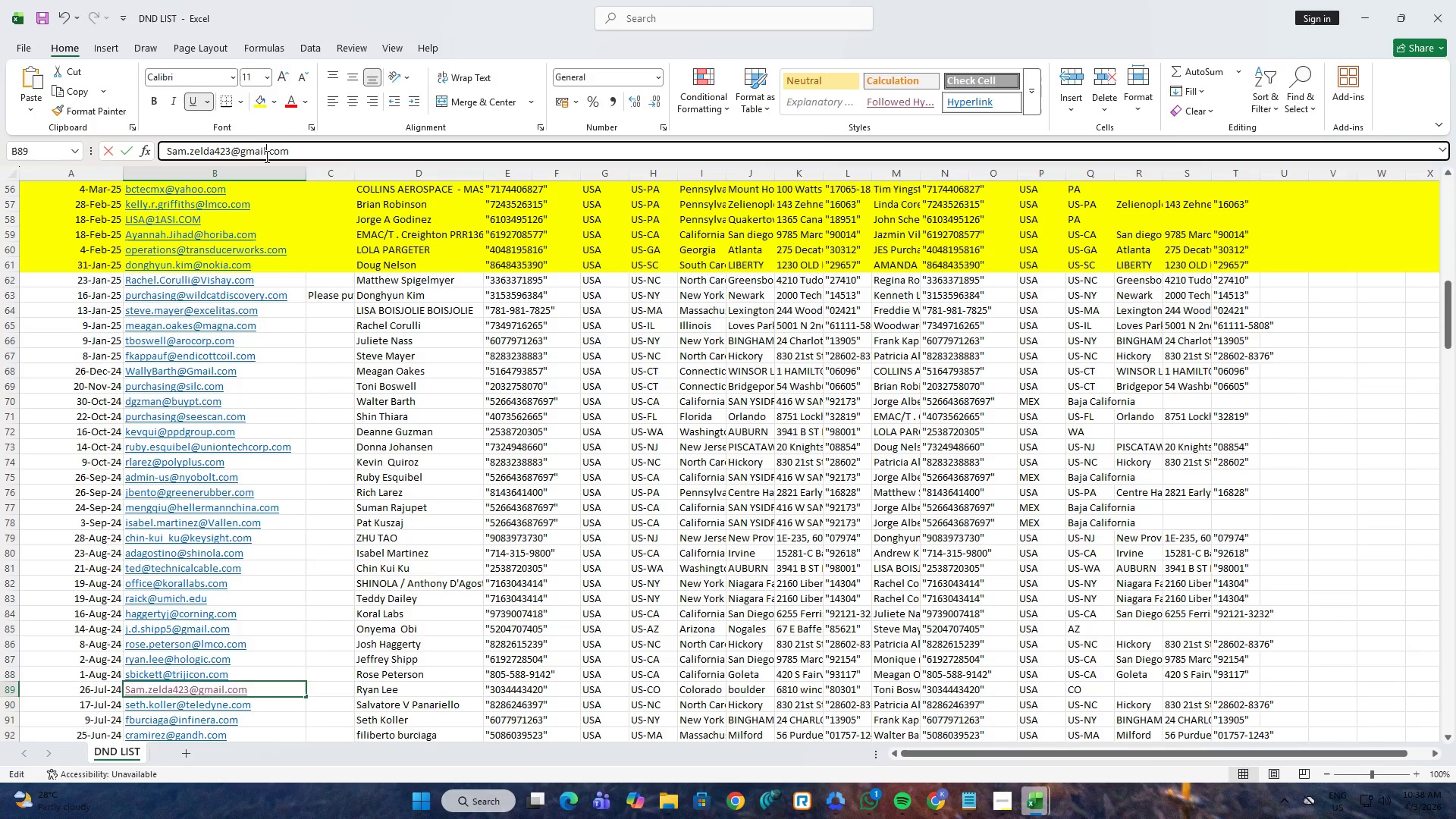 
key(Control+A)
 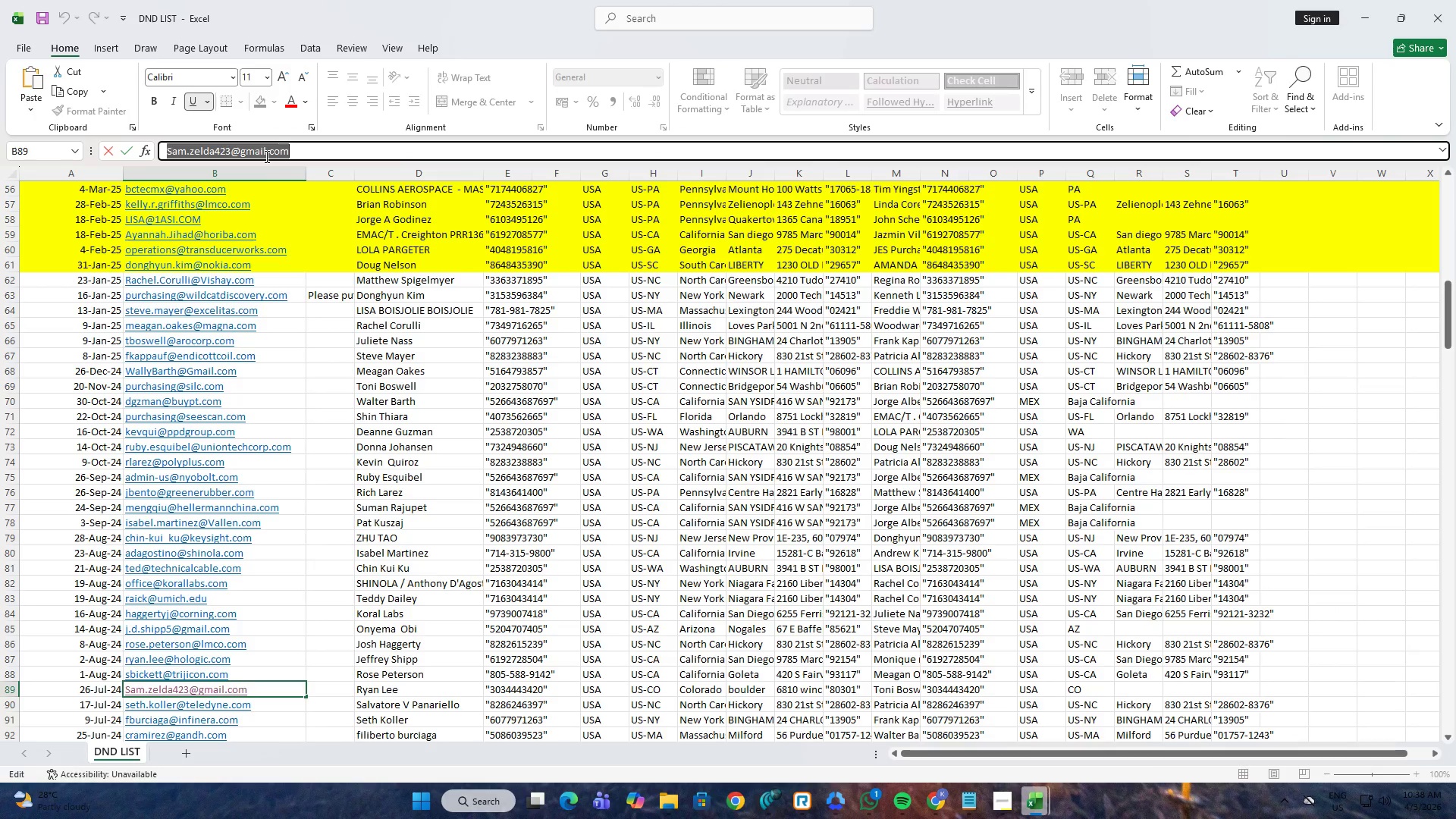 
key(Control+C)
 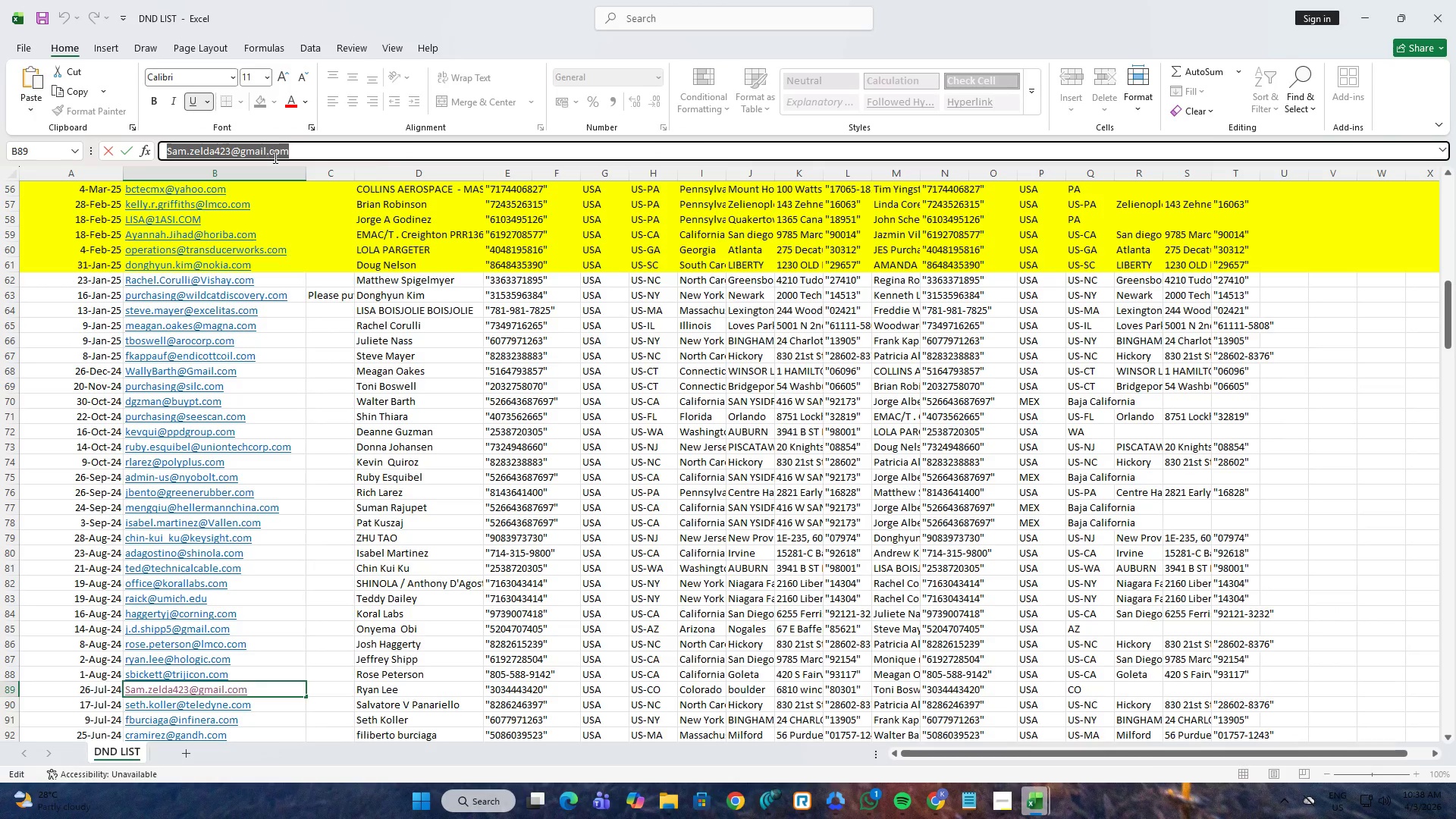 
key(Alt+AltLeft)
 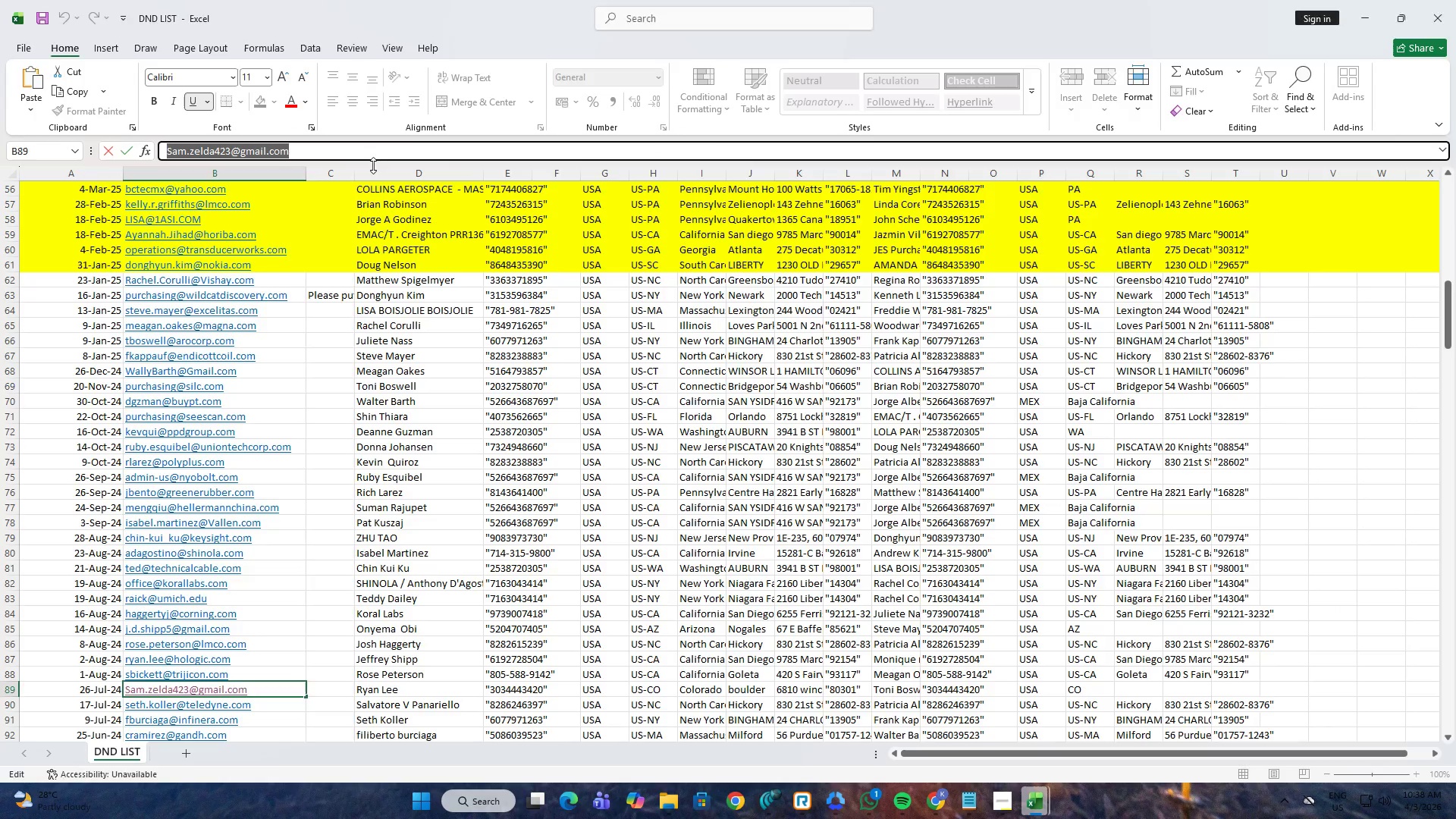 
key(Alt+Tab)
 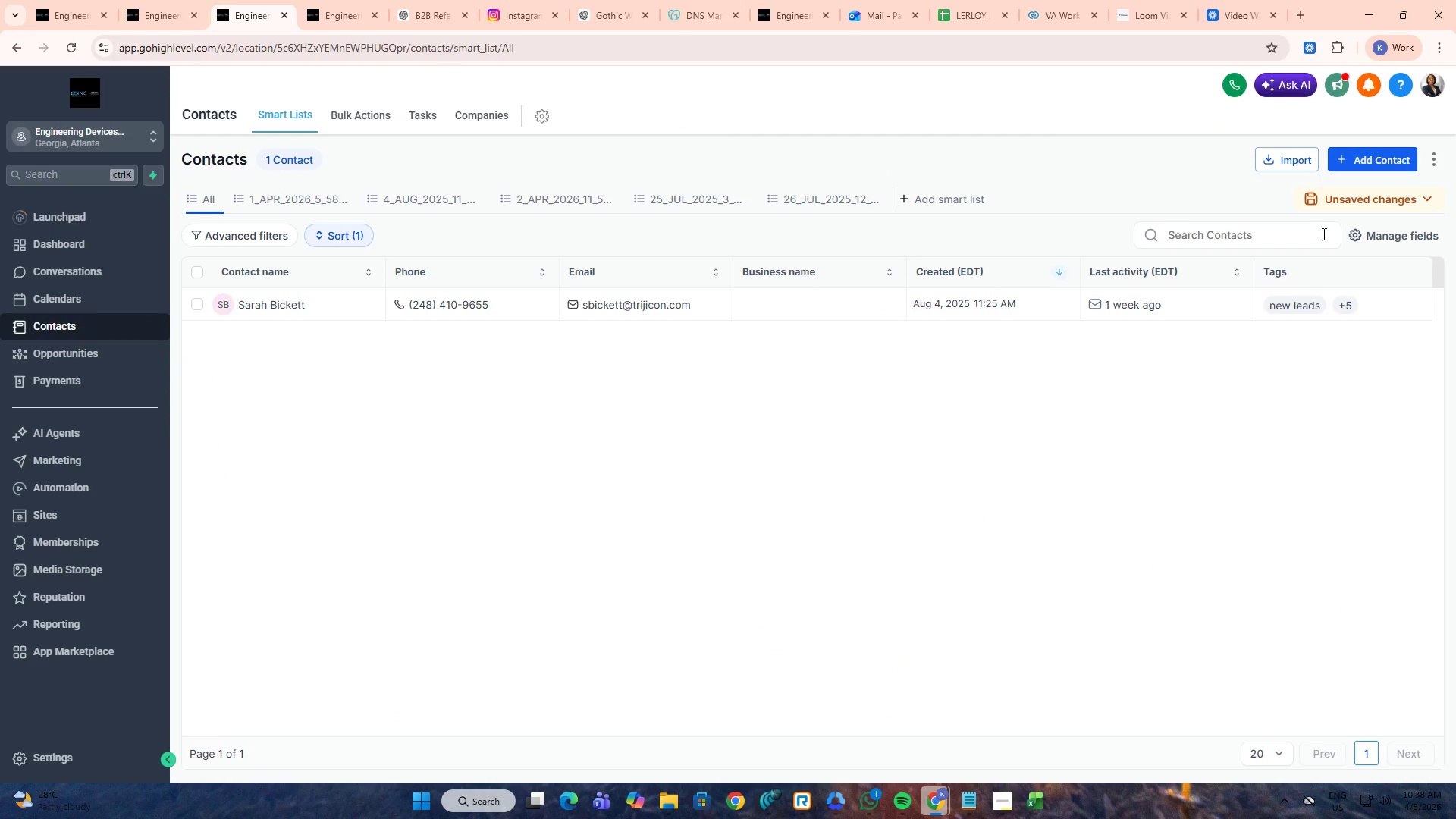 
double_click([1253, 237])
 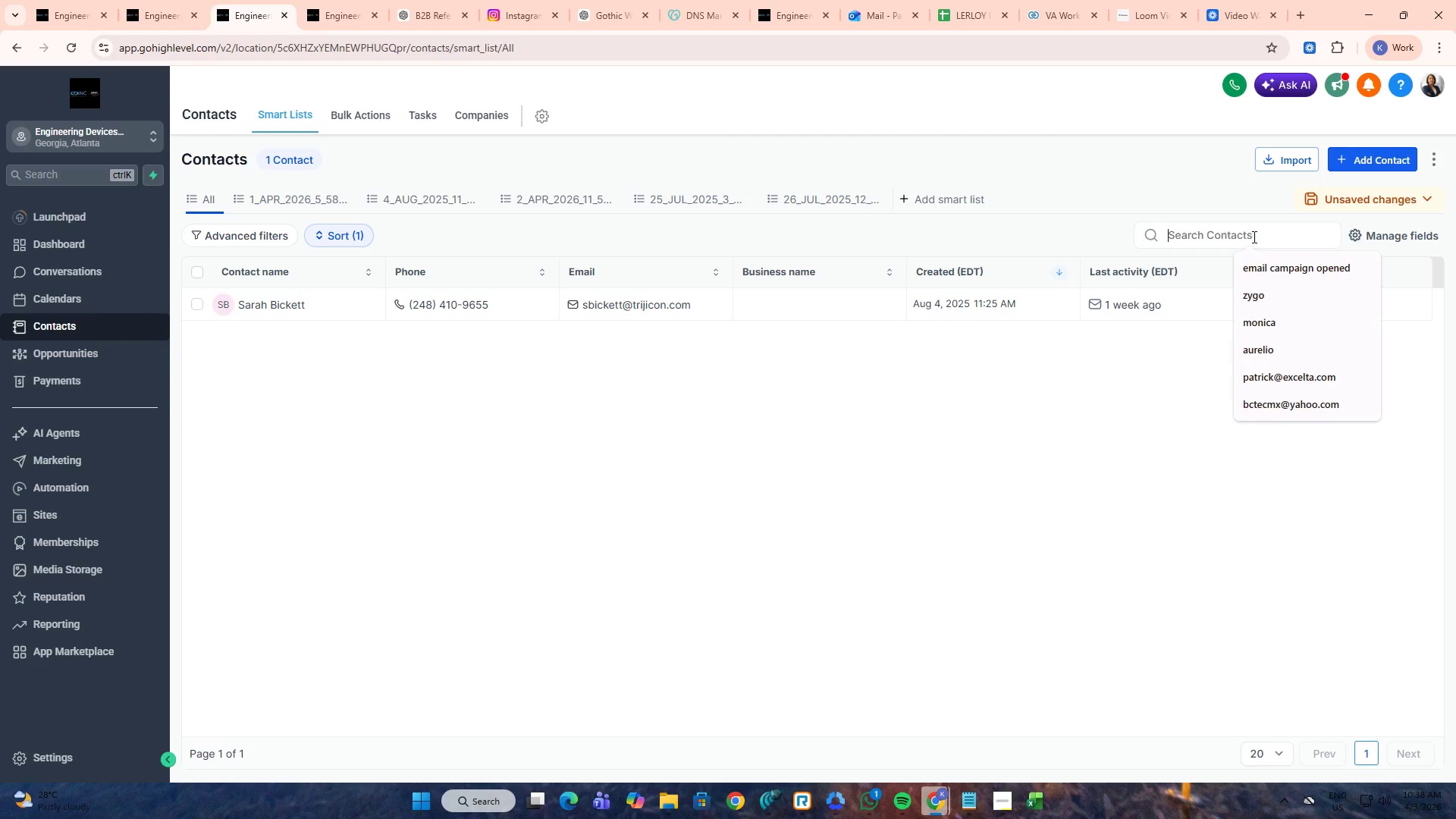 
key(Control+ControlLeft)
 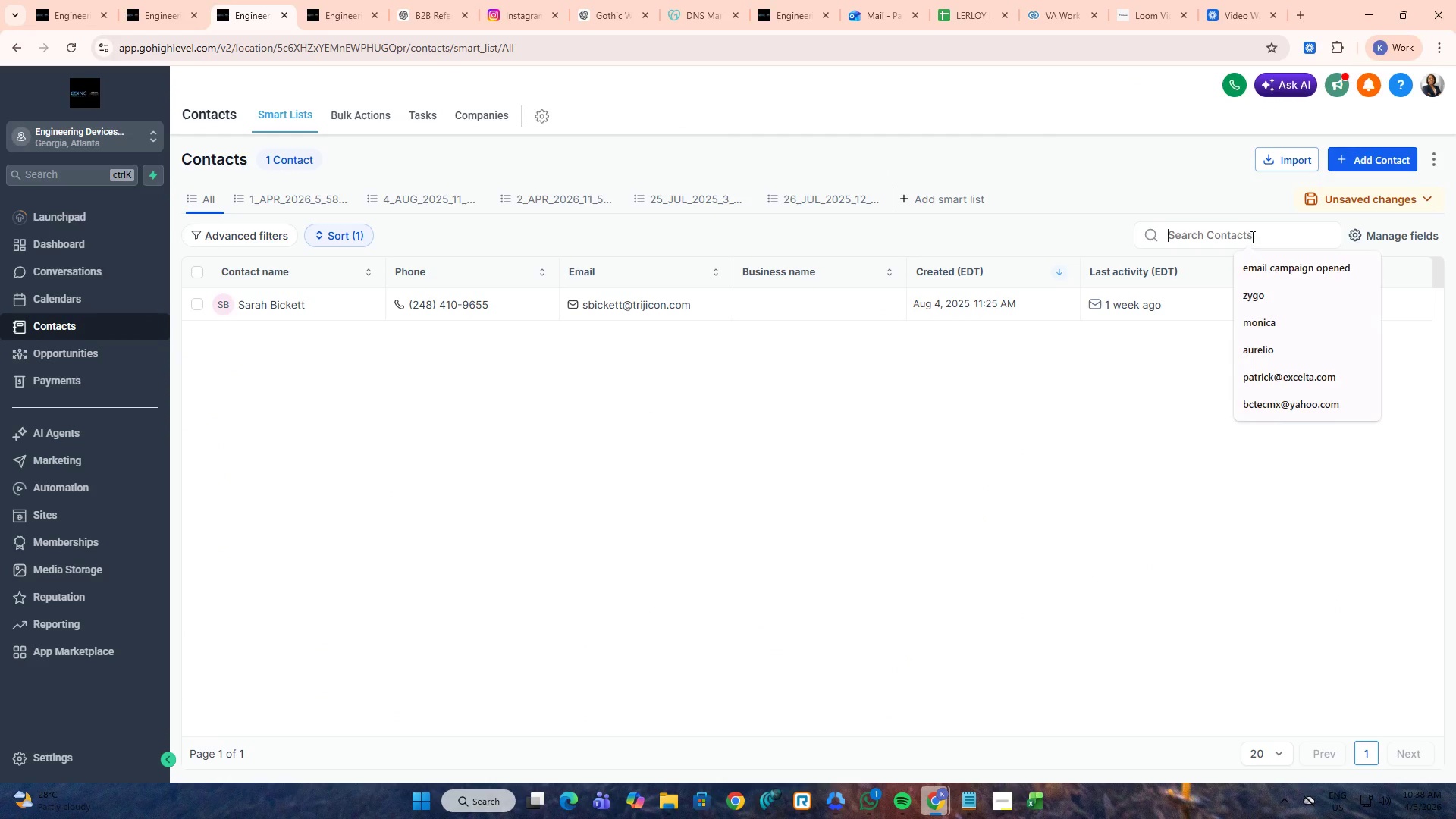 
key(Control+V)
 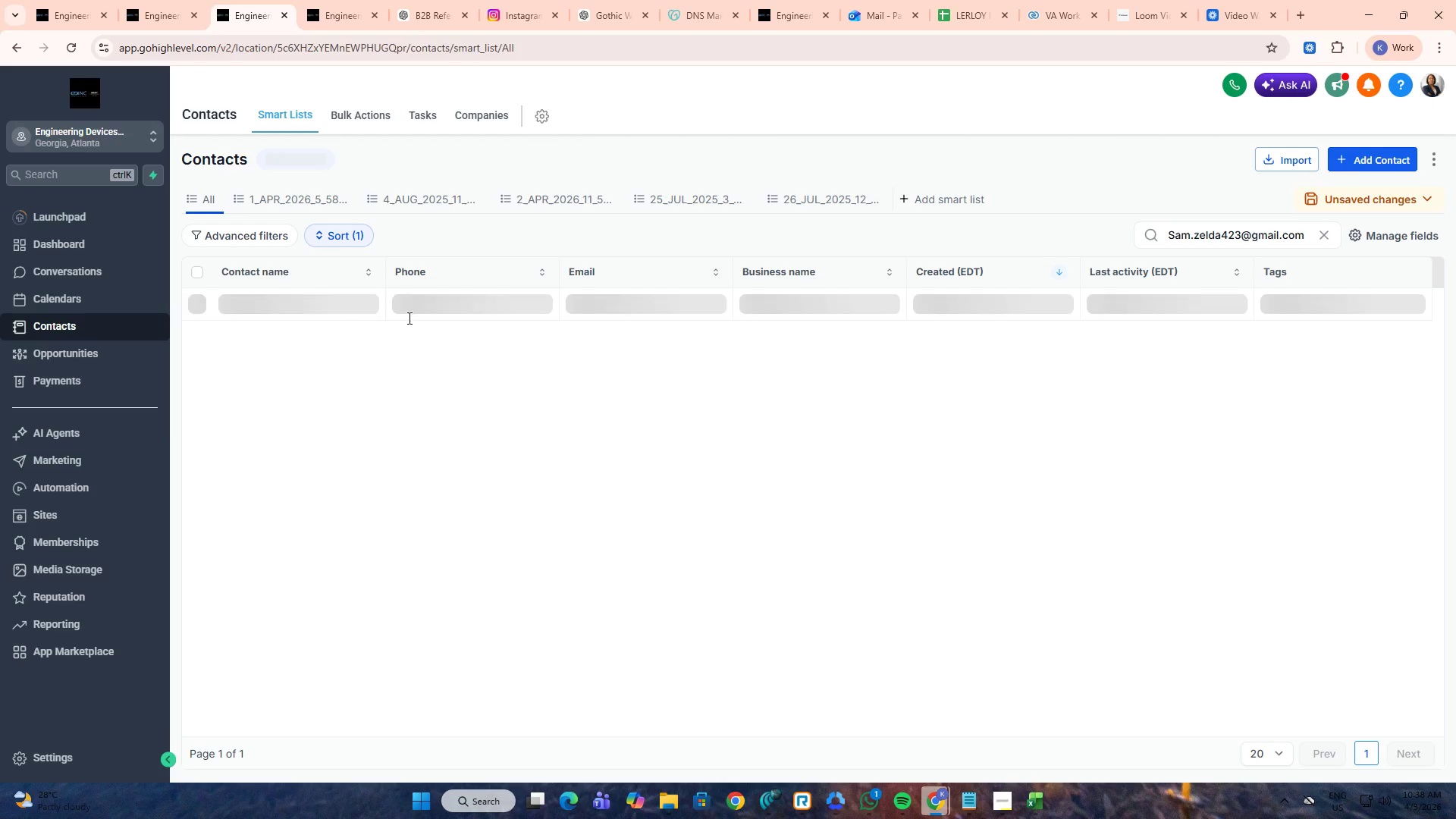 
middle_click([287, 305])
 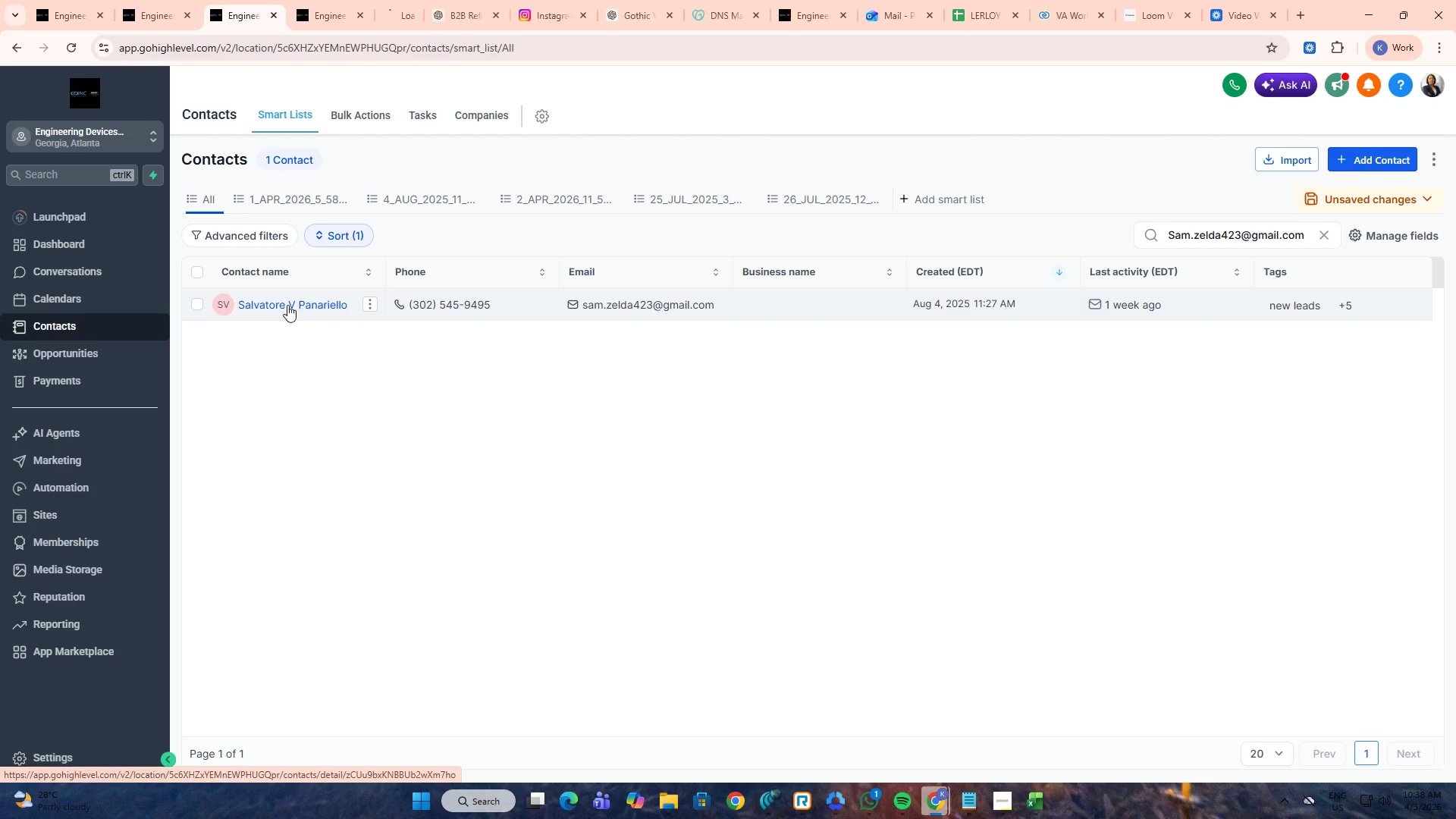 
key(Alt+AltLeft)
 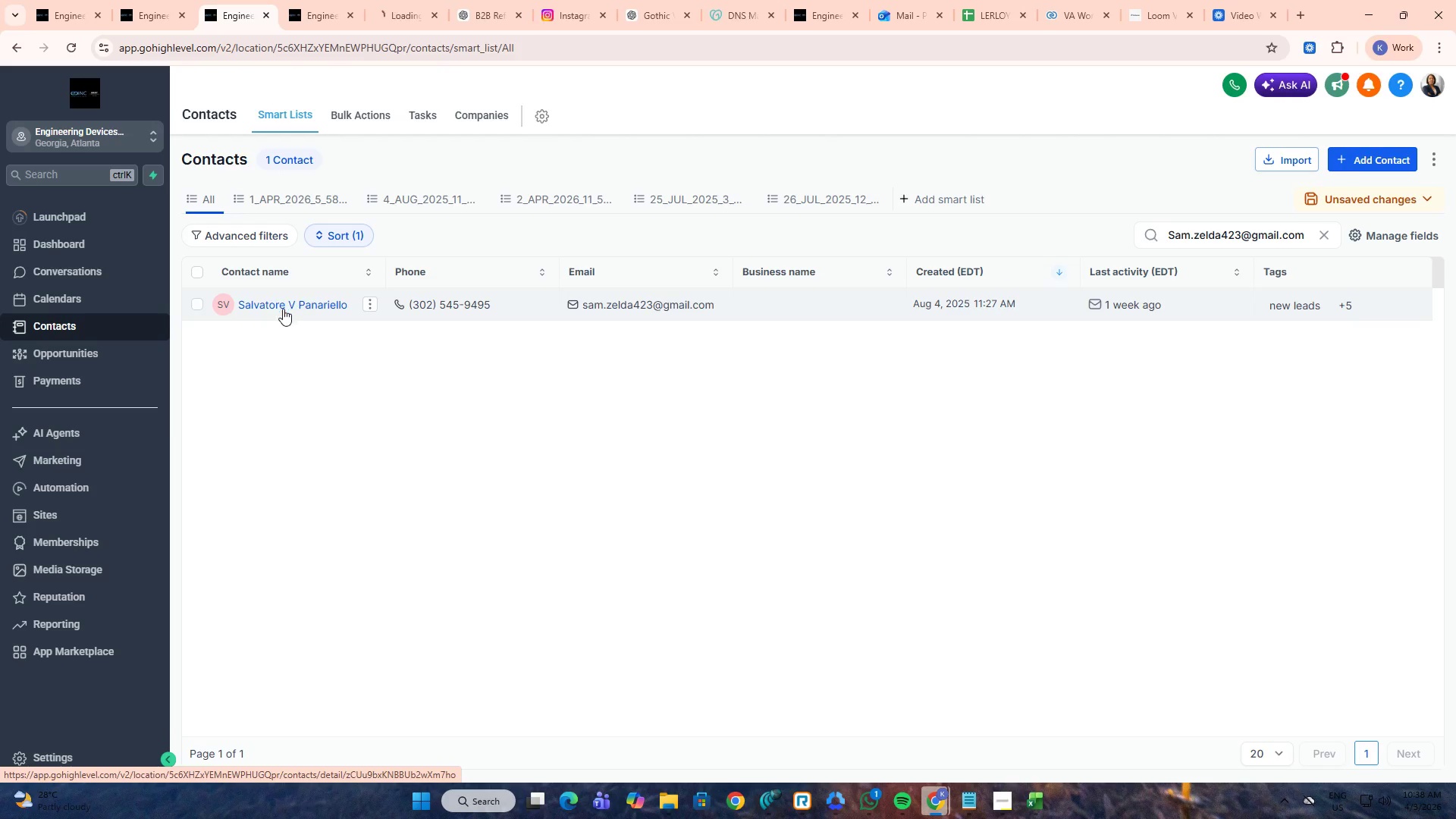 
key(Alt+Tab)
 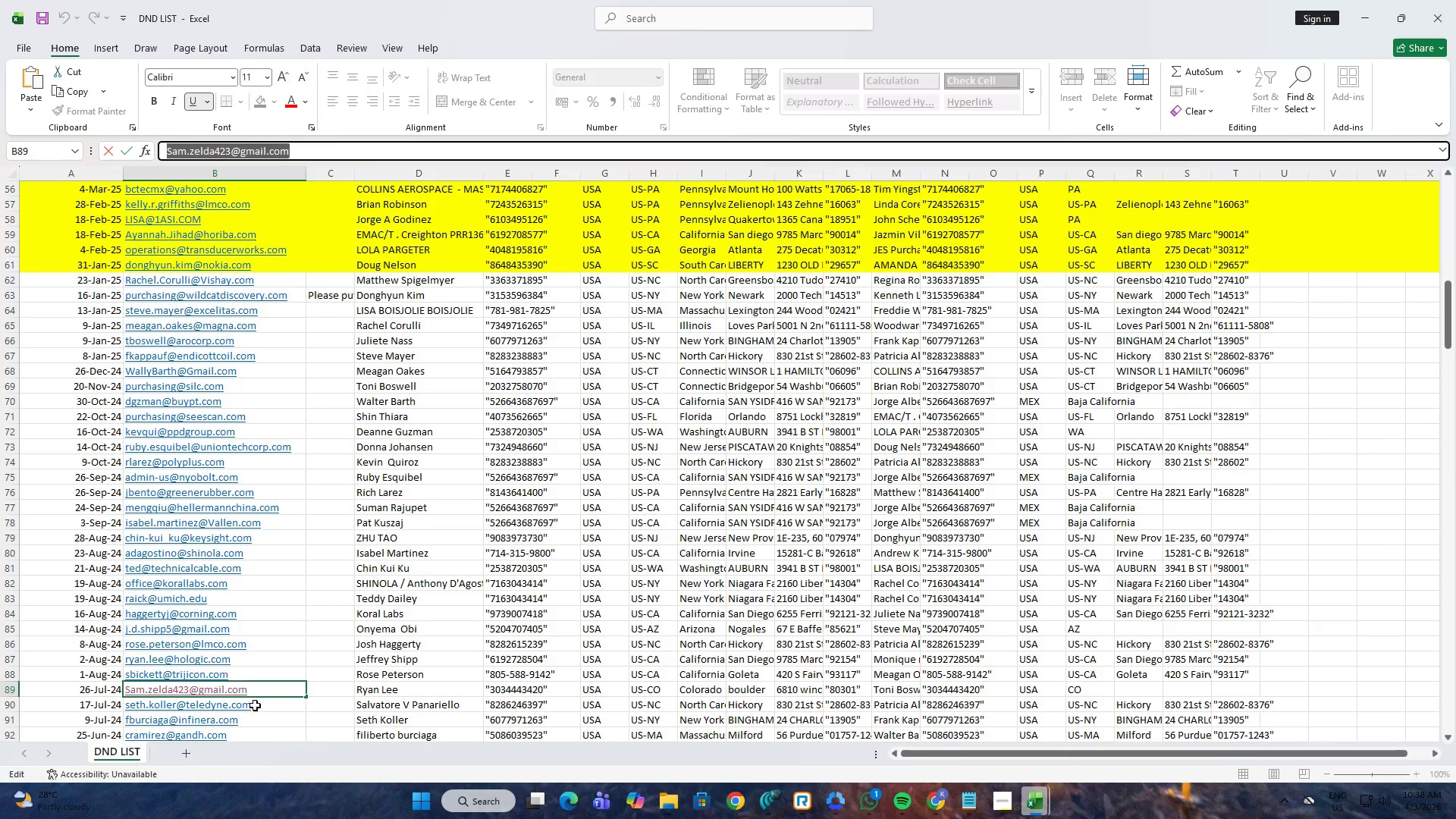 
left_click([256, 708])
 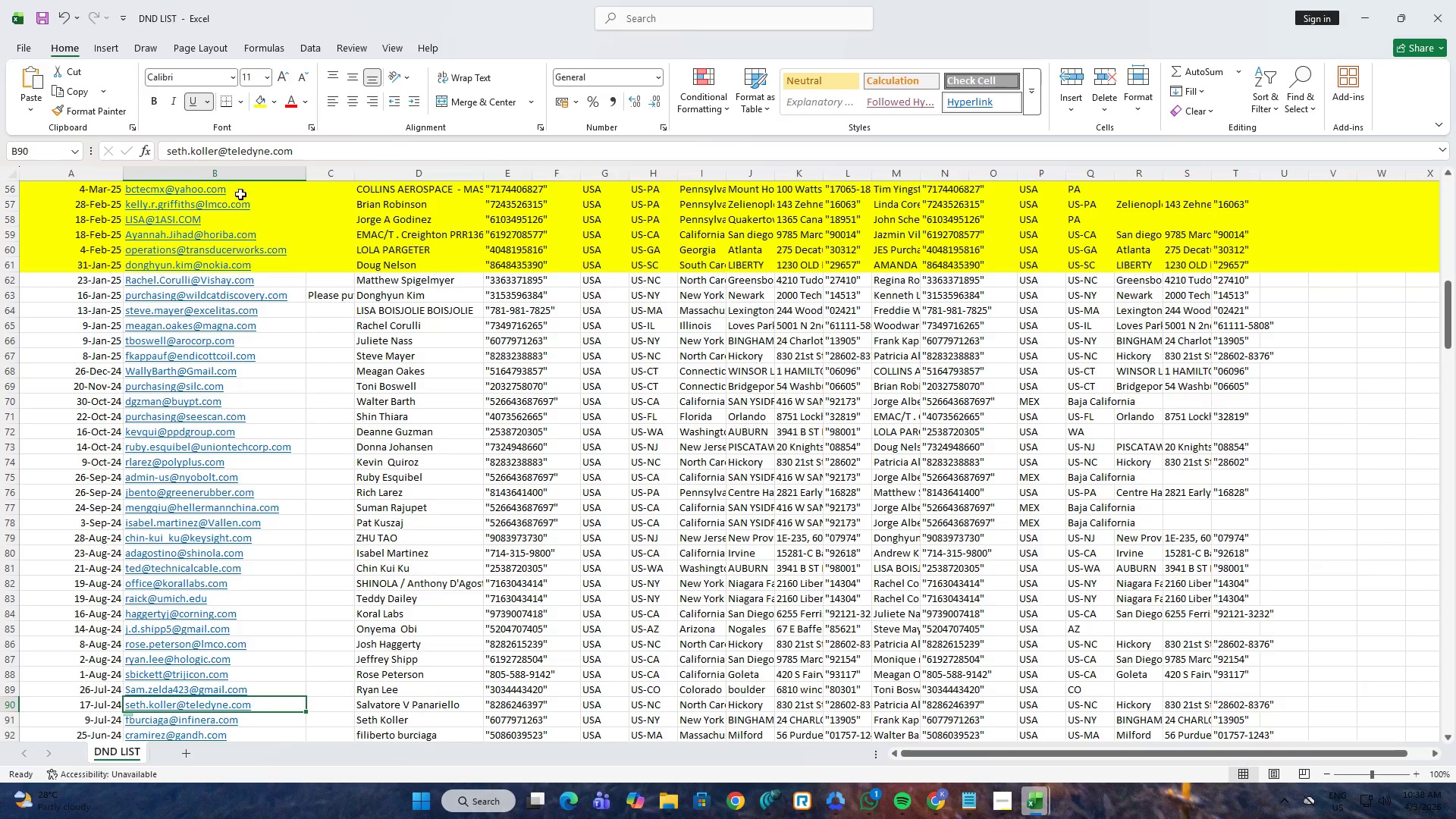 
left_click([255, 157])
 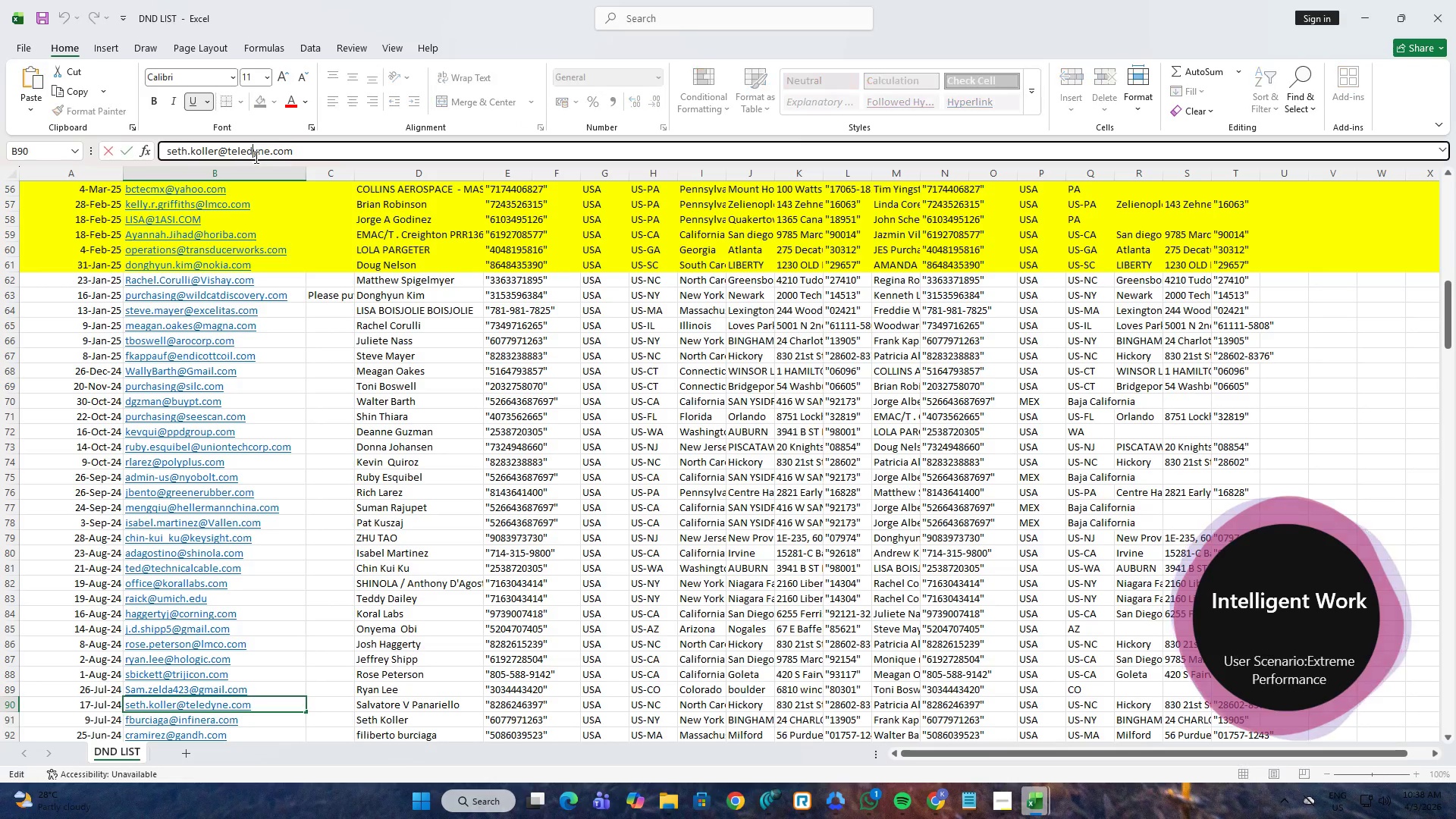 
key(Control+ControlLeft)
 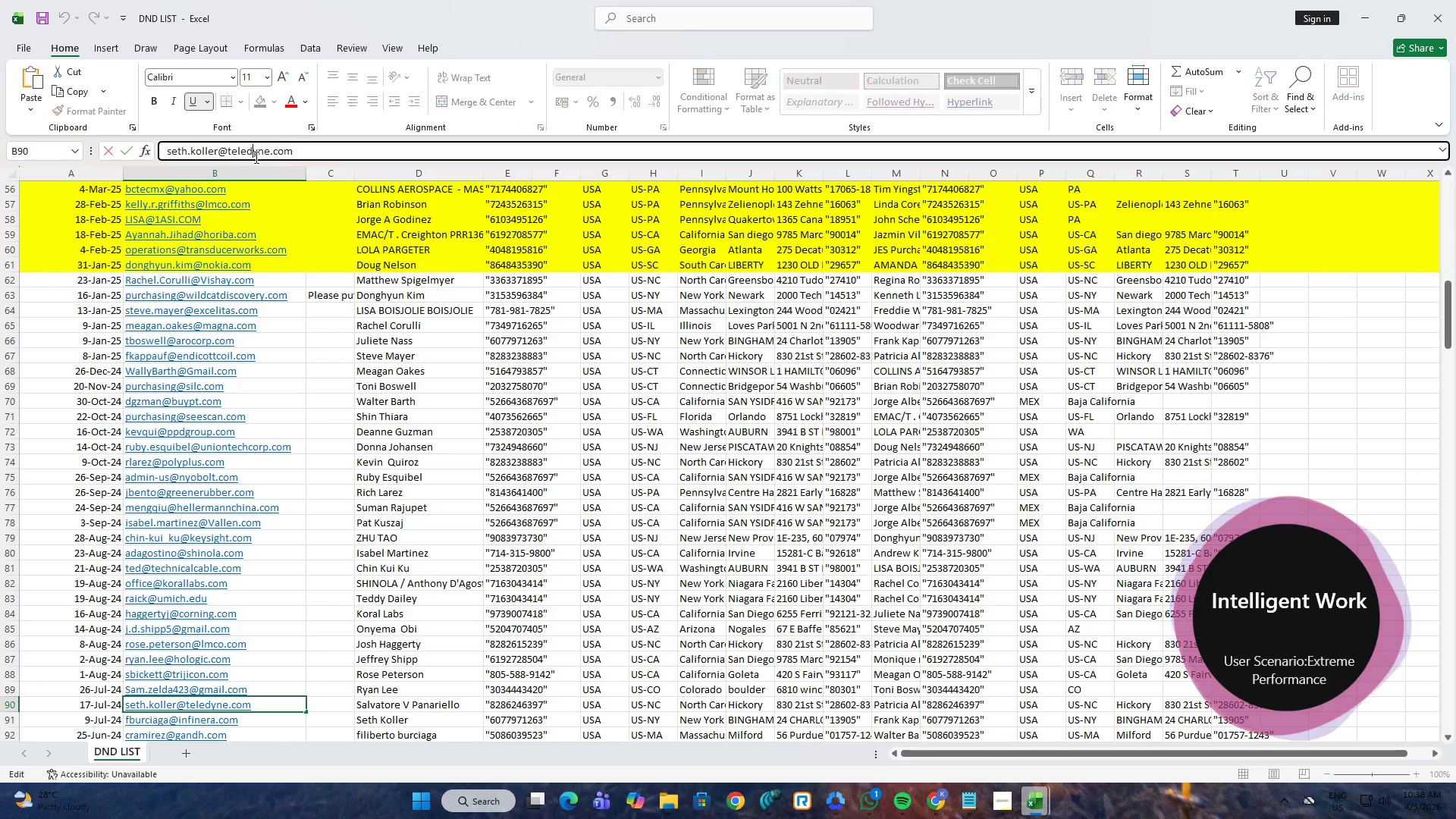 
key(Control+A)
 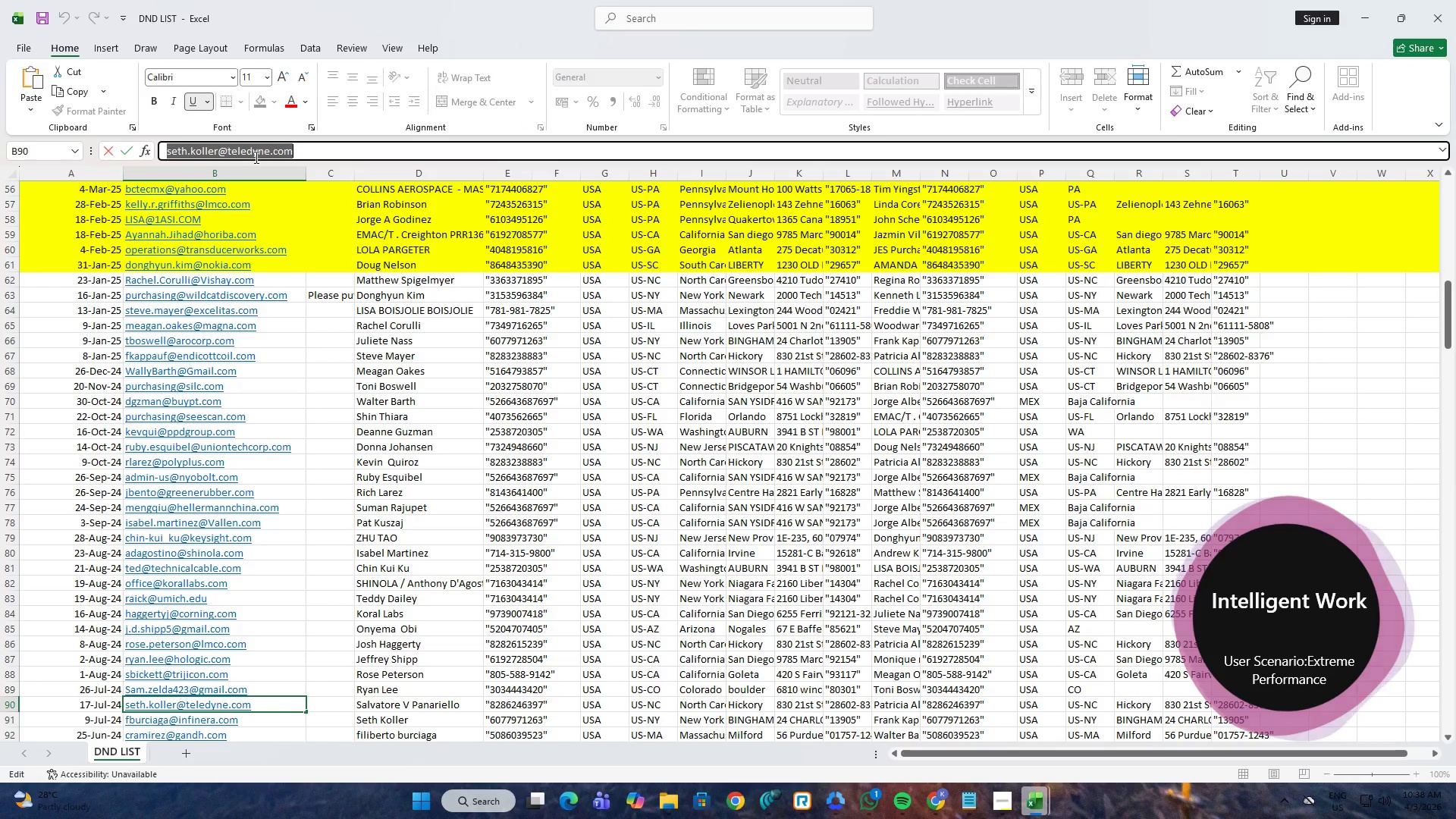 
key(Control+C)
 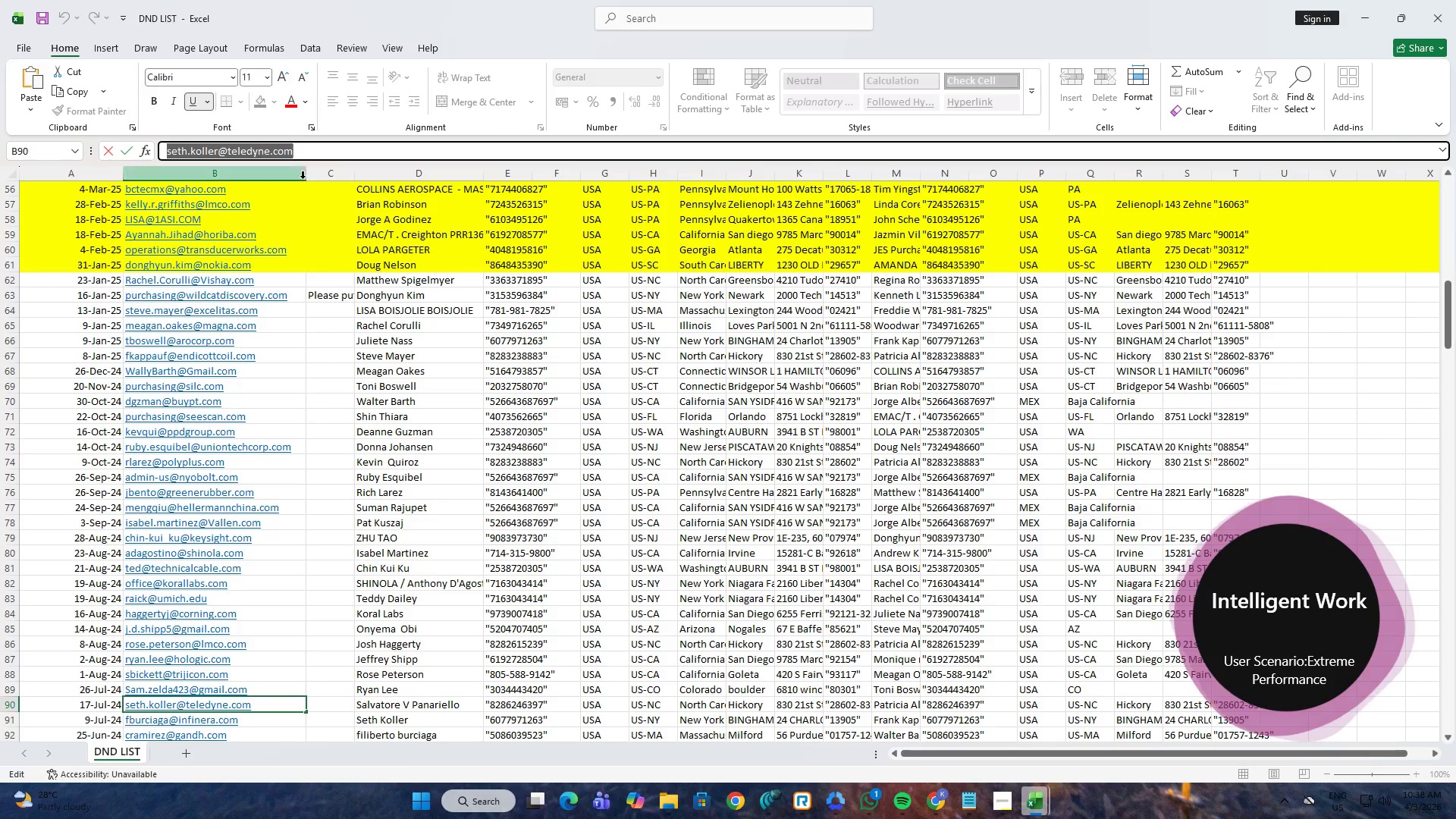 
key(Alt+AltLeft)
 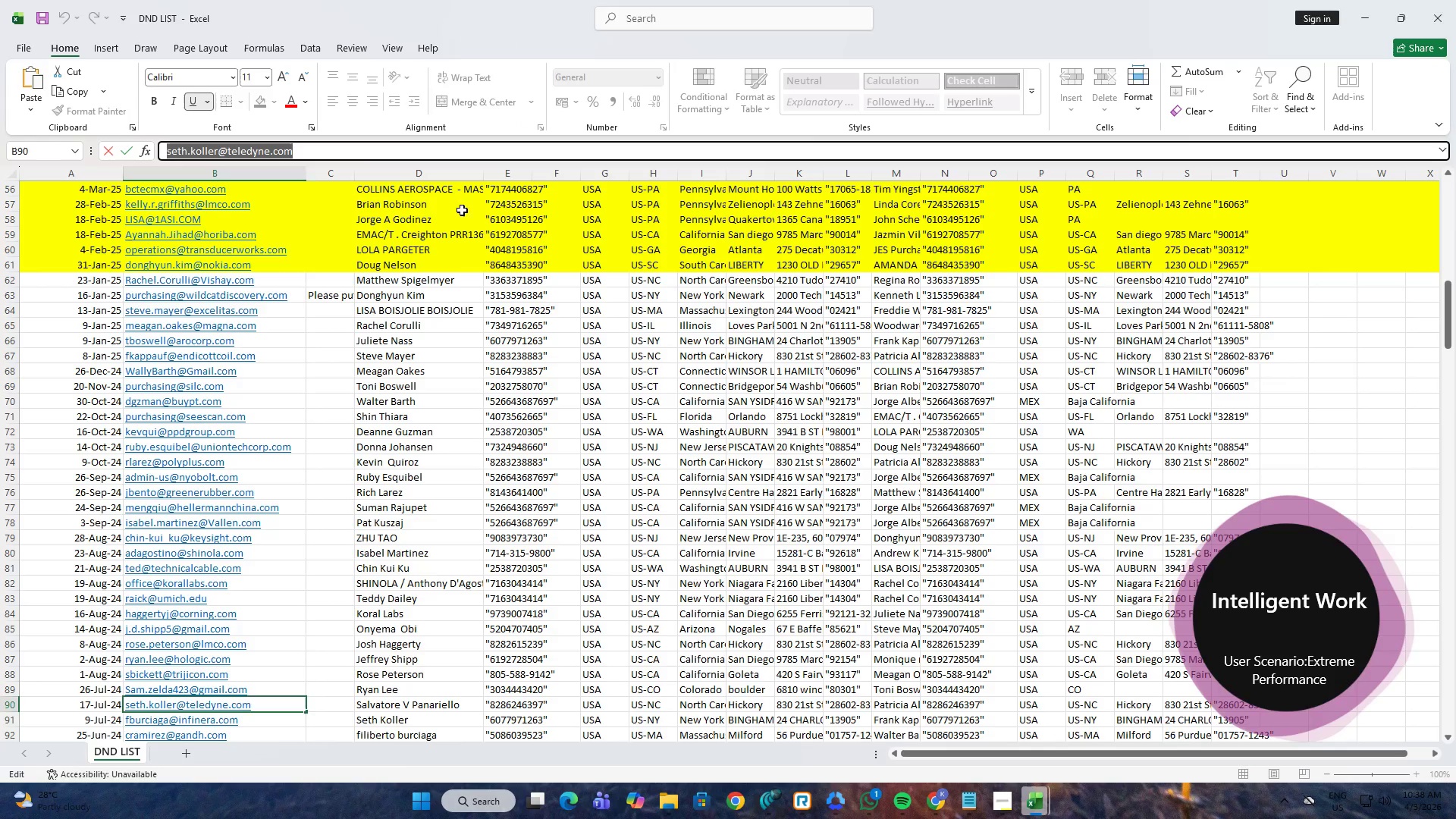 
key(Alt+Tab)
 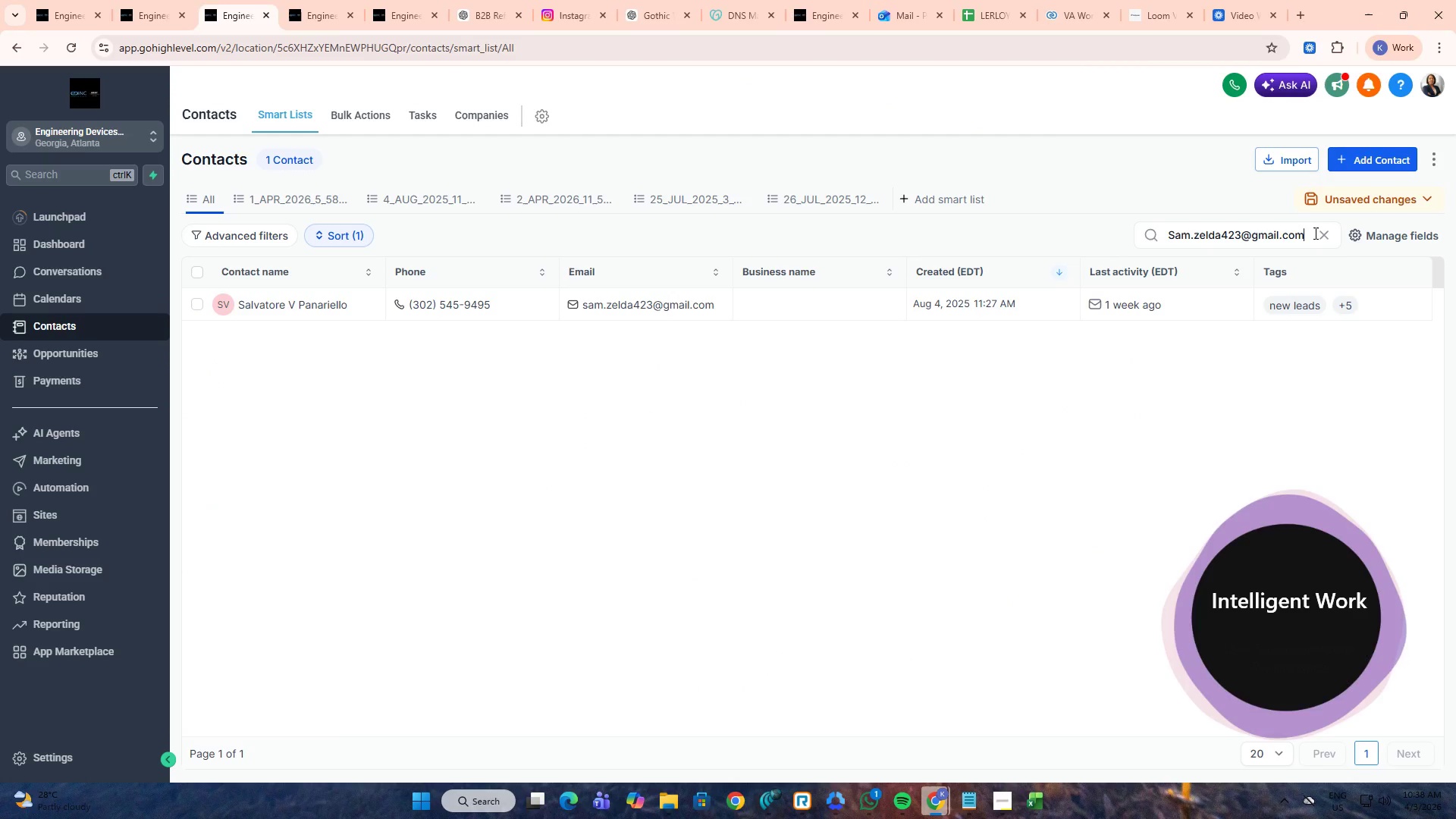 
double_click([1319, 234])
 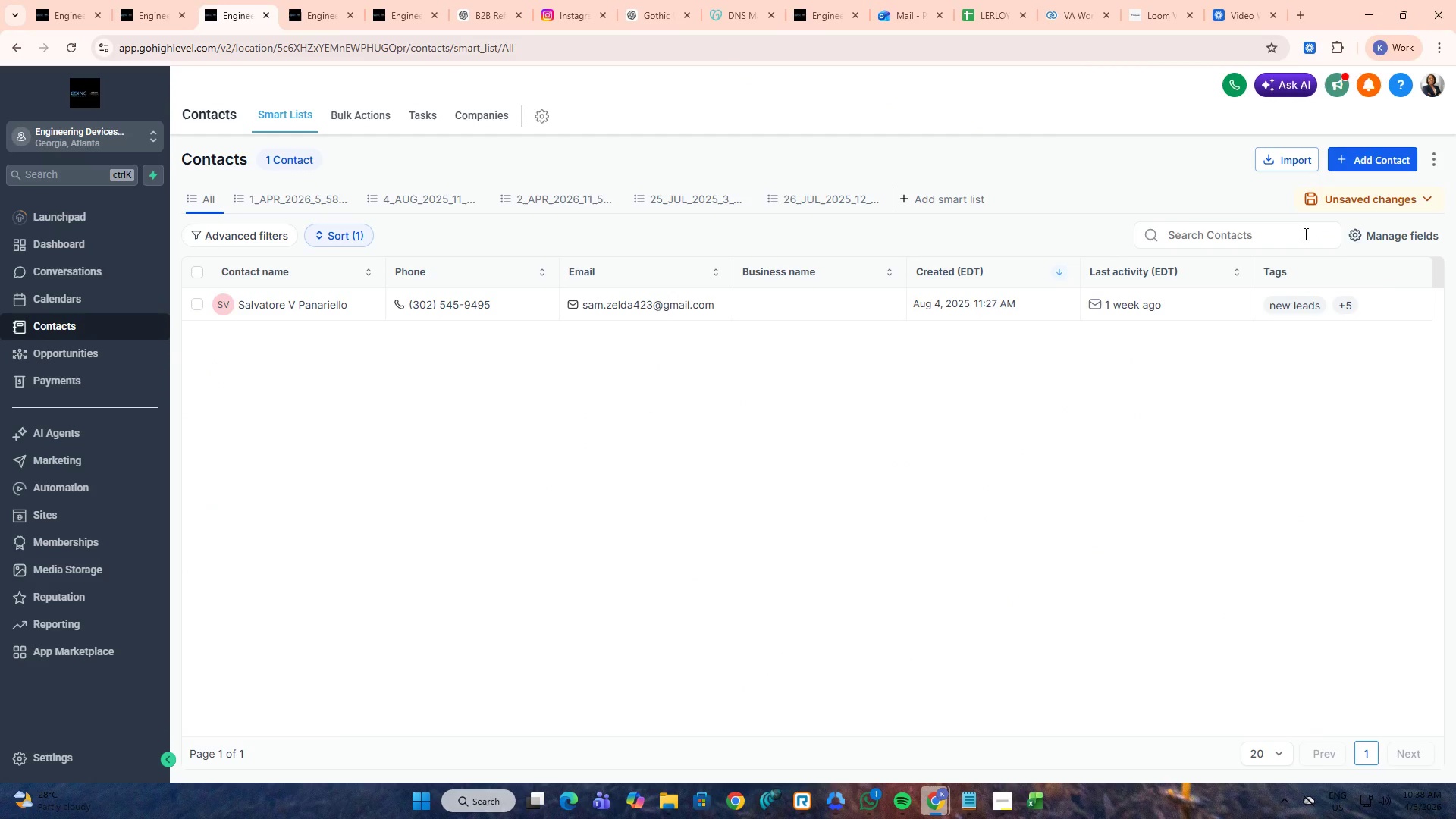 
triple_click([1301, 234])
 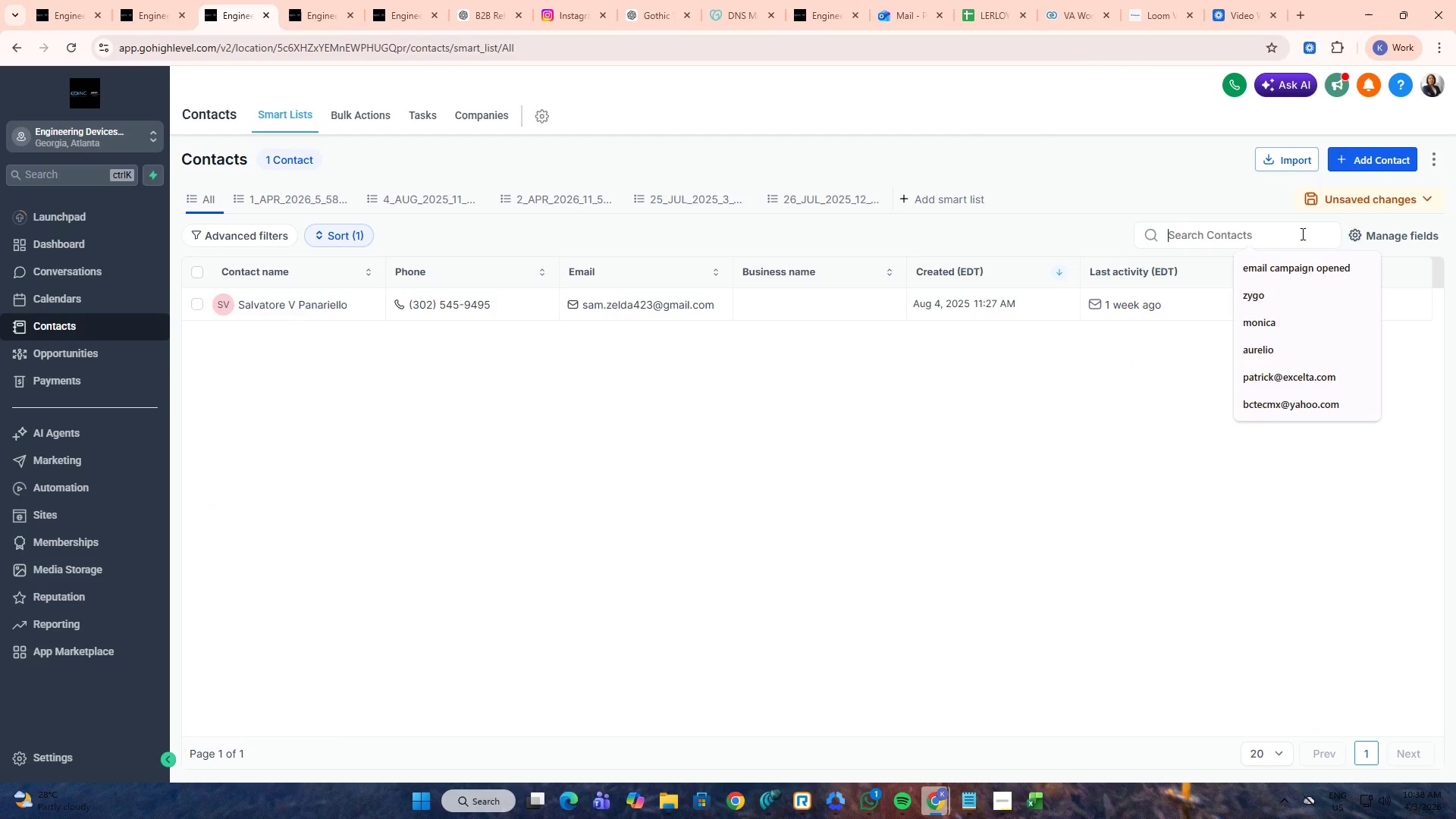 
key(Alt+Control+ControlLeft)
 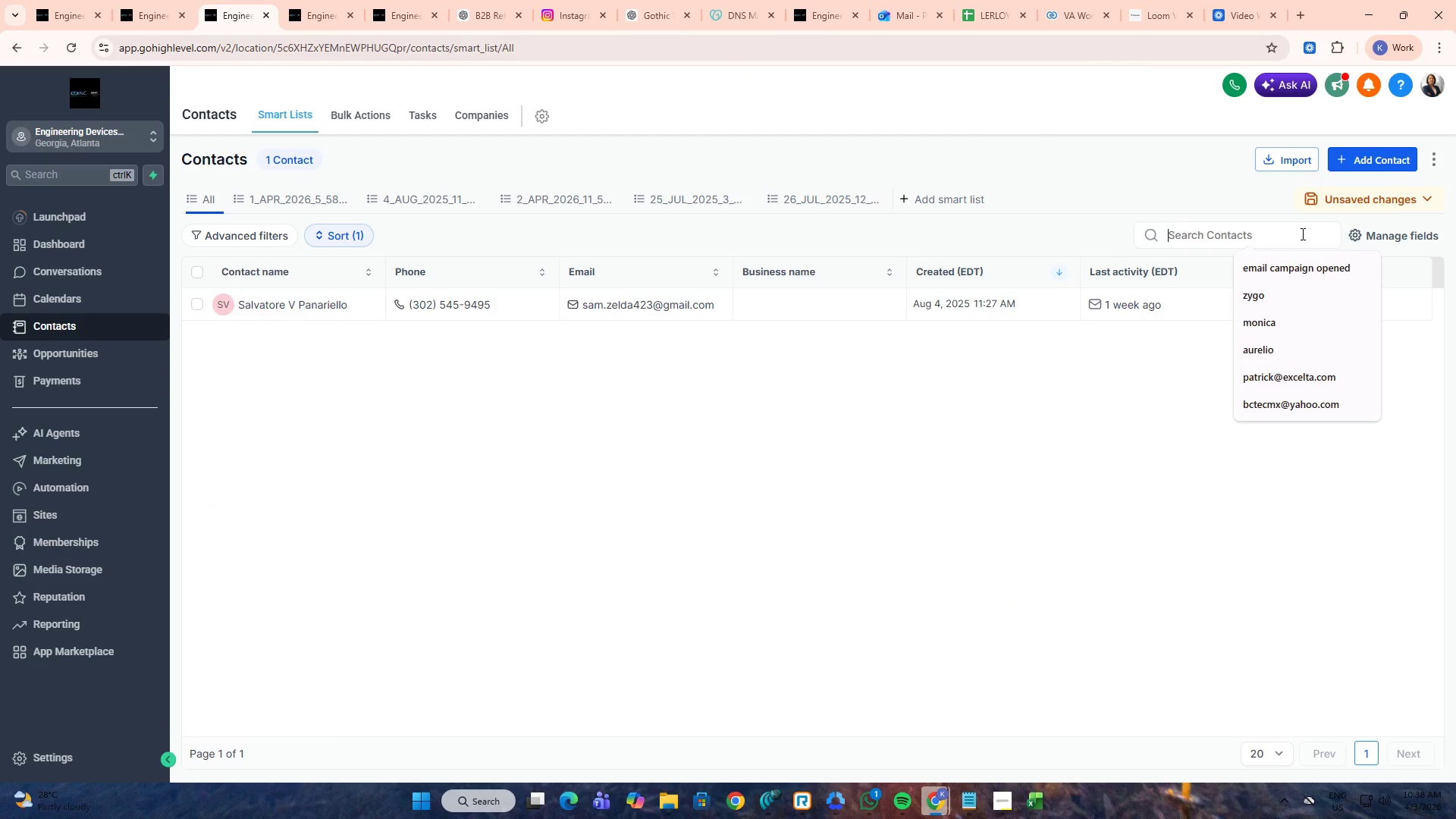 
key(Alt+Control+V)
 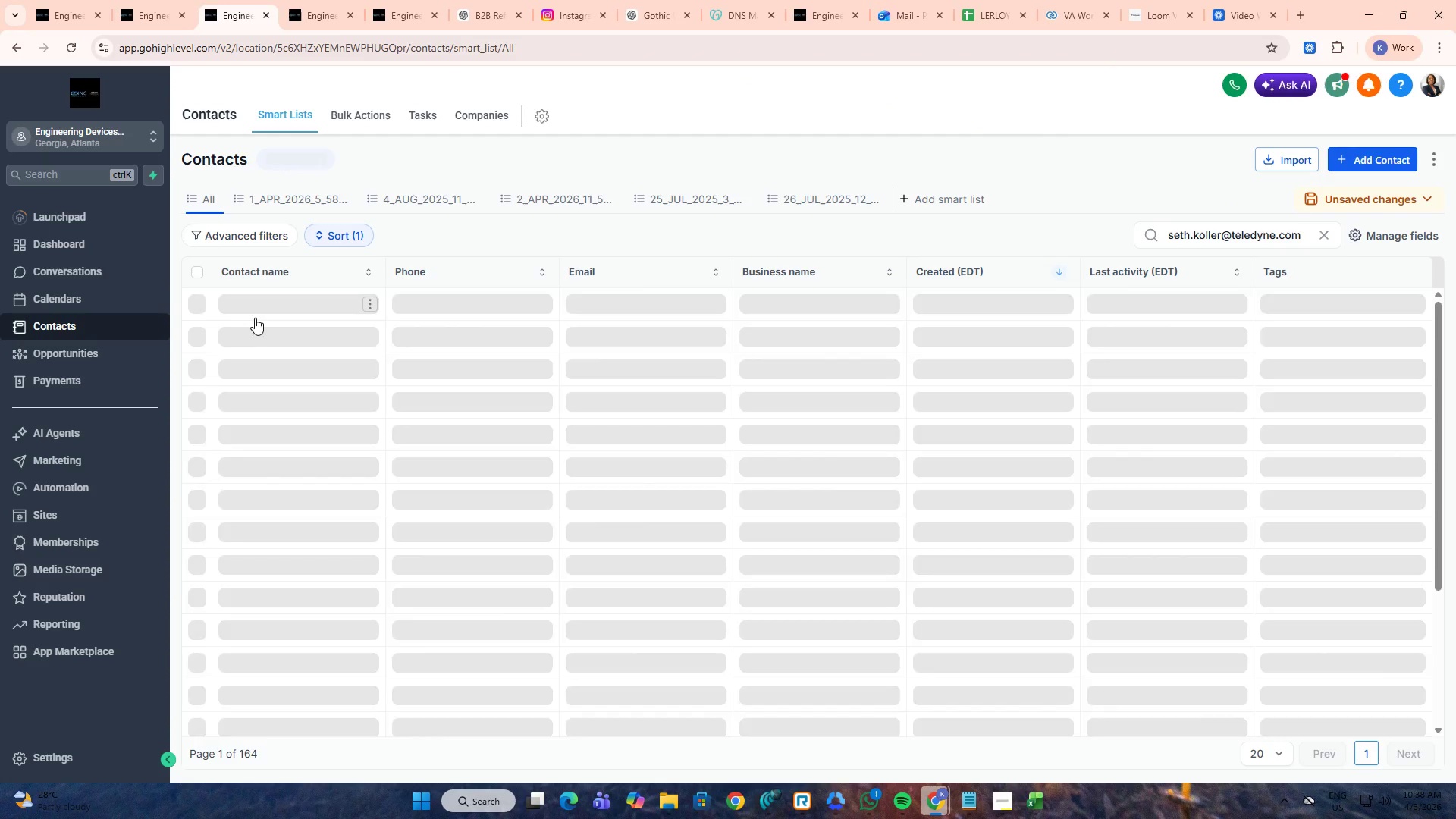 
middle_click([260, 304])
 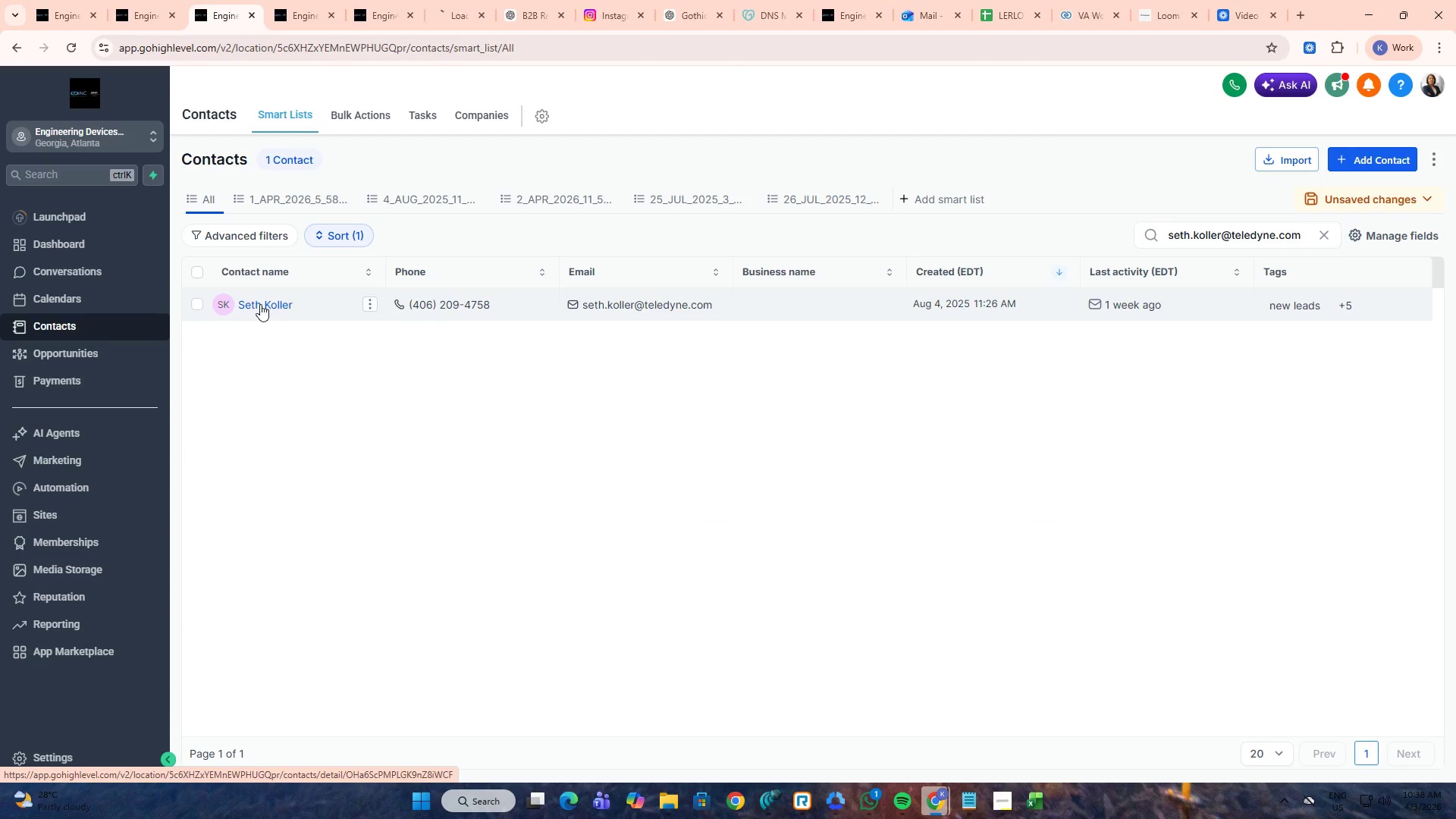 
key(Alt+AltLeft)
 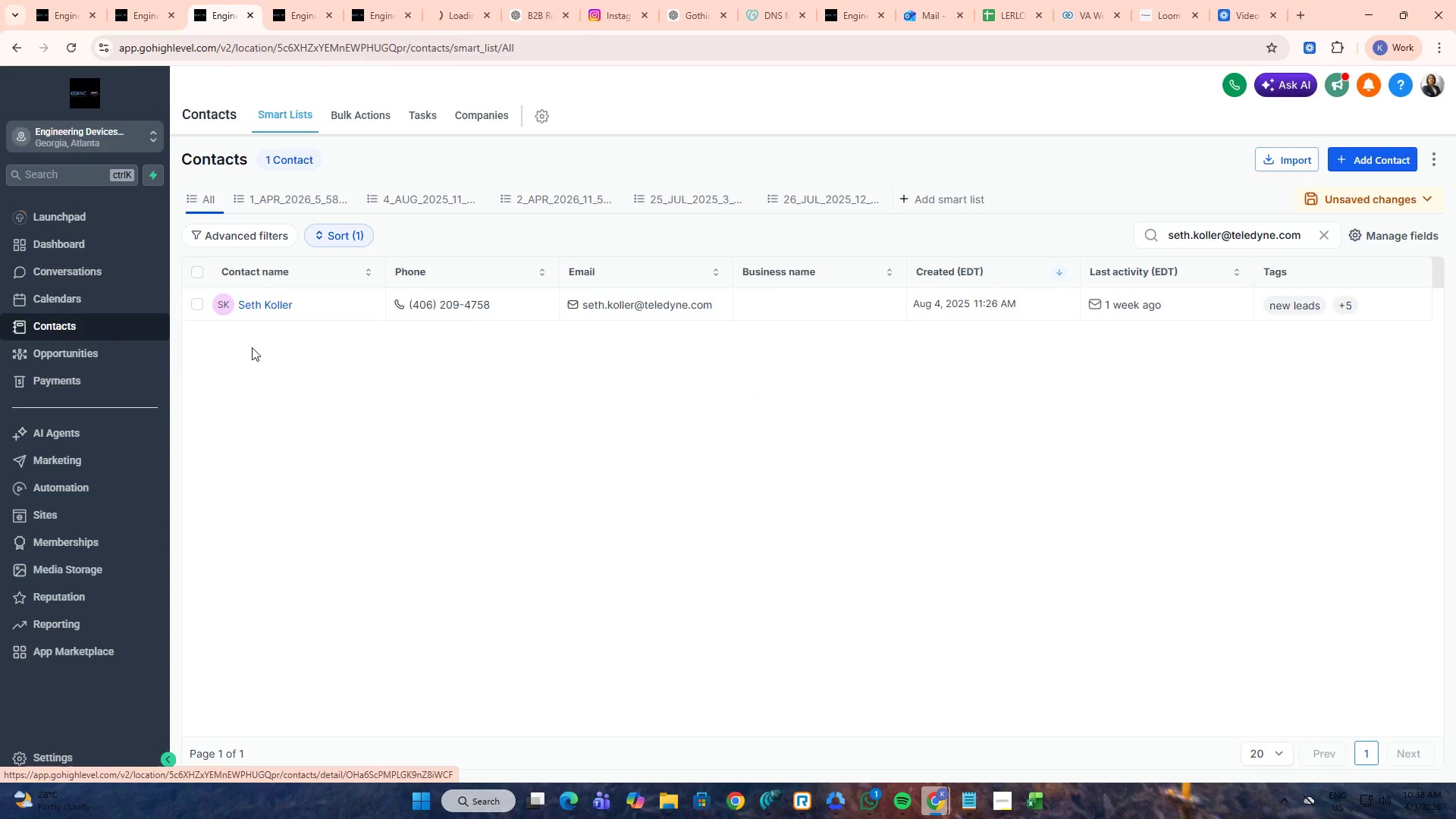 
key(Alt+Tab)
 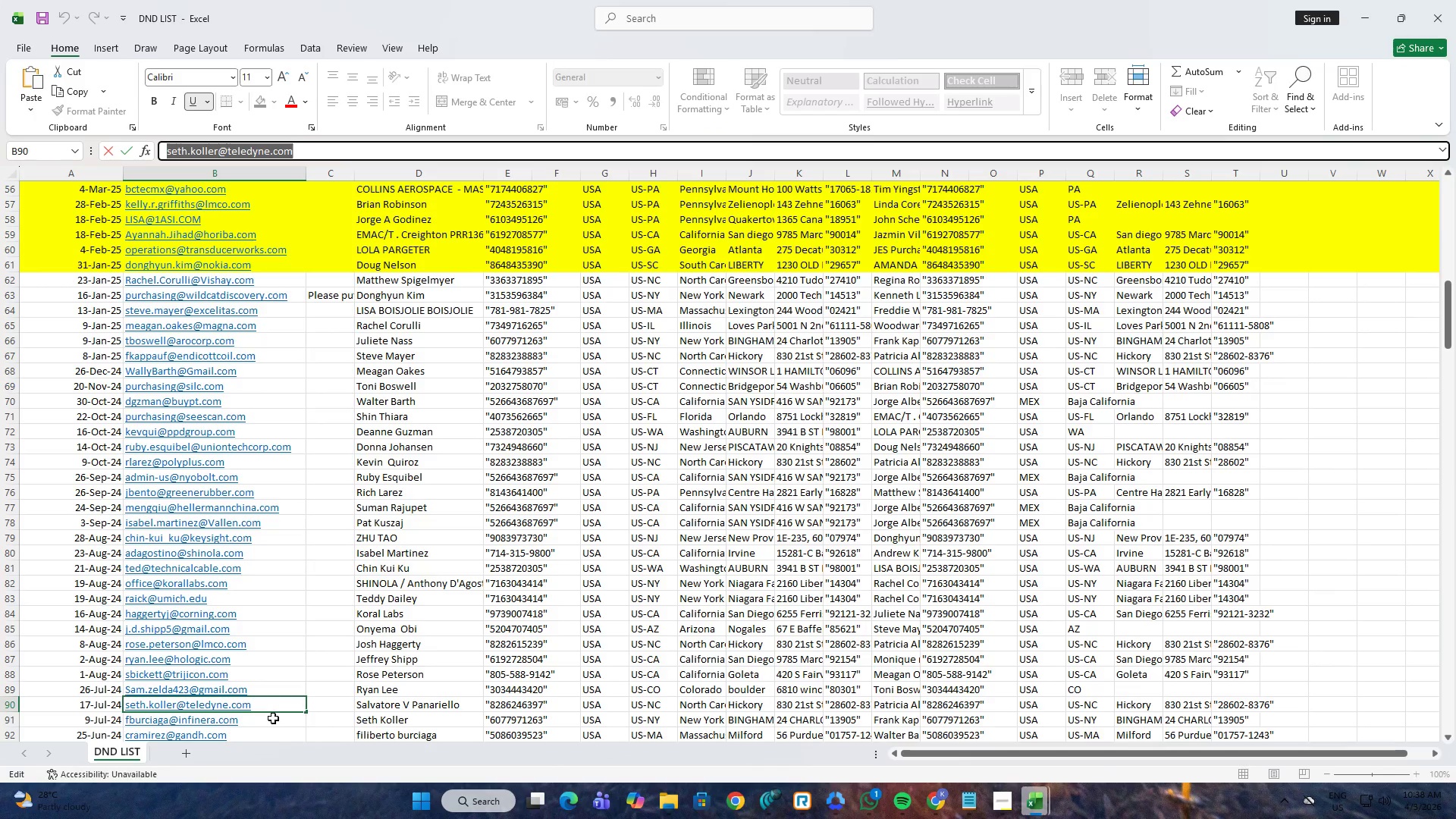 
left_click([274, 720])
 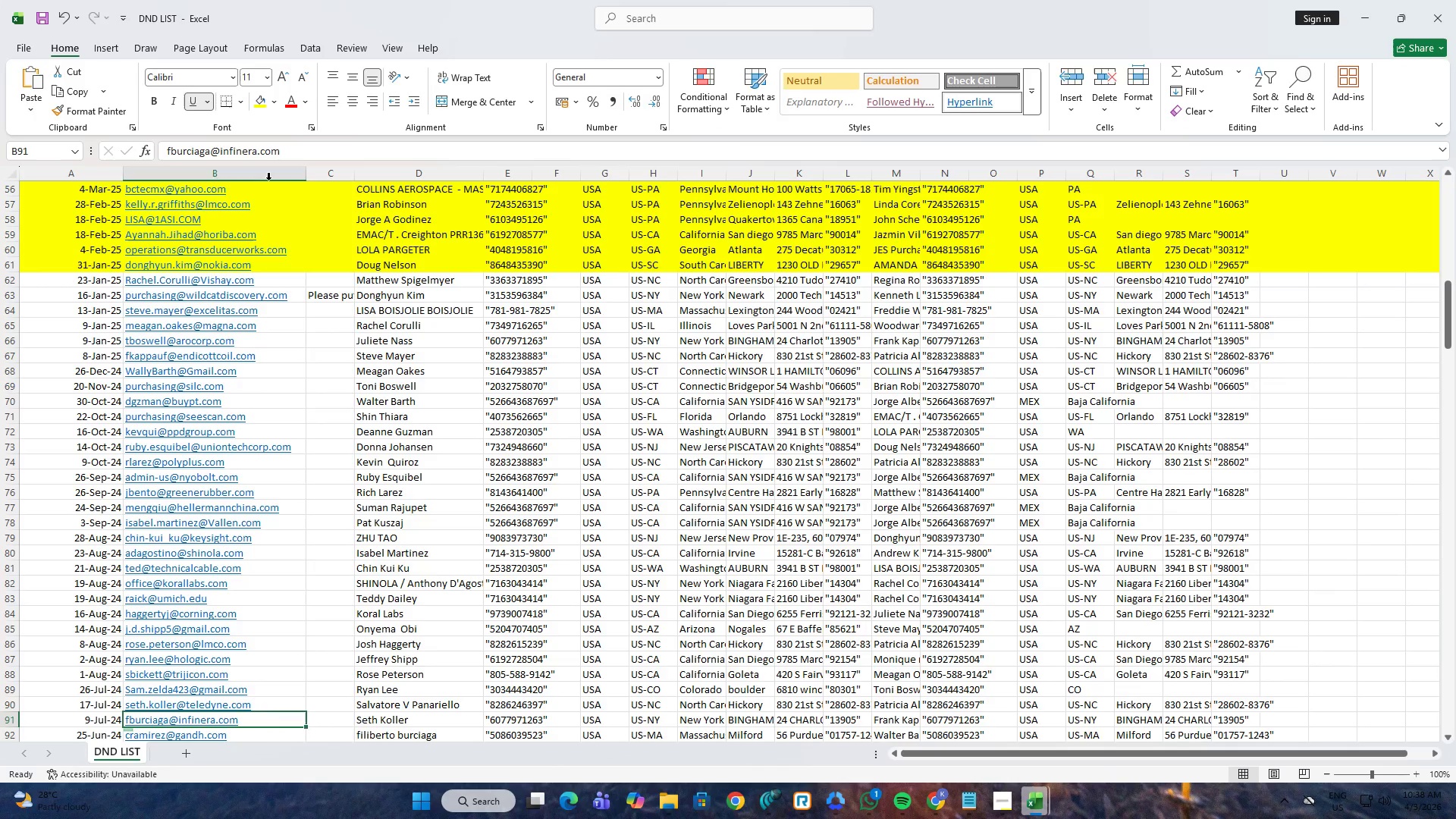 
left_click([274, 153])
 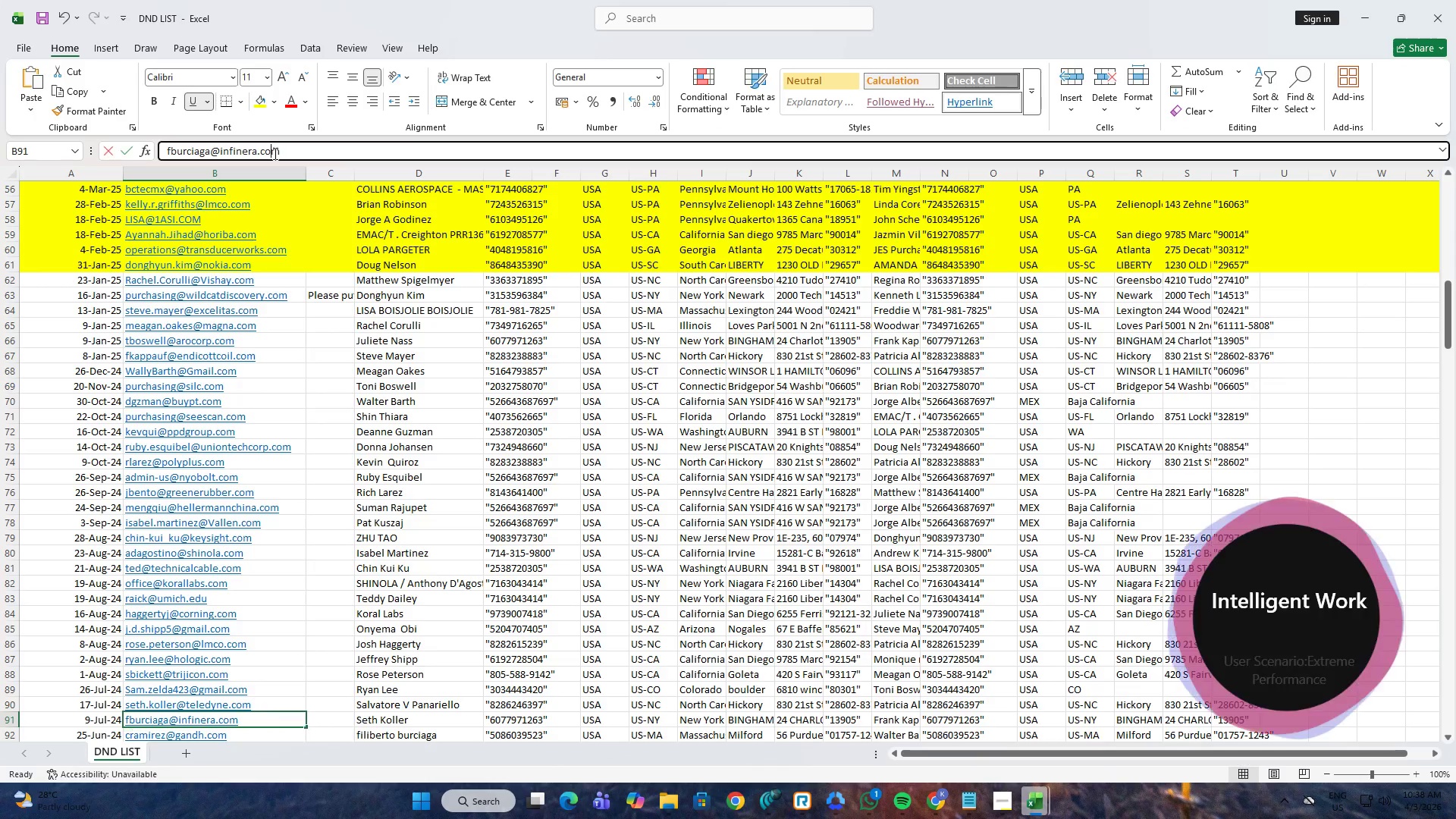 
key(Control+A)
 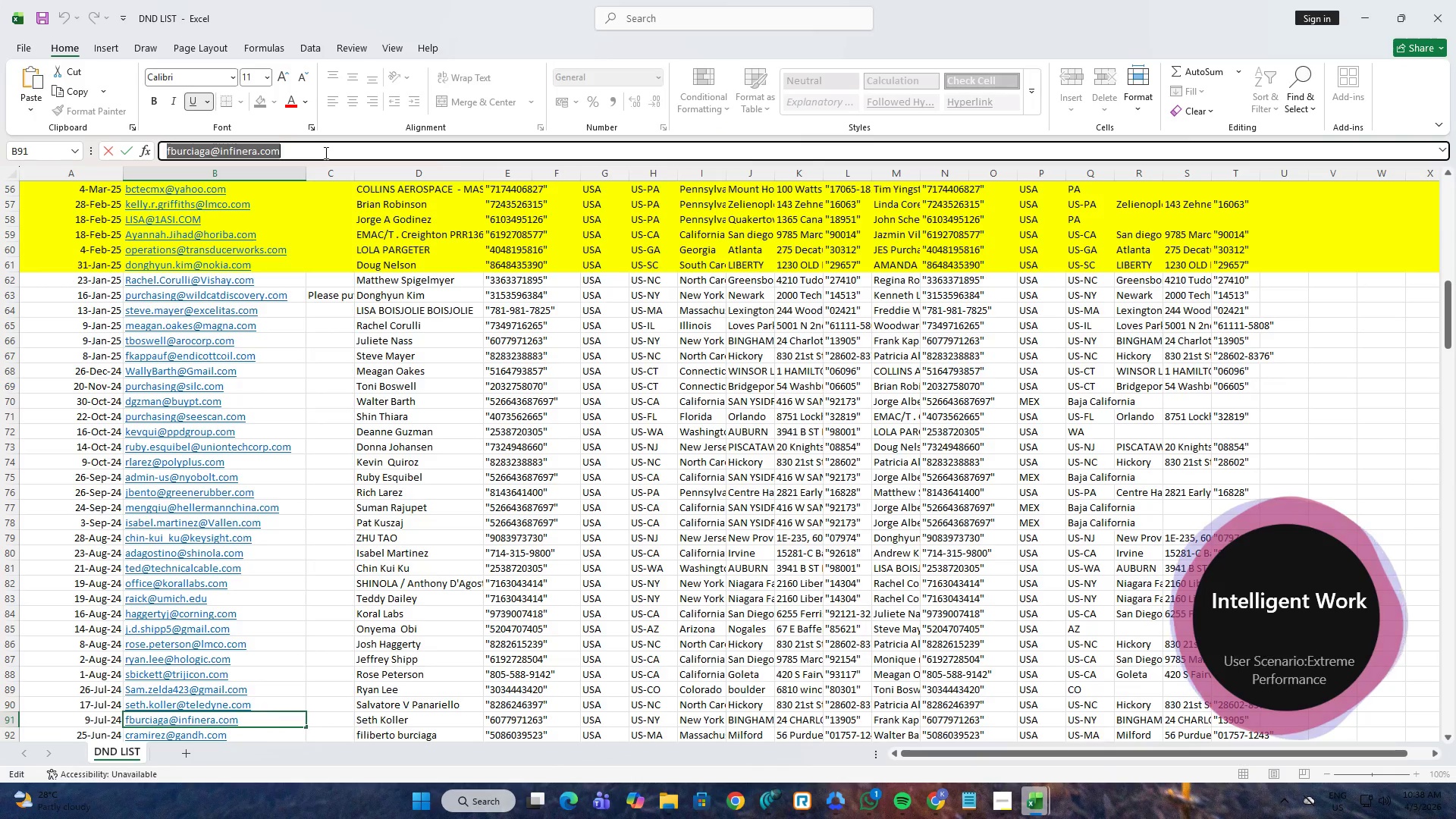 
key(Control+C)
 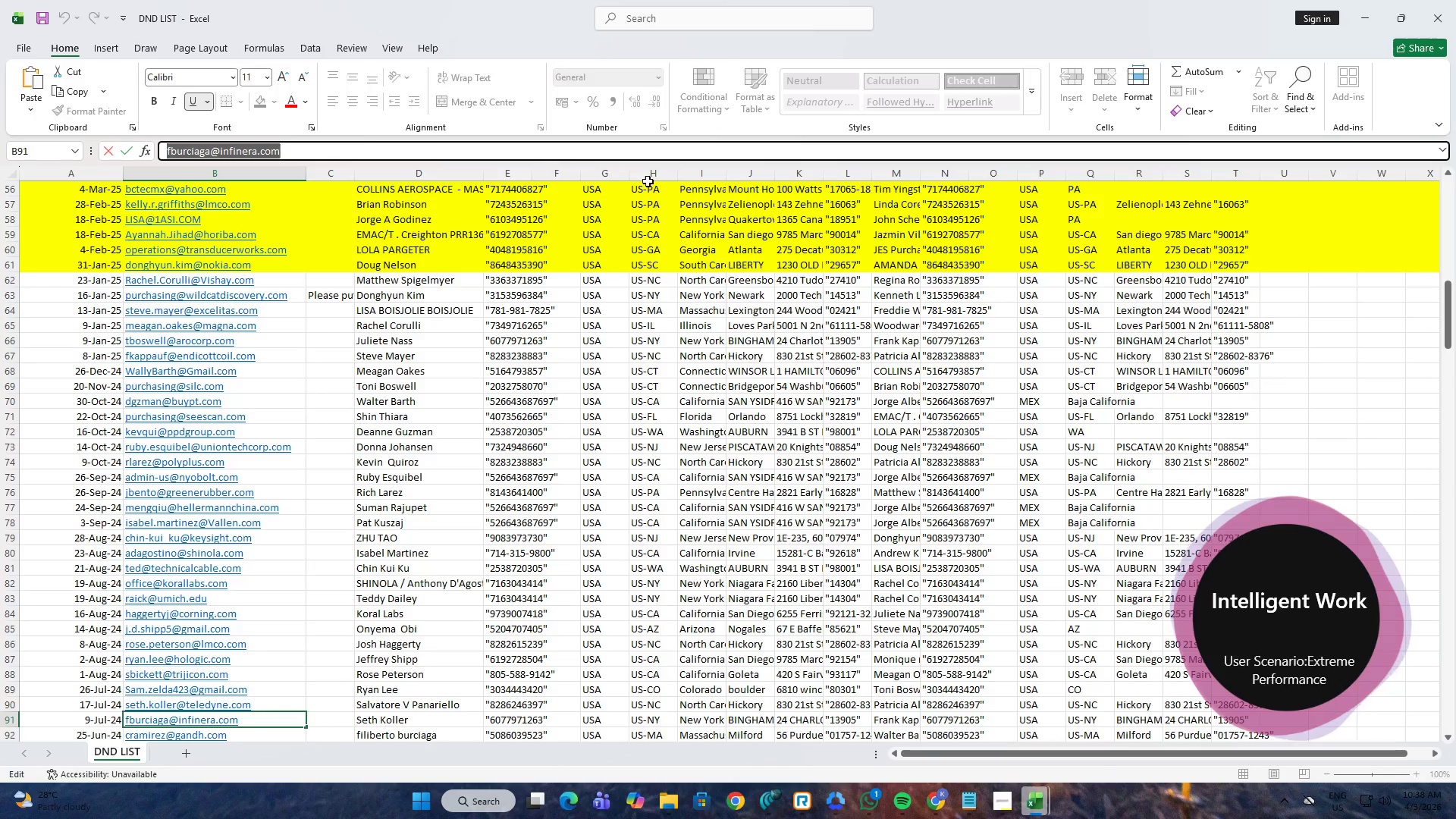 
key(Alt+AltLeft)
 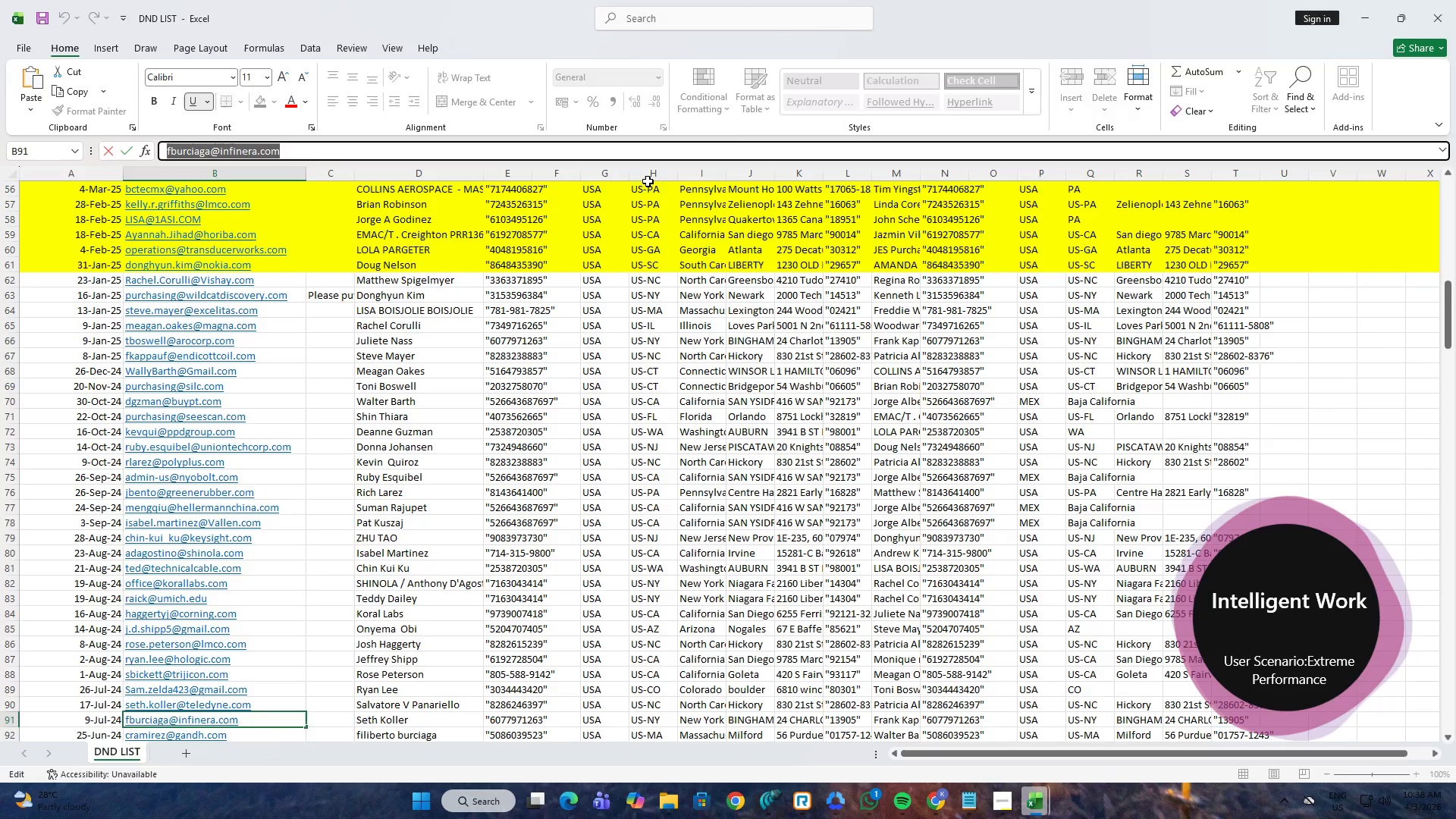 
key(Alt+Tab)
 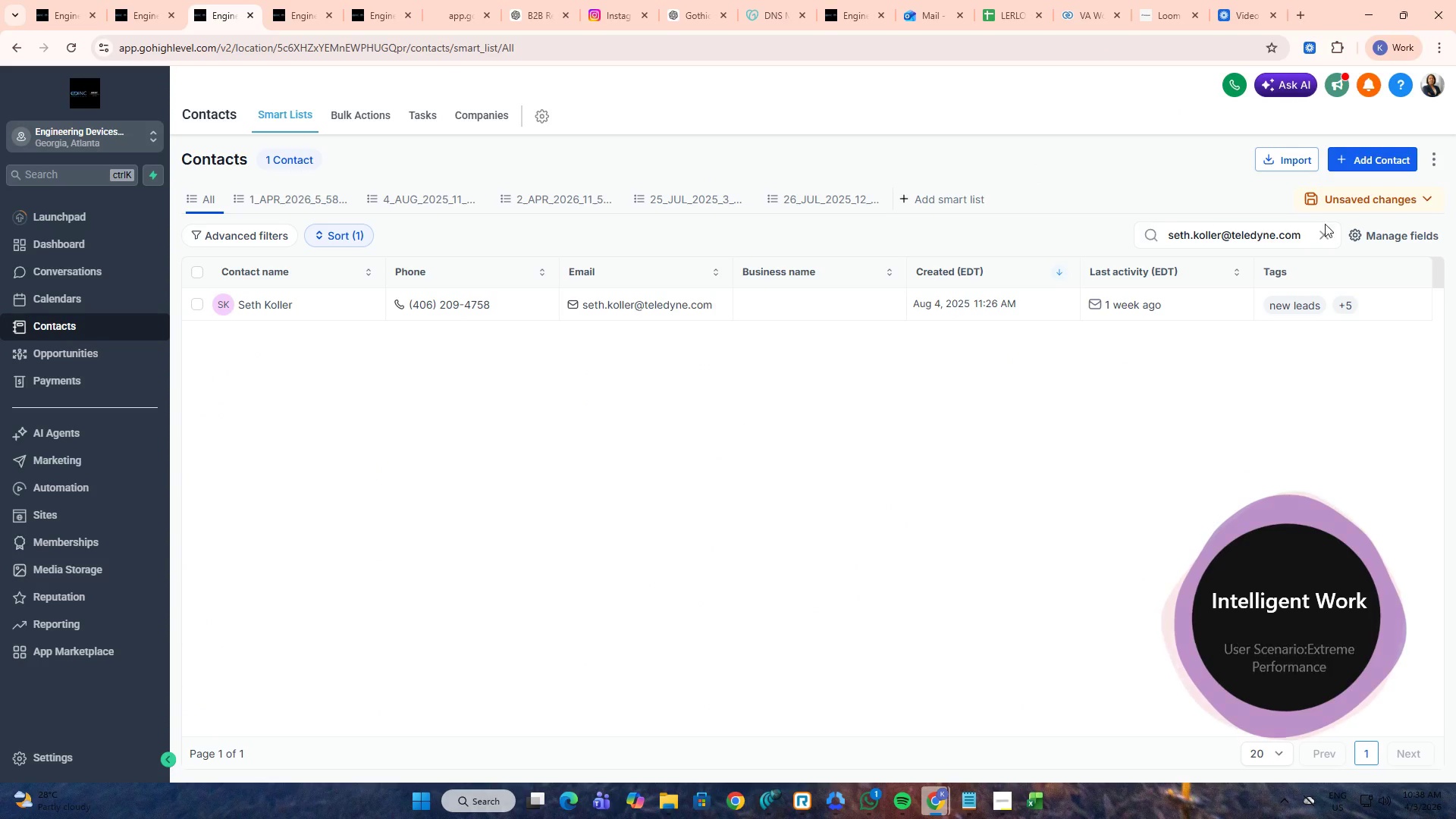 
double_click([1323, 228])
 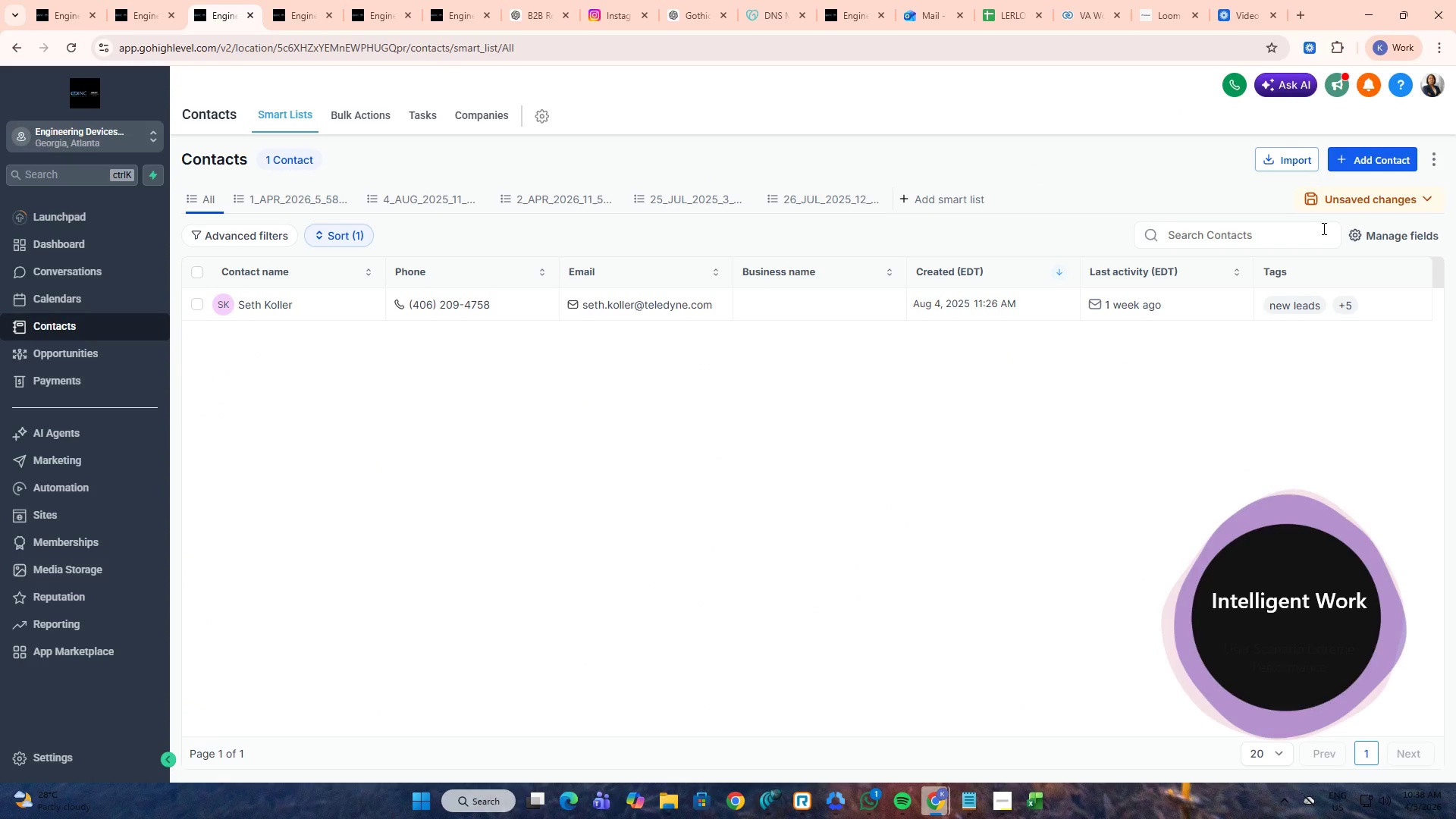 
triple_click([1303, 233])
 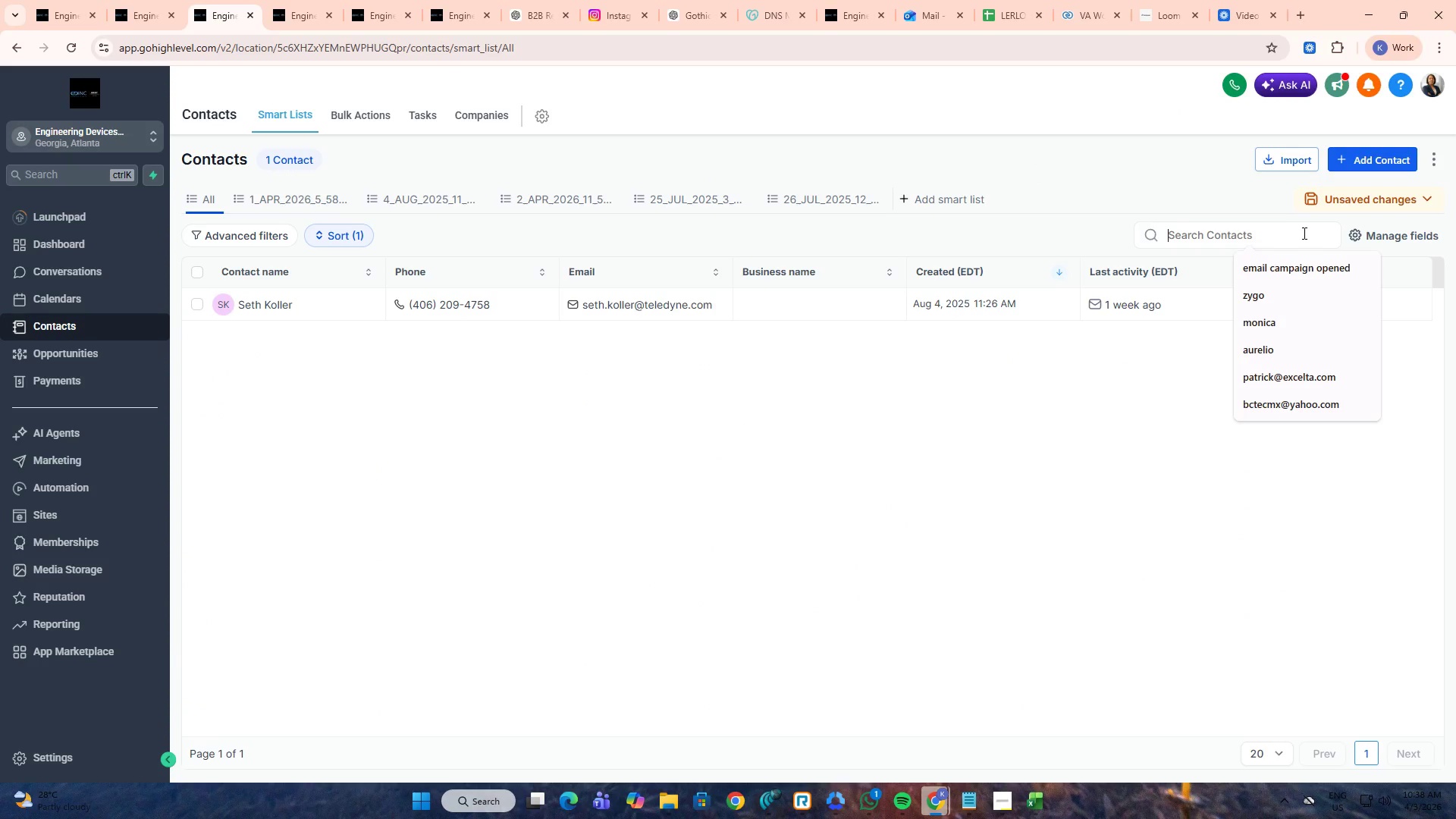 
key(Control+ControlLeft)
 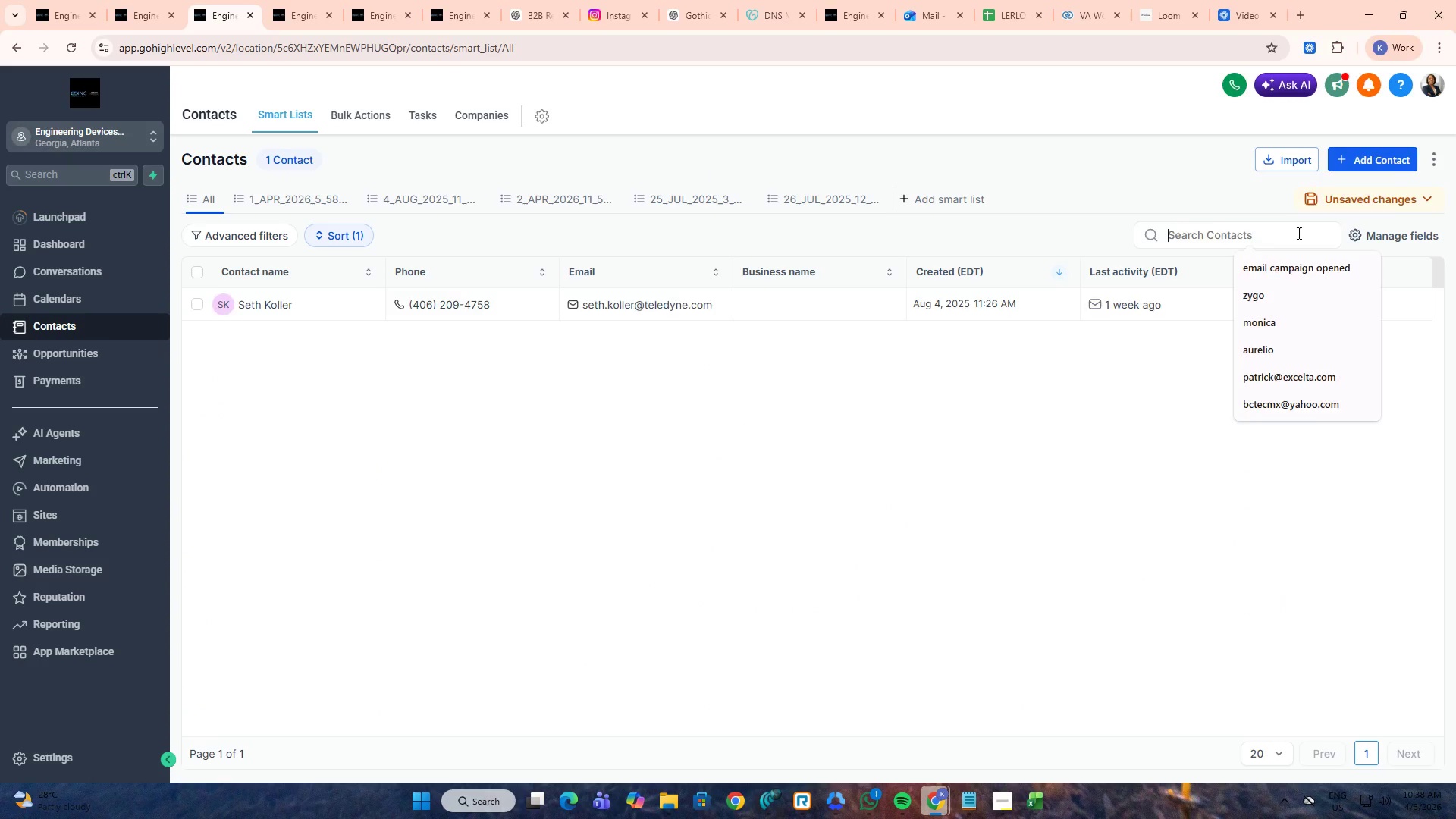 
key(Control+V)
 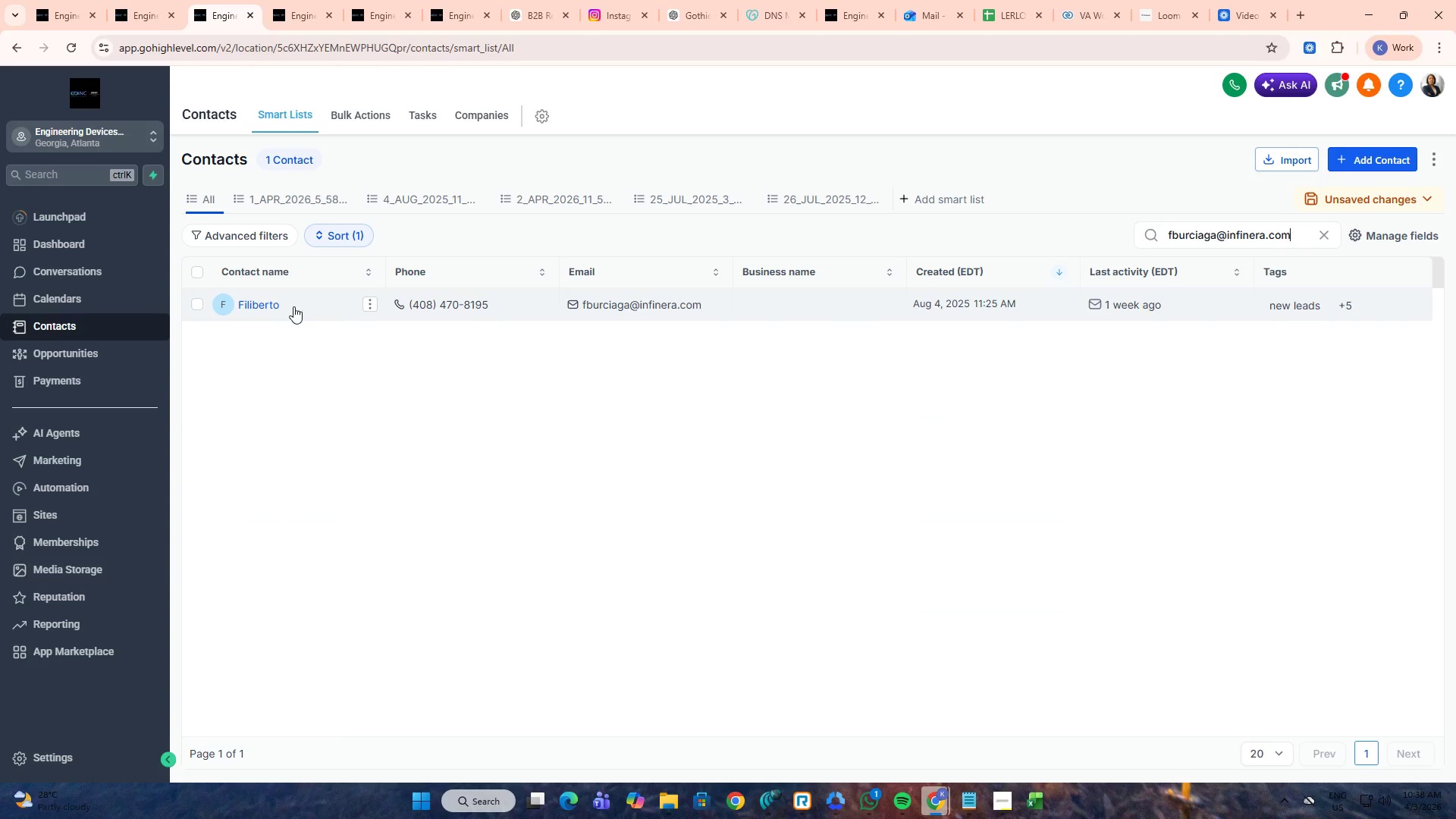 
double_click([268, 309])
 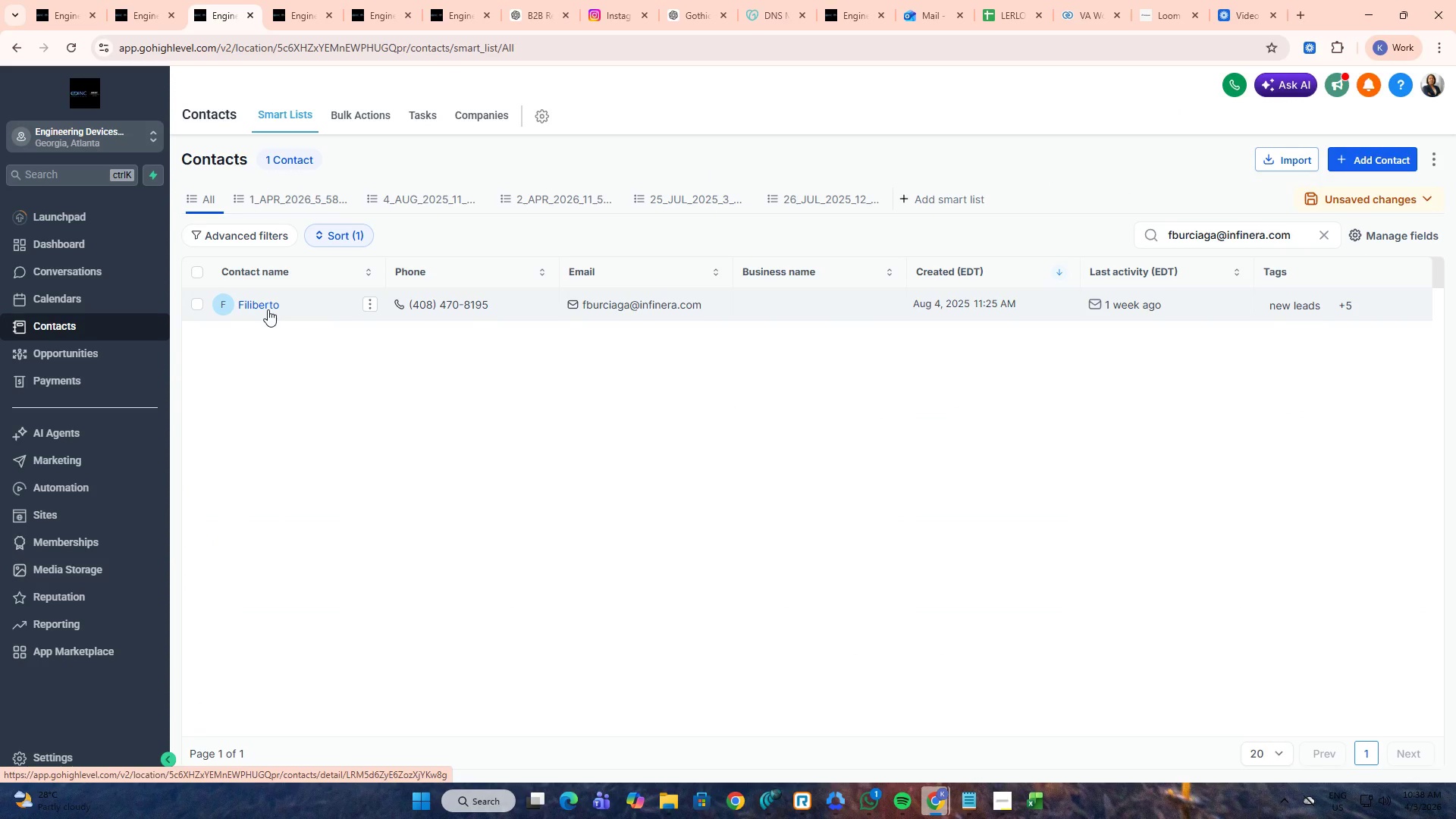 
triple_click([268, 309])
 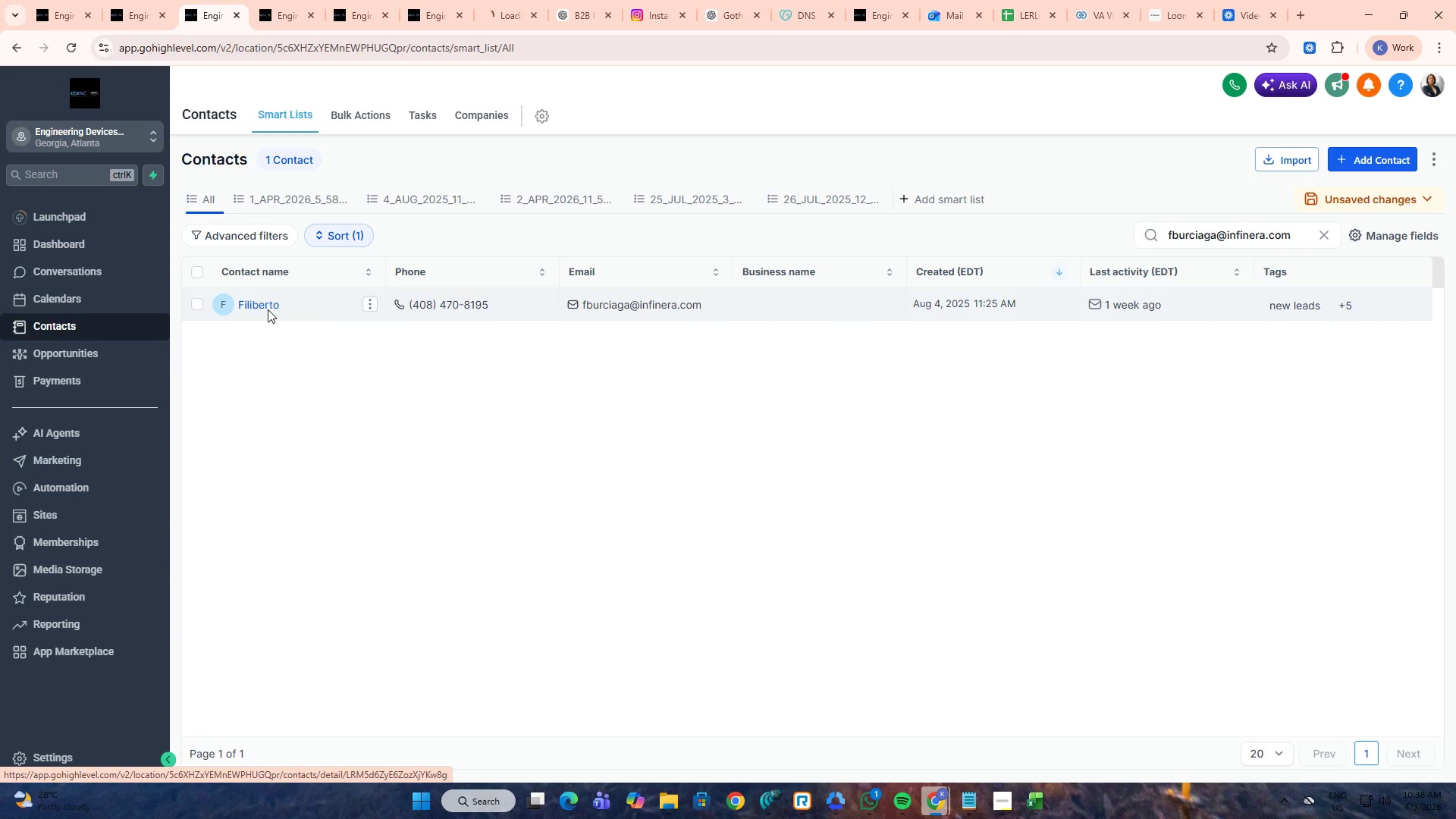 
key(Alt+AltLeft)
 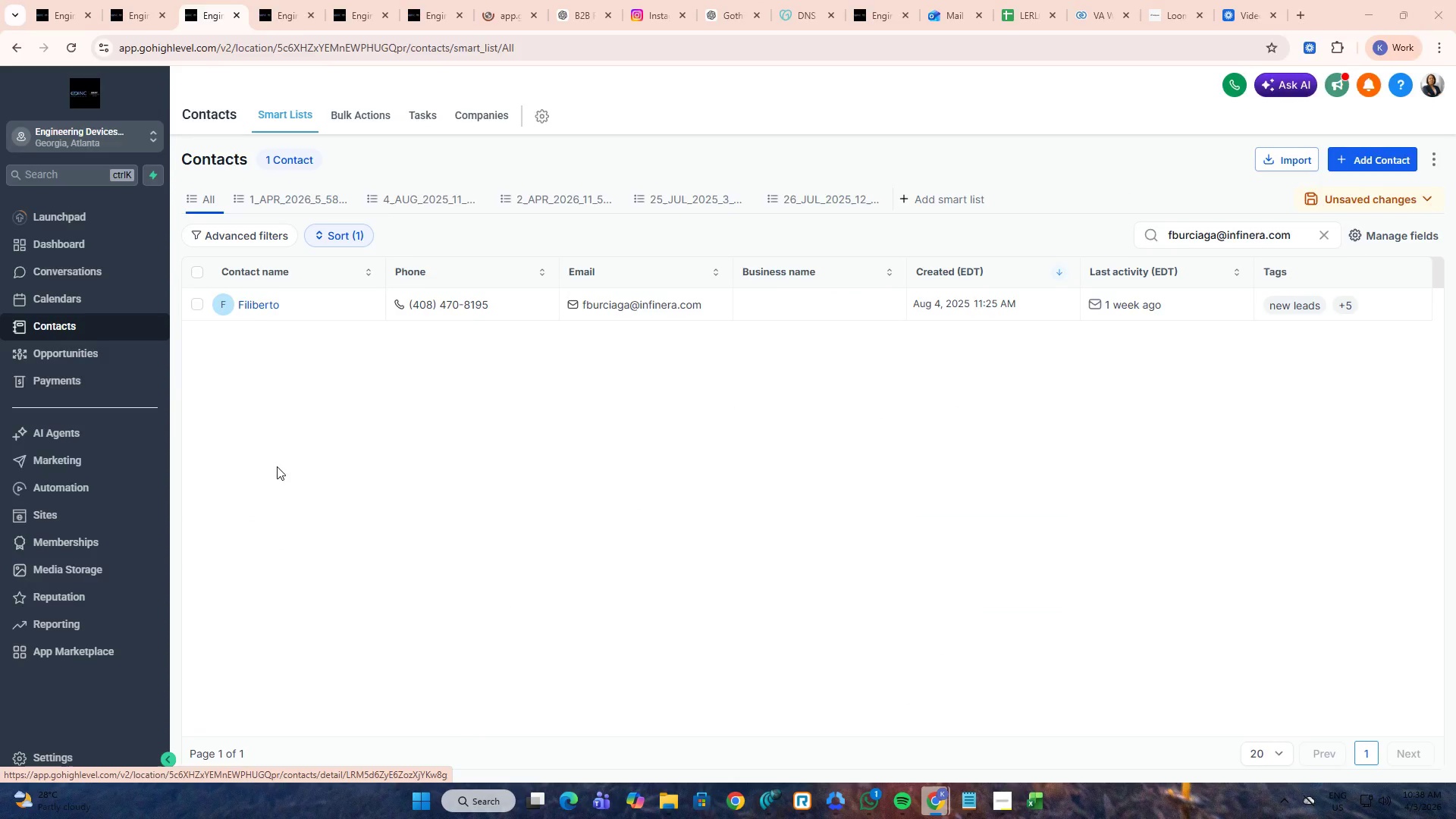 
key(Tab)
 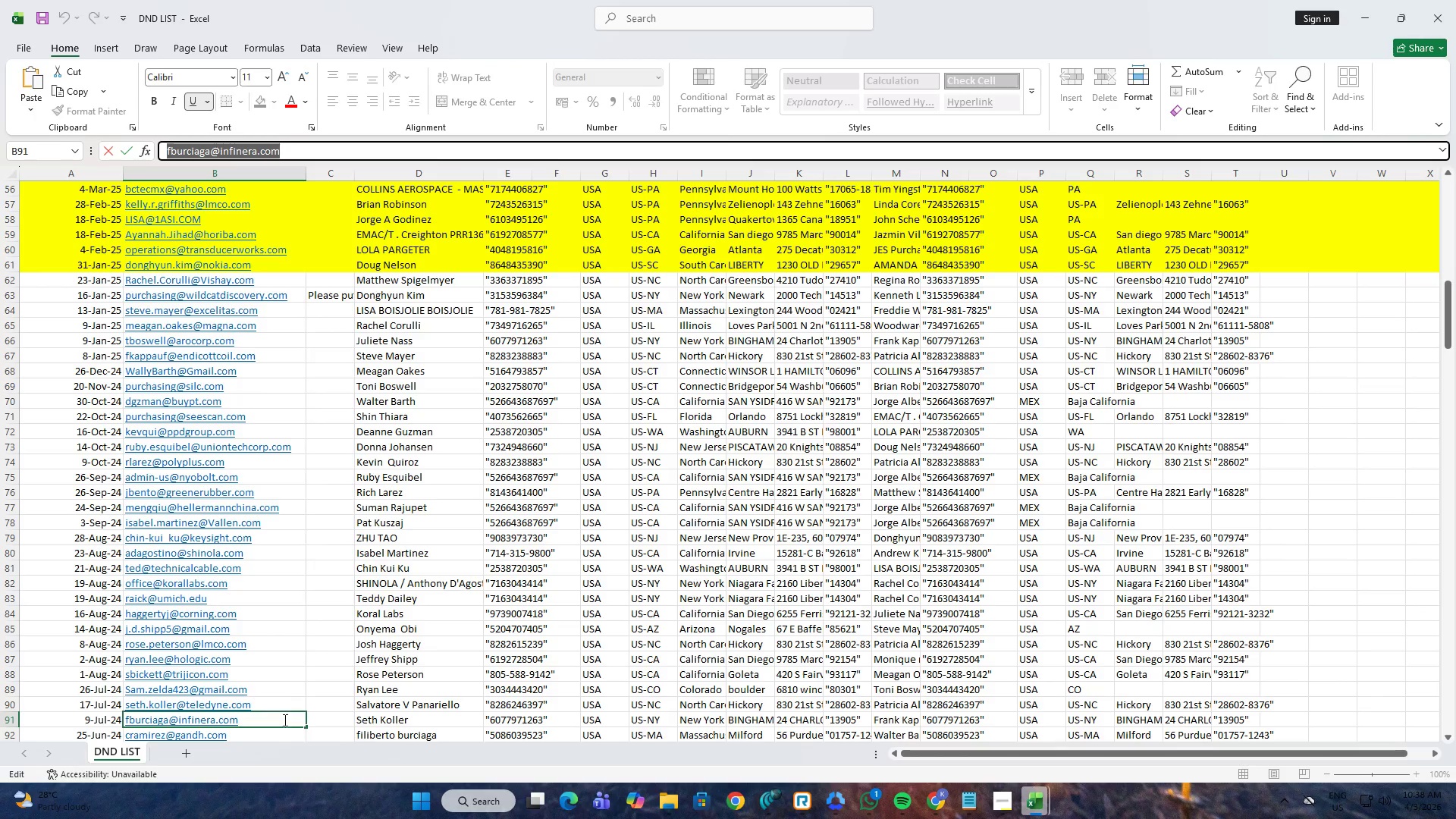 
left_click([280, 736])
 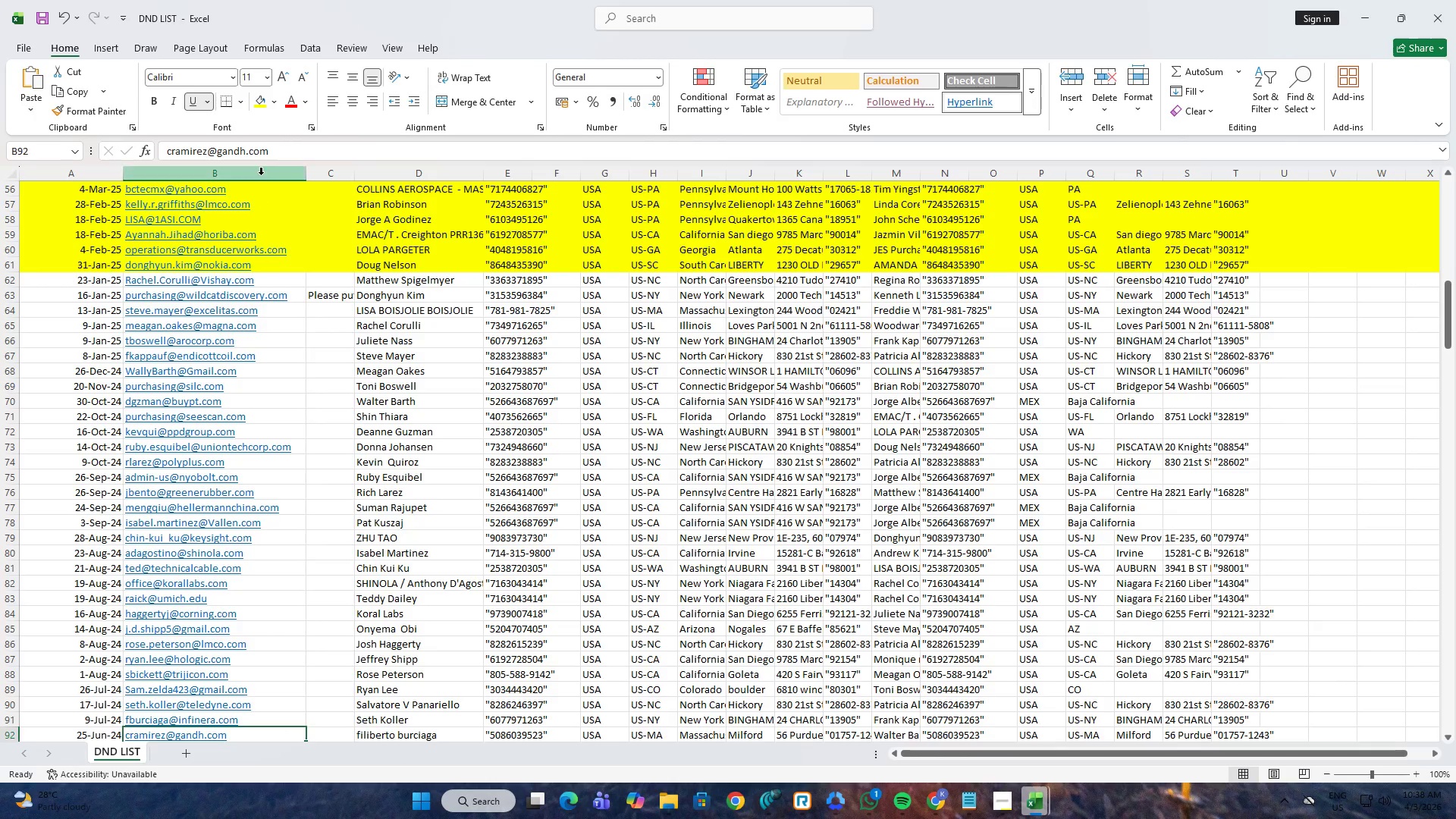 
left_click([261, 153])
 